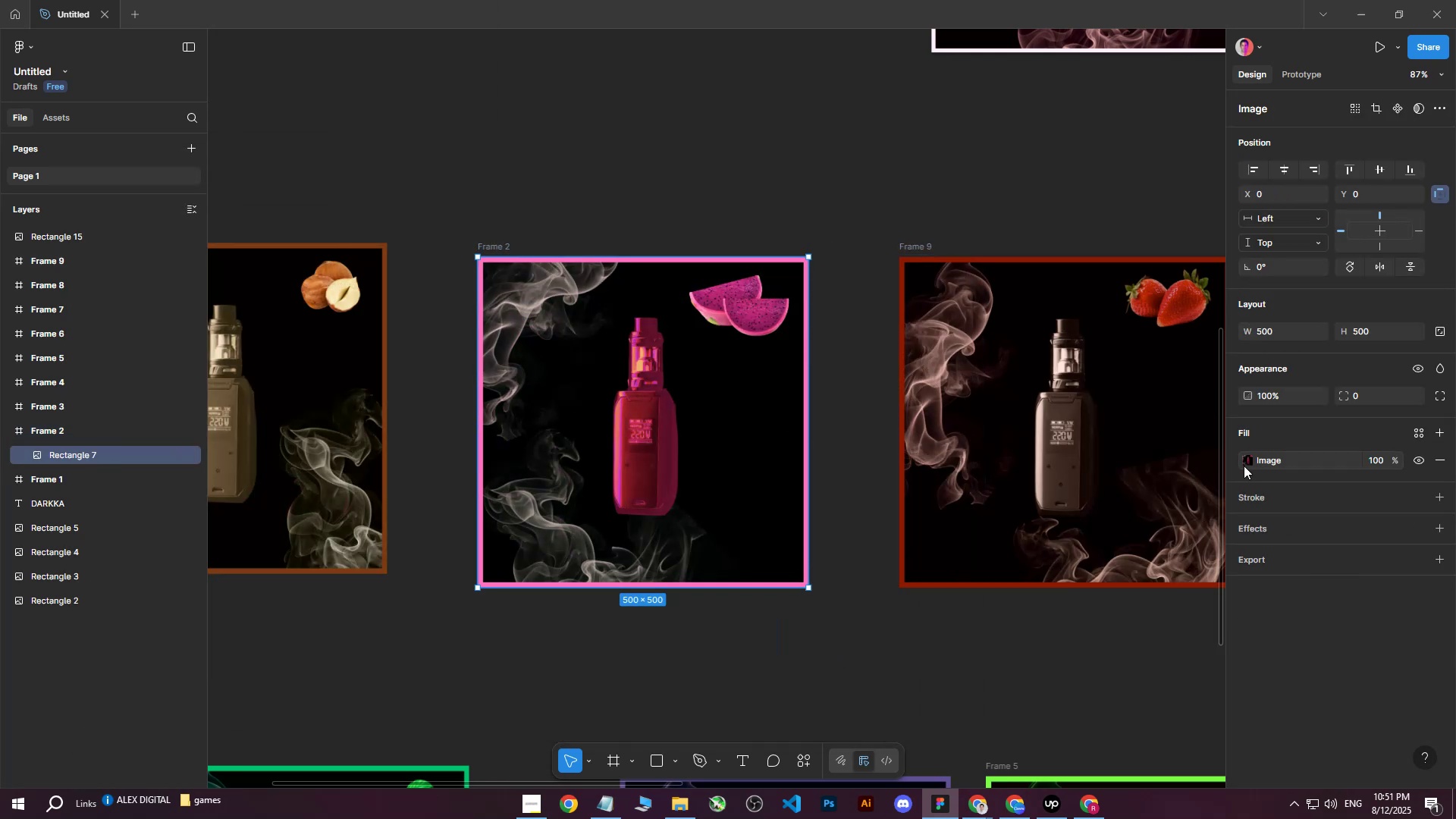 
left_click([1243, 462])
 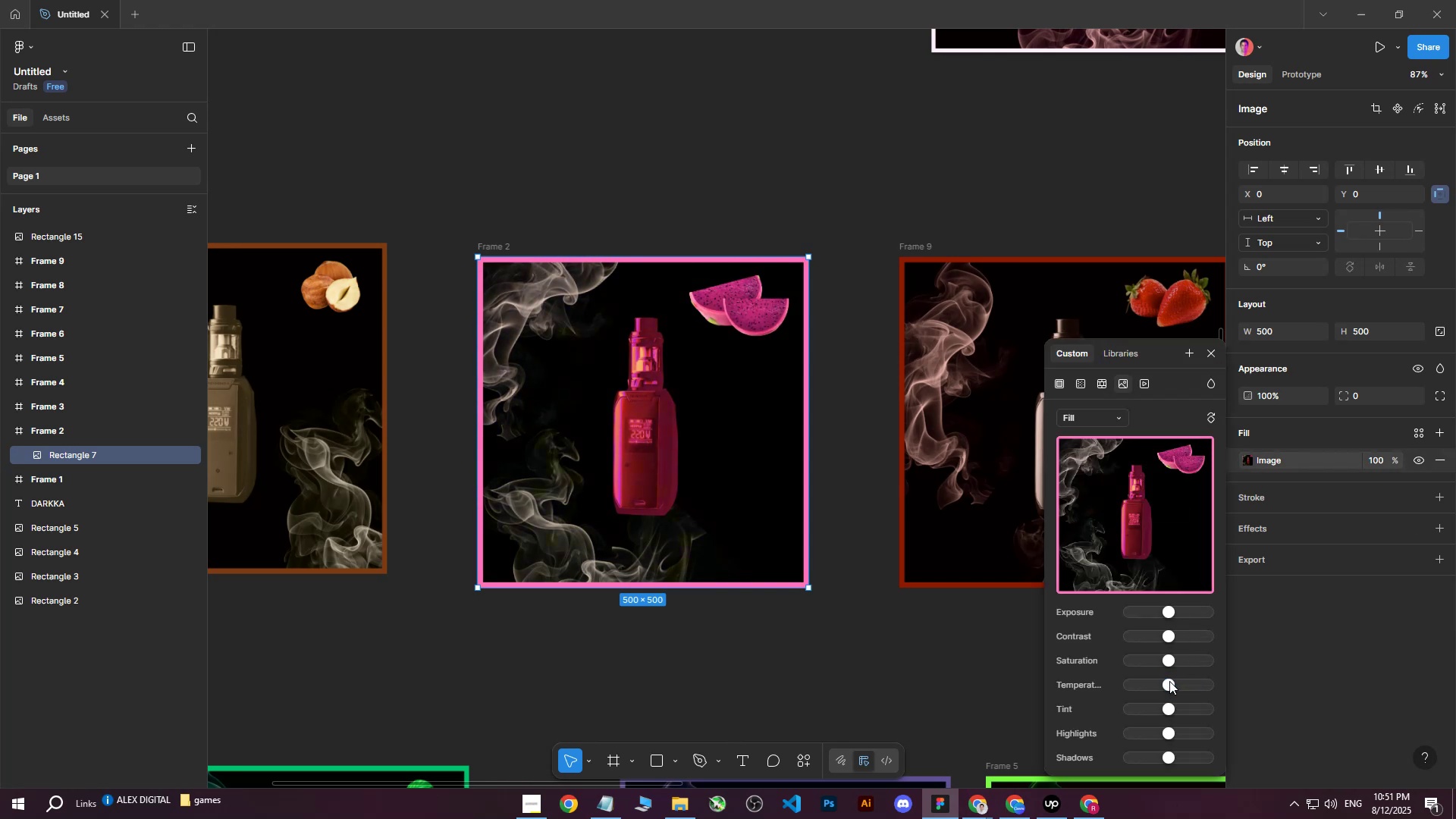 
left_click_drag(start_coordinate=[1168, 708], to_coordinate=[1210, 701])
 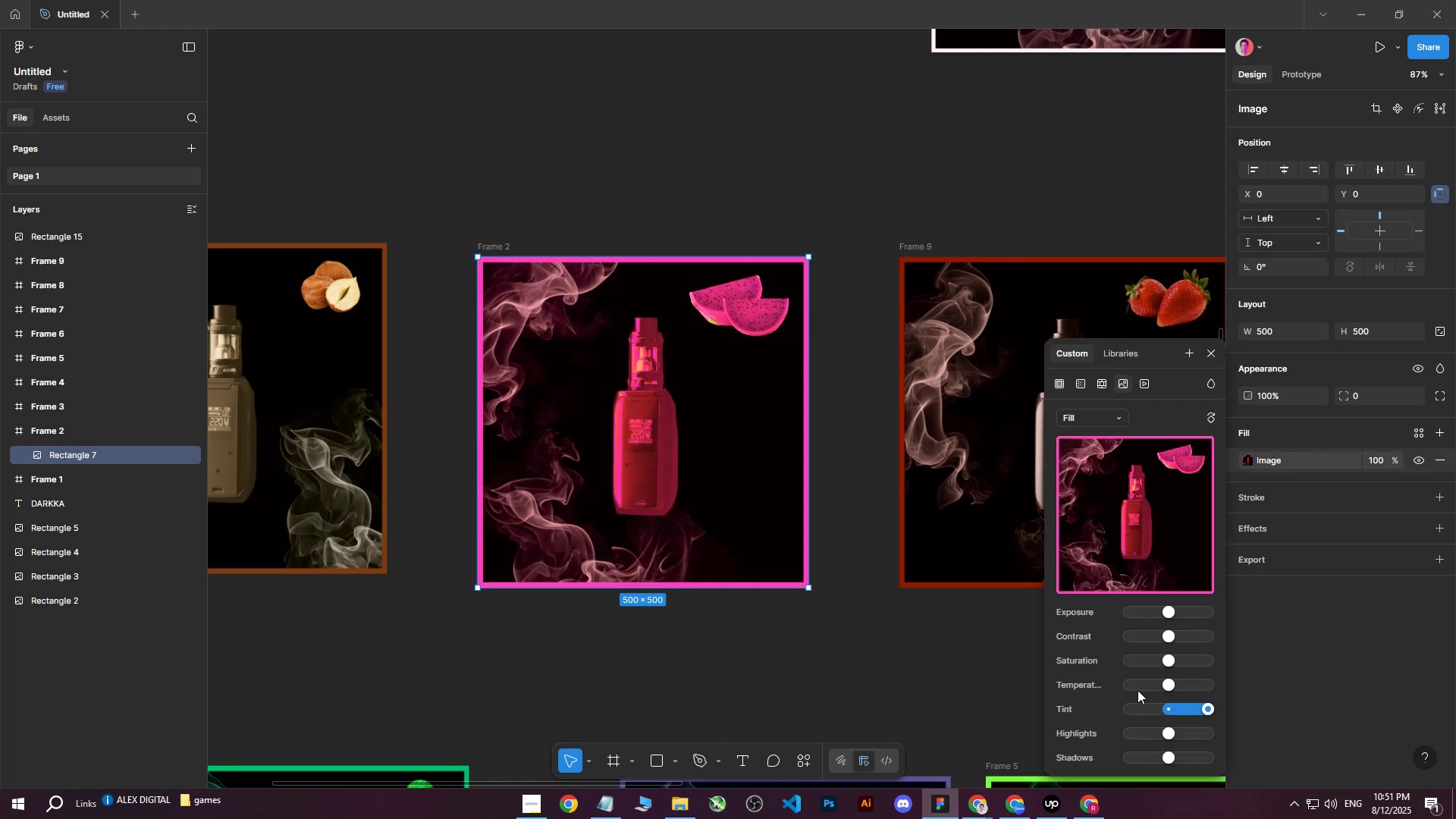 
left_click_drag(start_coordinate=[1164, 684], to_coordinate=[1120, 685])
 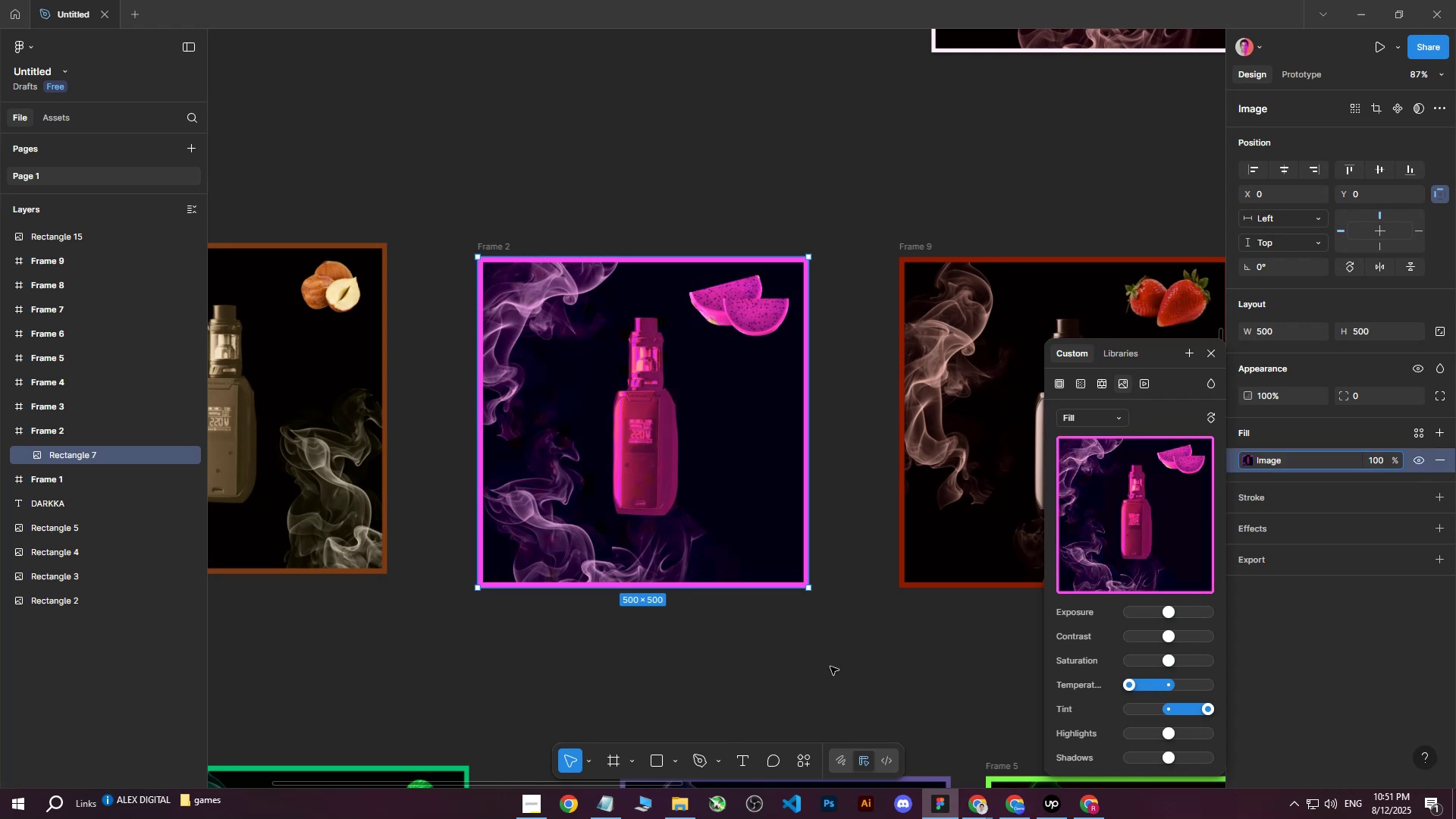 
double_click([830, 667])
 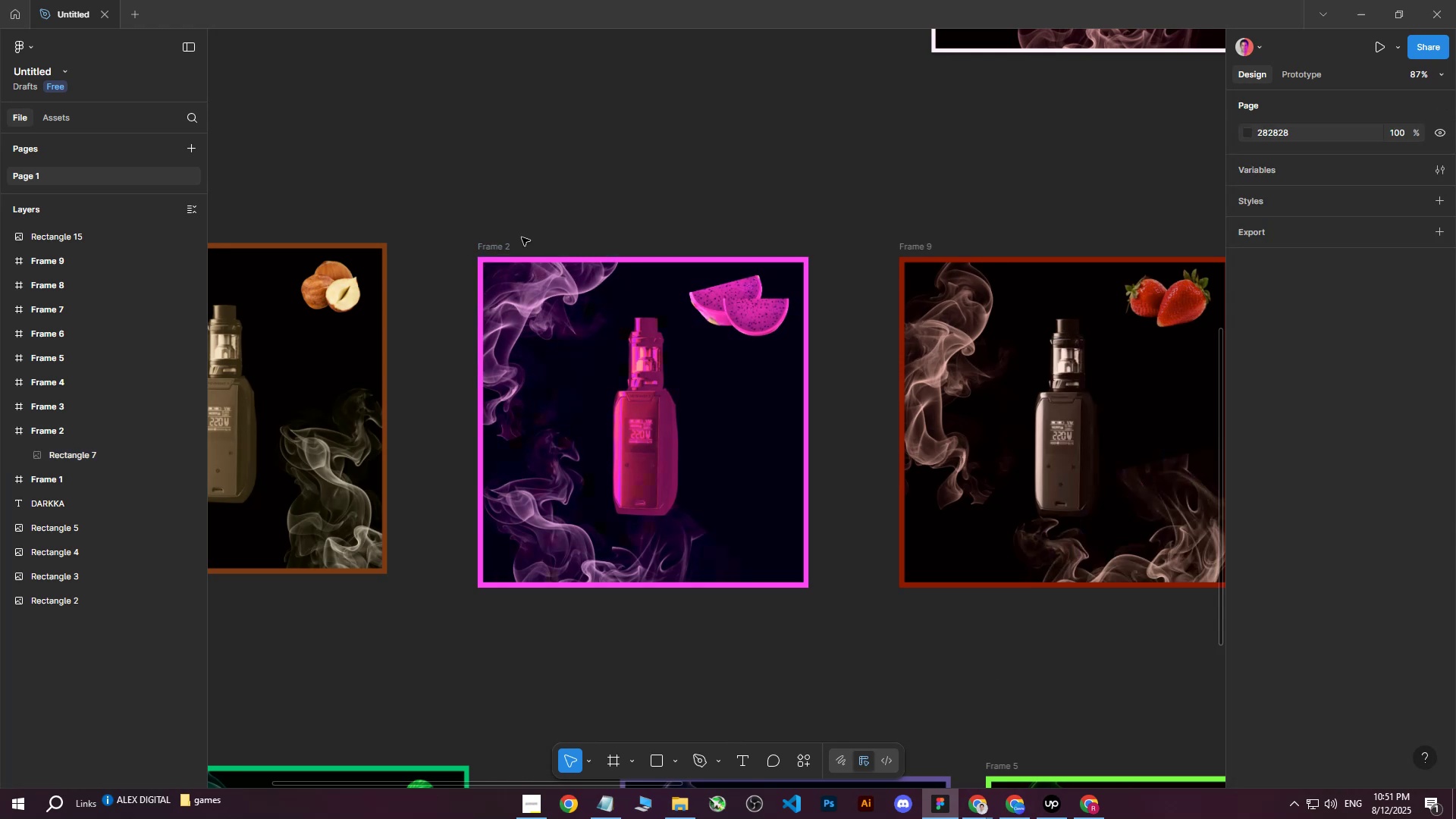 
left_click_drag(start_coordinate=[408, 187], to_coordinate=[816, 635])
 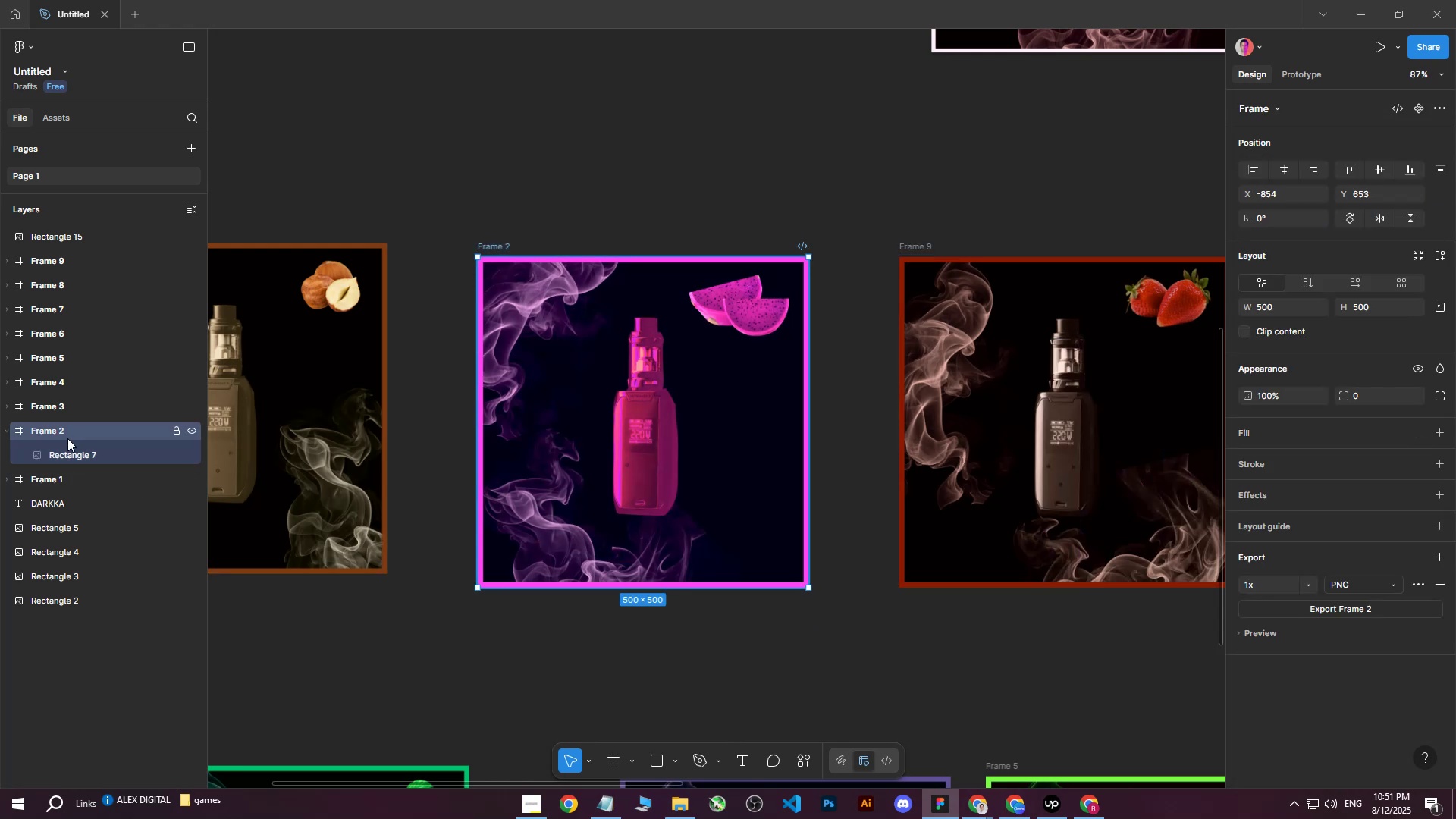 
double_click([67, 403])
 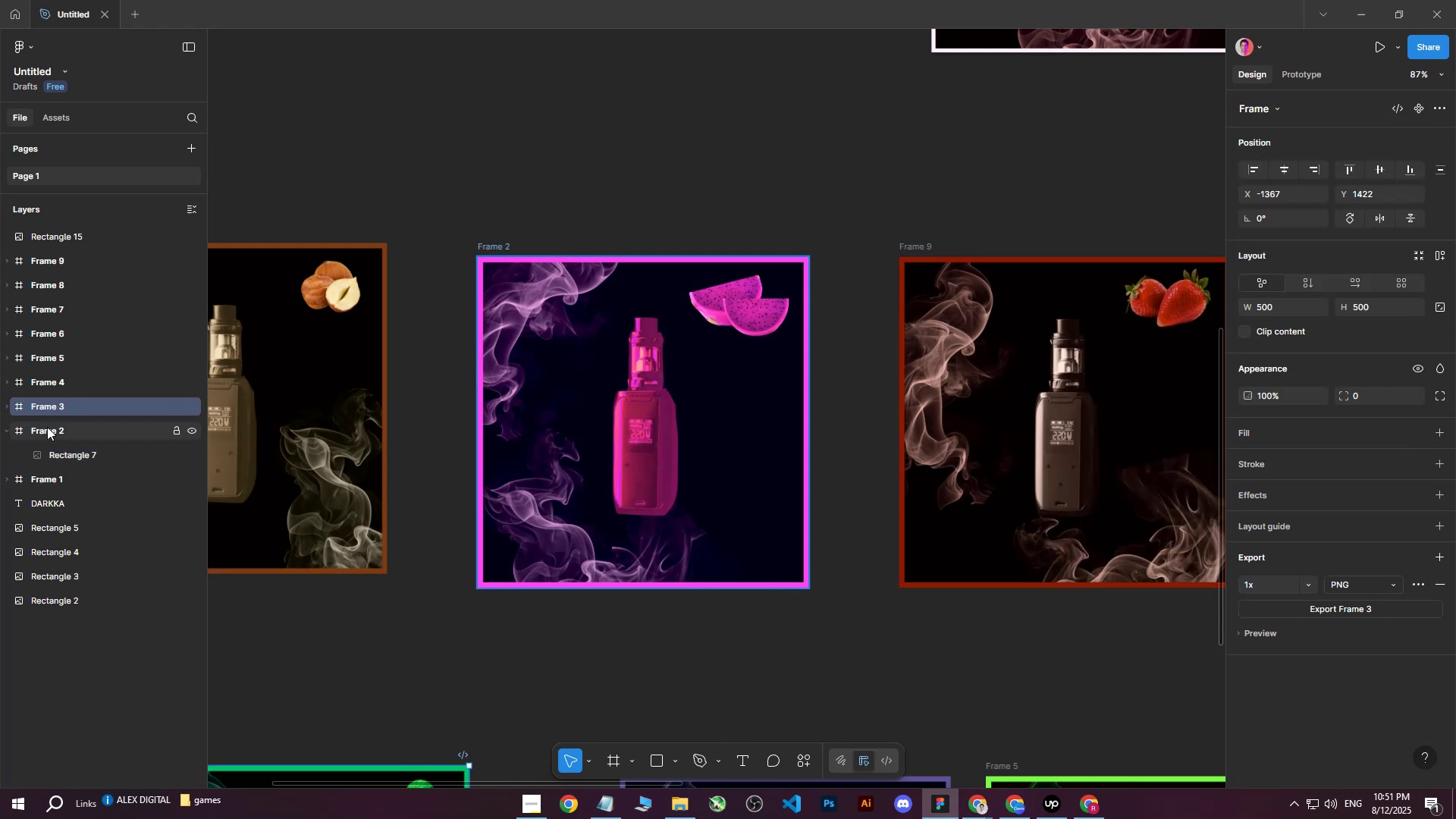 
triple_click([47, 428])
 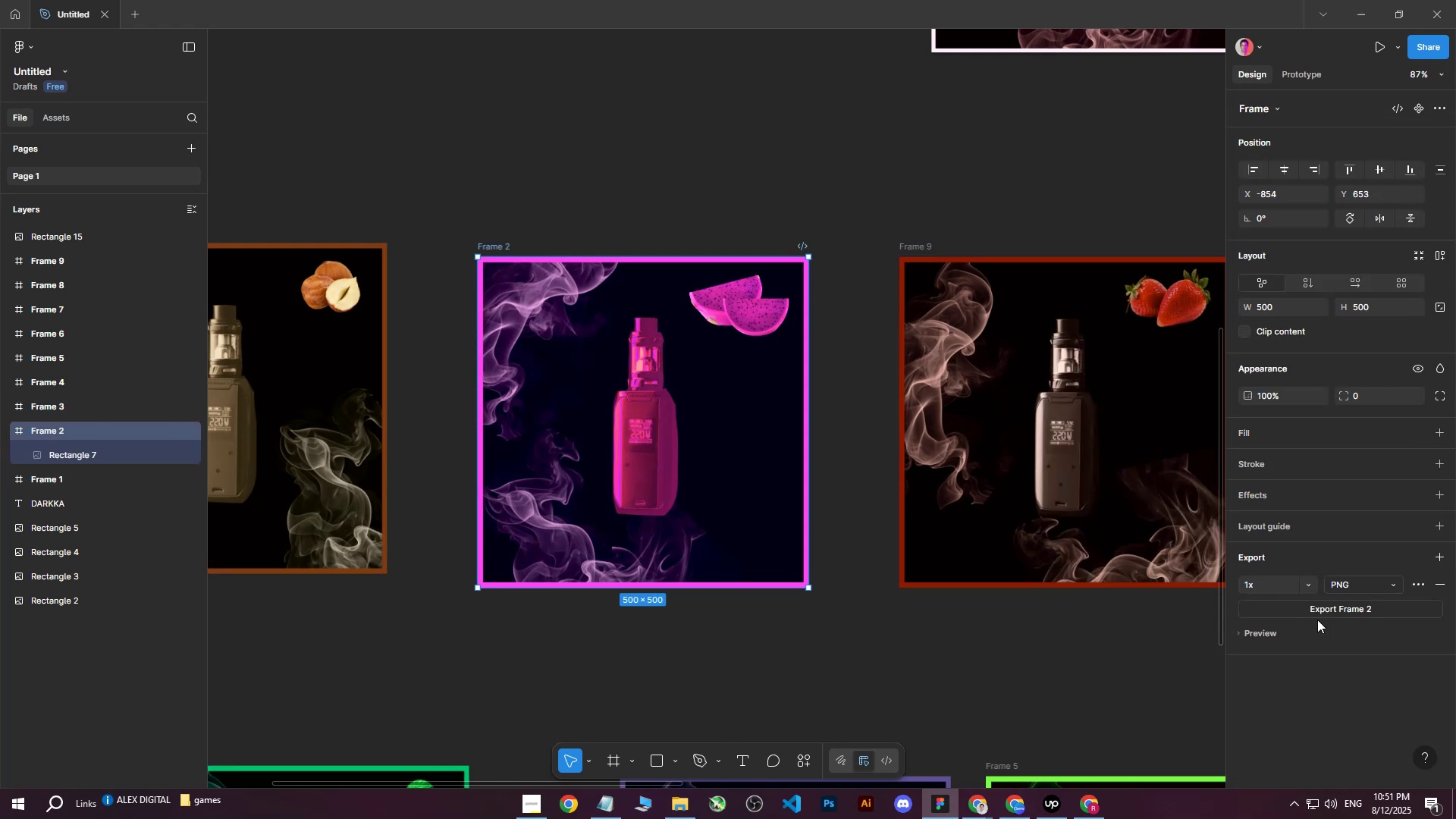 
left_click([1320, 612])
 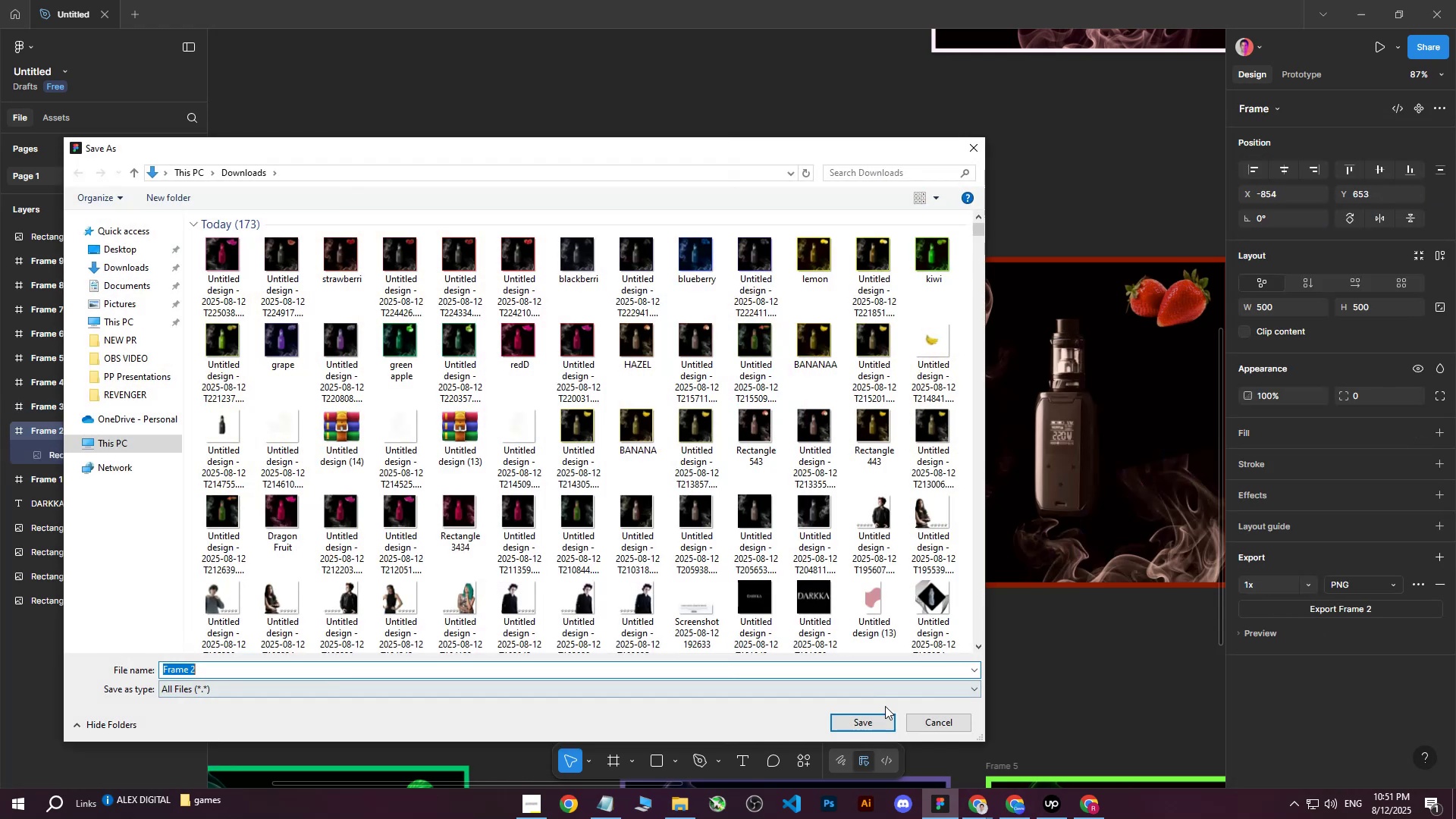 
left_click([865, 722])
 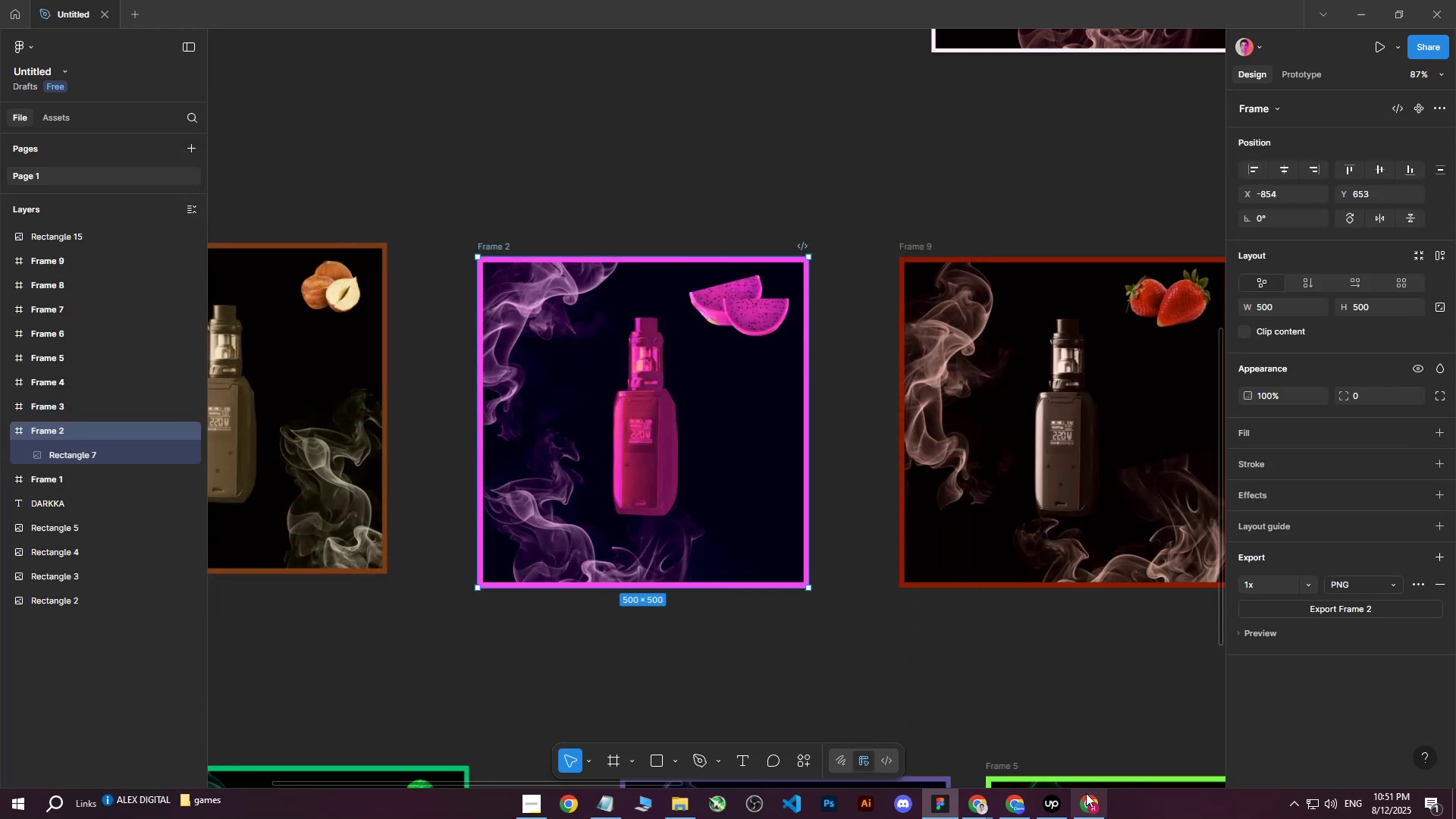 
left_click([1094, 799])
 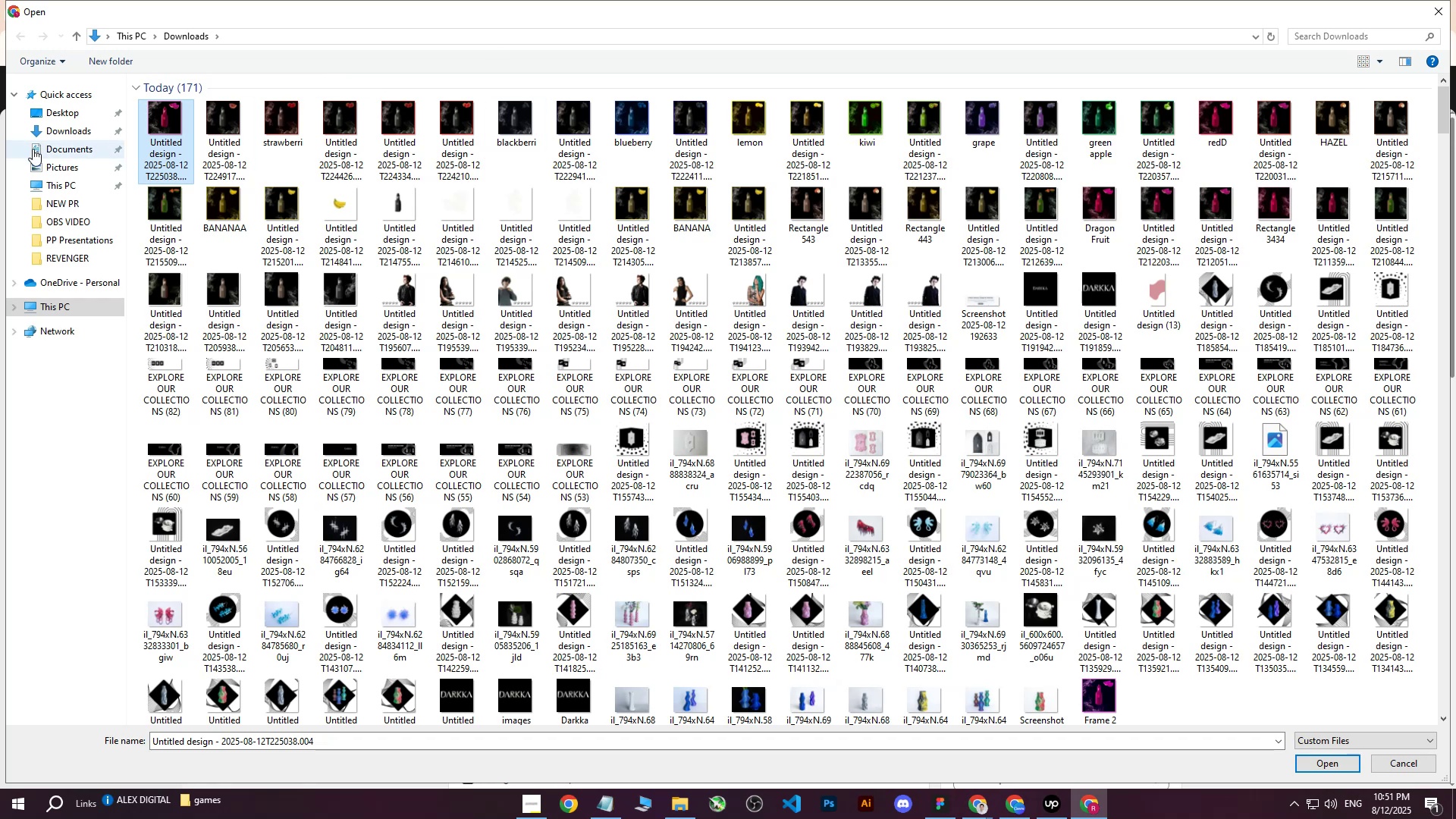 
double_click([67, 115])
 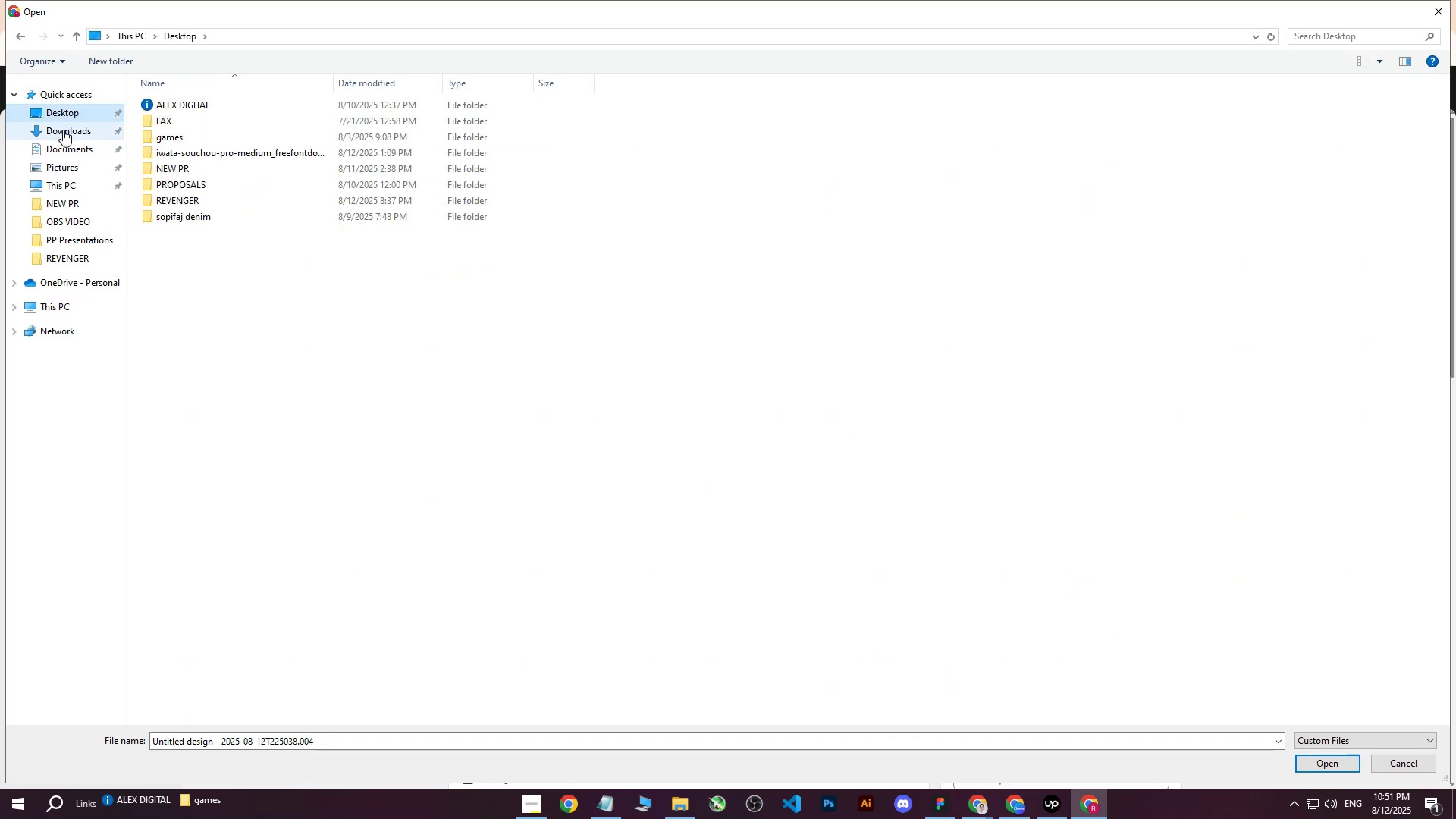 
triple_click([63, 130])
 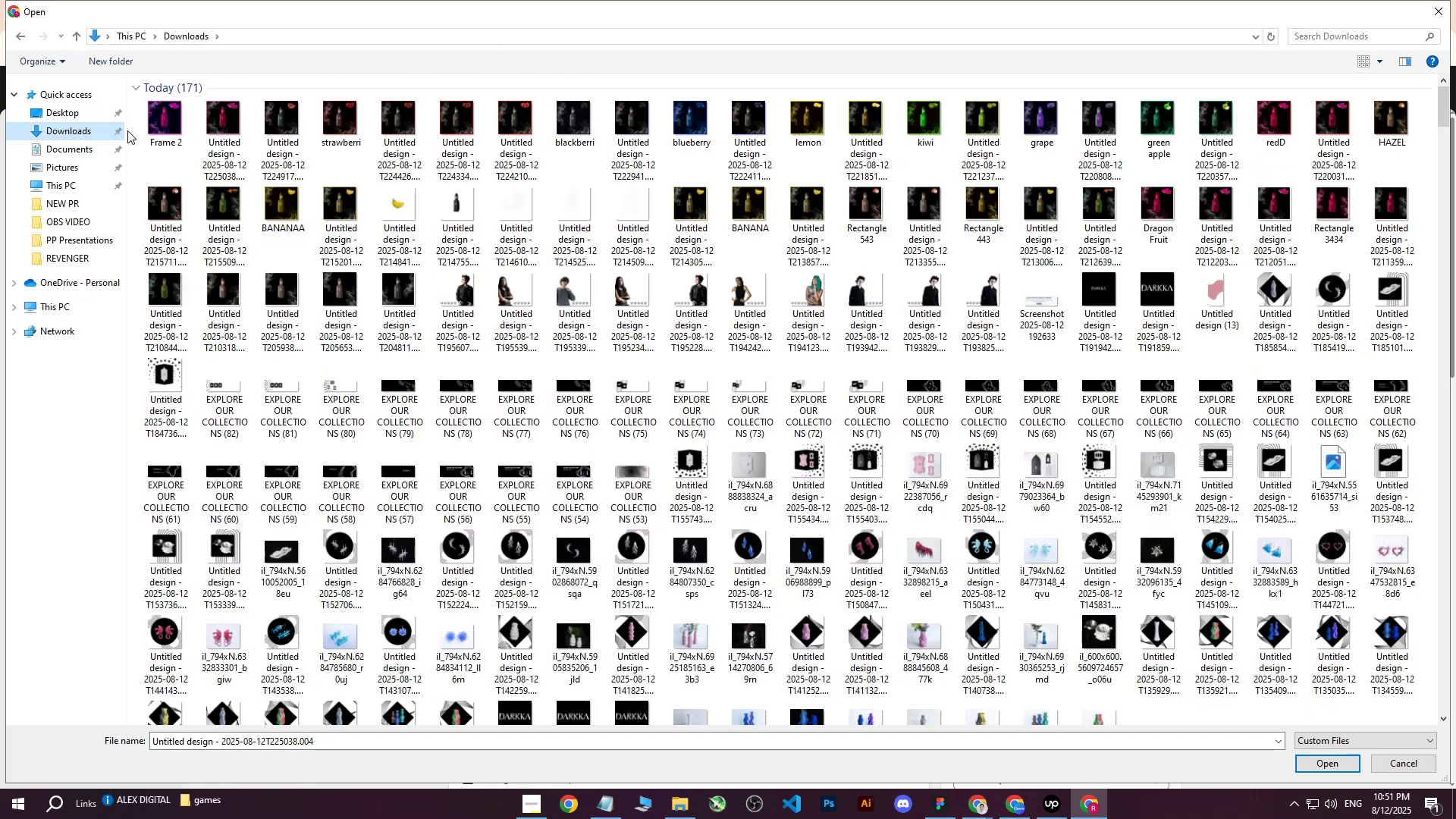 
left_click([155, 123])
 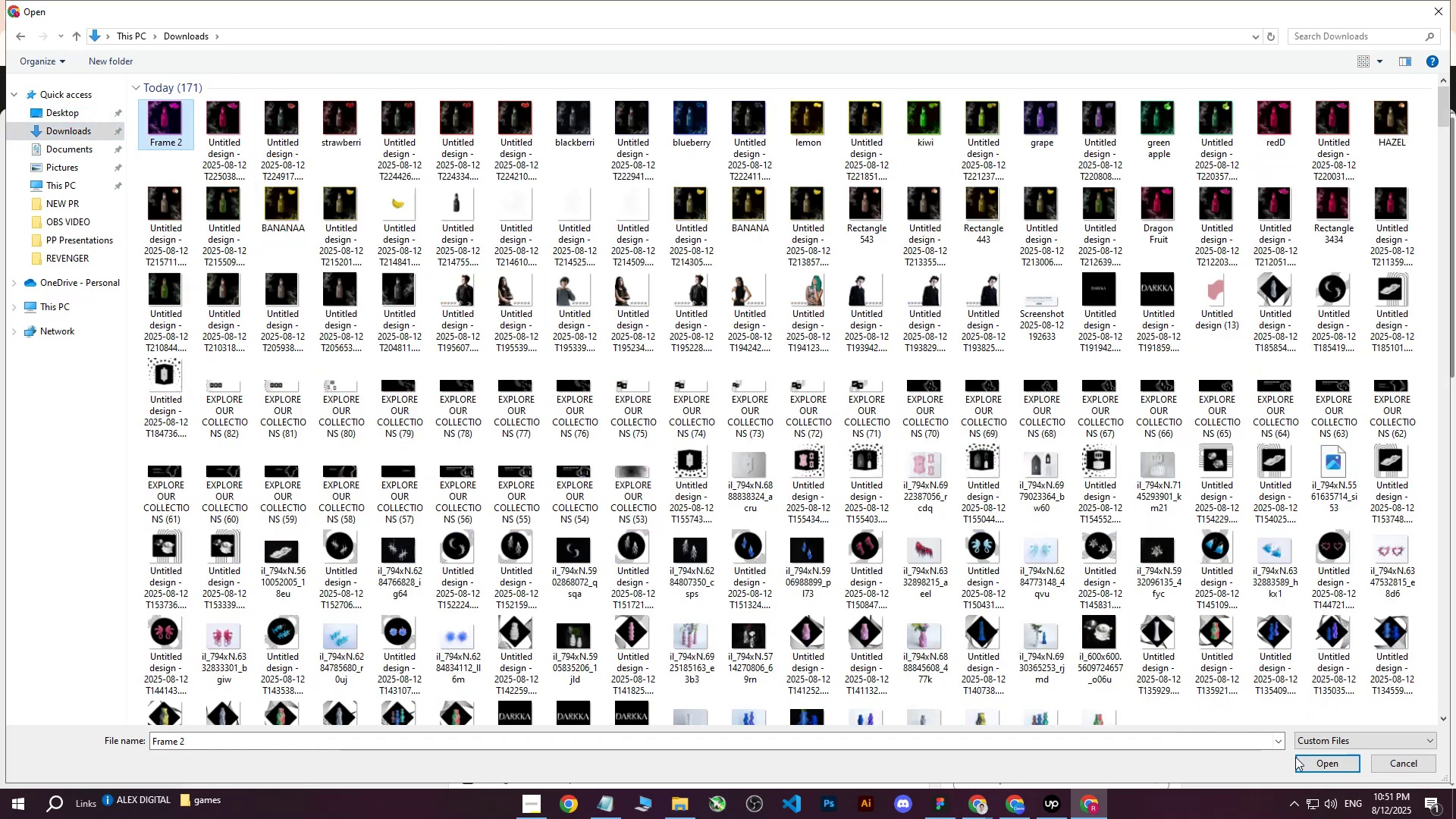 
left_click([1303, 760])
 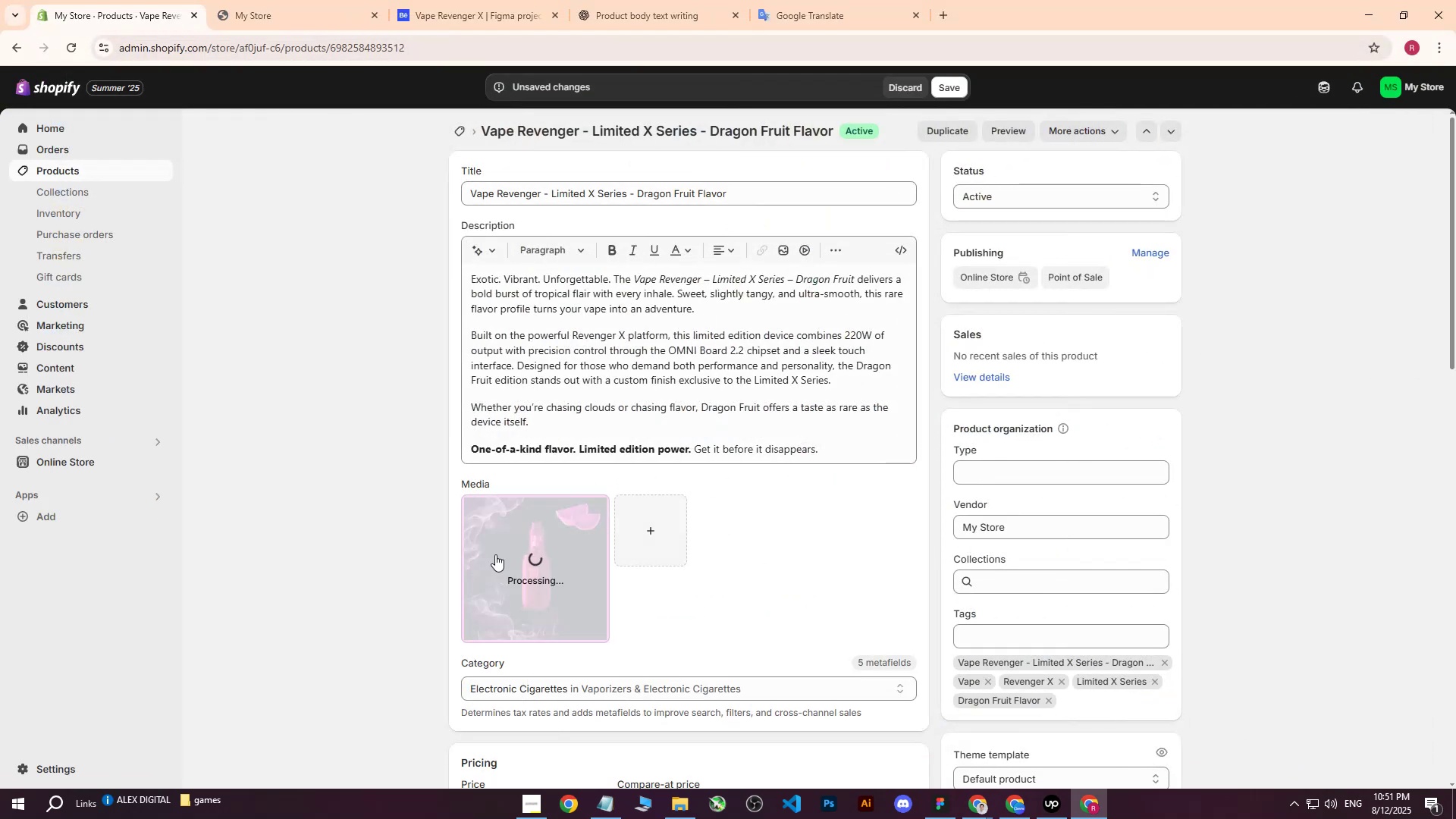 
scroll: coordinate [786, 493], scroll_direction: up, amount: 1.0
 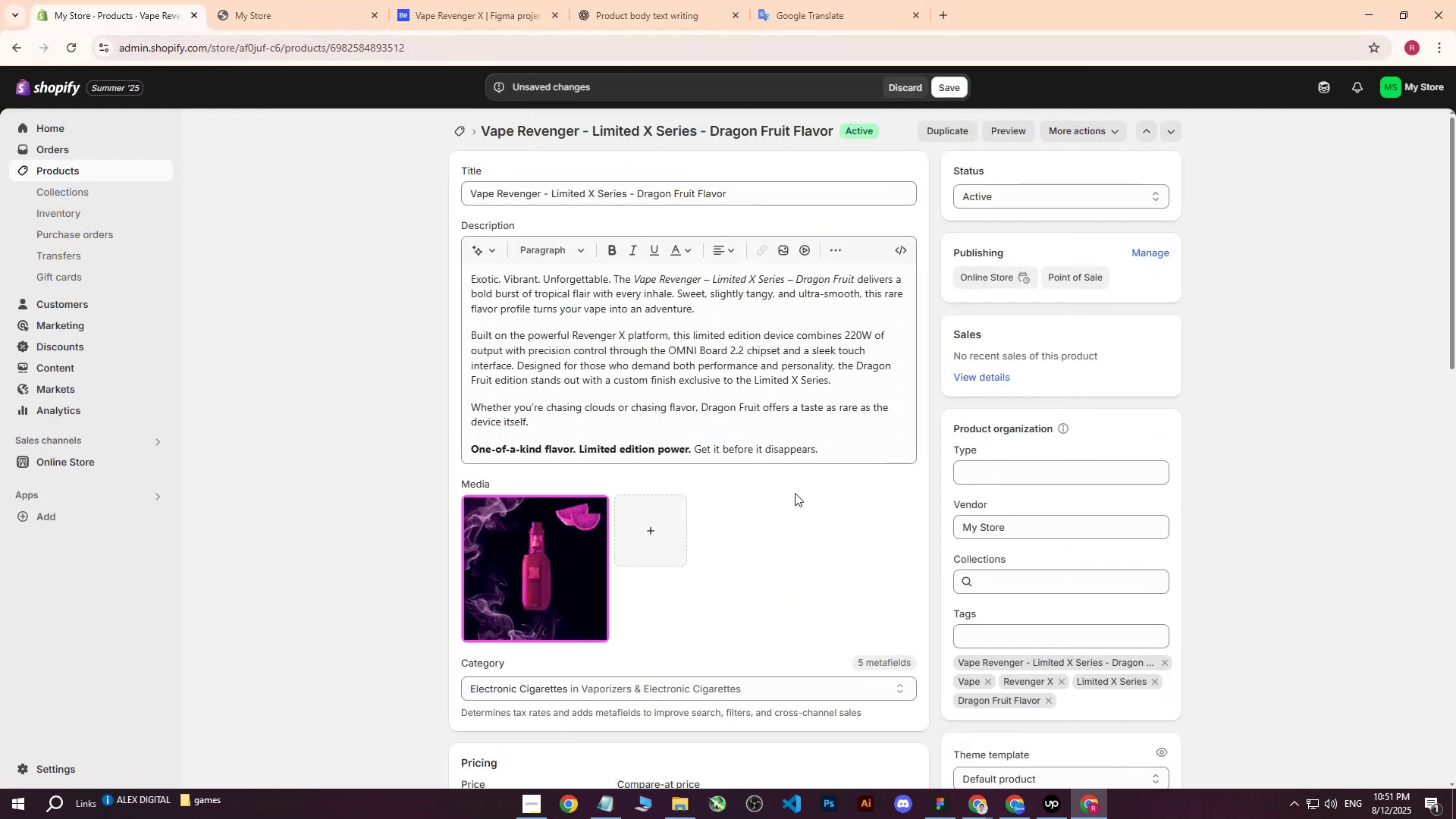 
left_click([517, 544])
 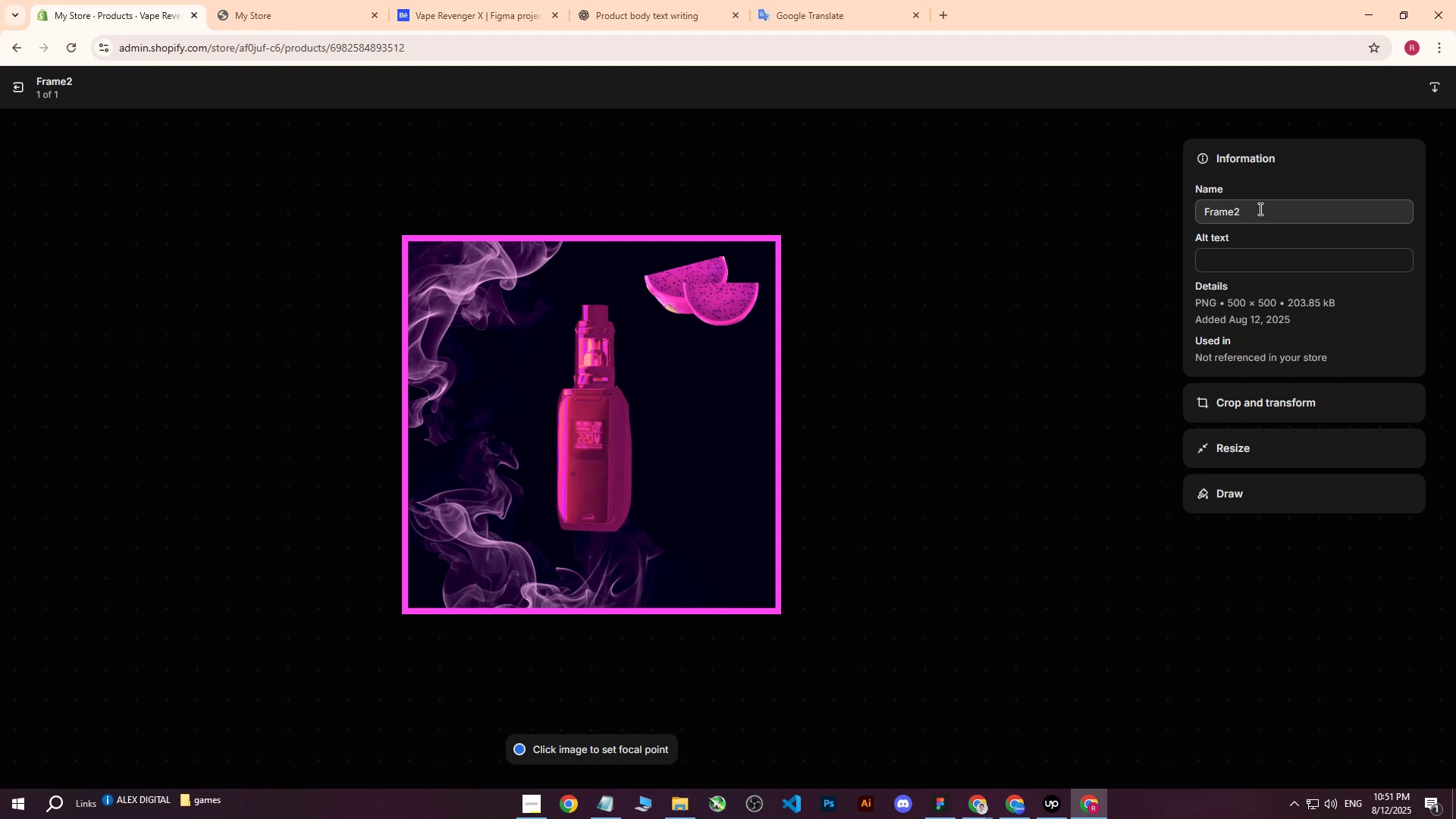 
type(DVape Revenger - Limited X Series 0-)
key(Backspace)
type(0)
key(Backspace)
key(Backspace)
type(0-)
key(Backspace)
key(Backspace)
type(- Dragon Fruit Flavor on ba)
key(Backspace)
type(lackb )
key(Backspace)
key(Backspace)
type( background and )
key(Backspace)
key(Backspace)
key(Backspace)
key(Backspace)
type(with pink smoke and dragon fruit.)
 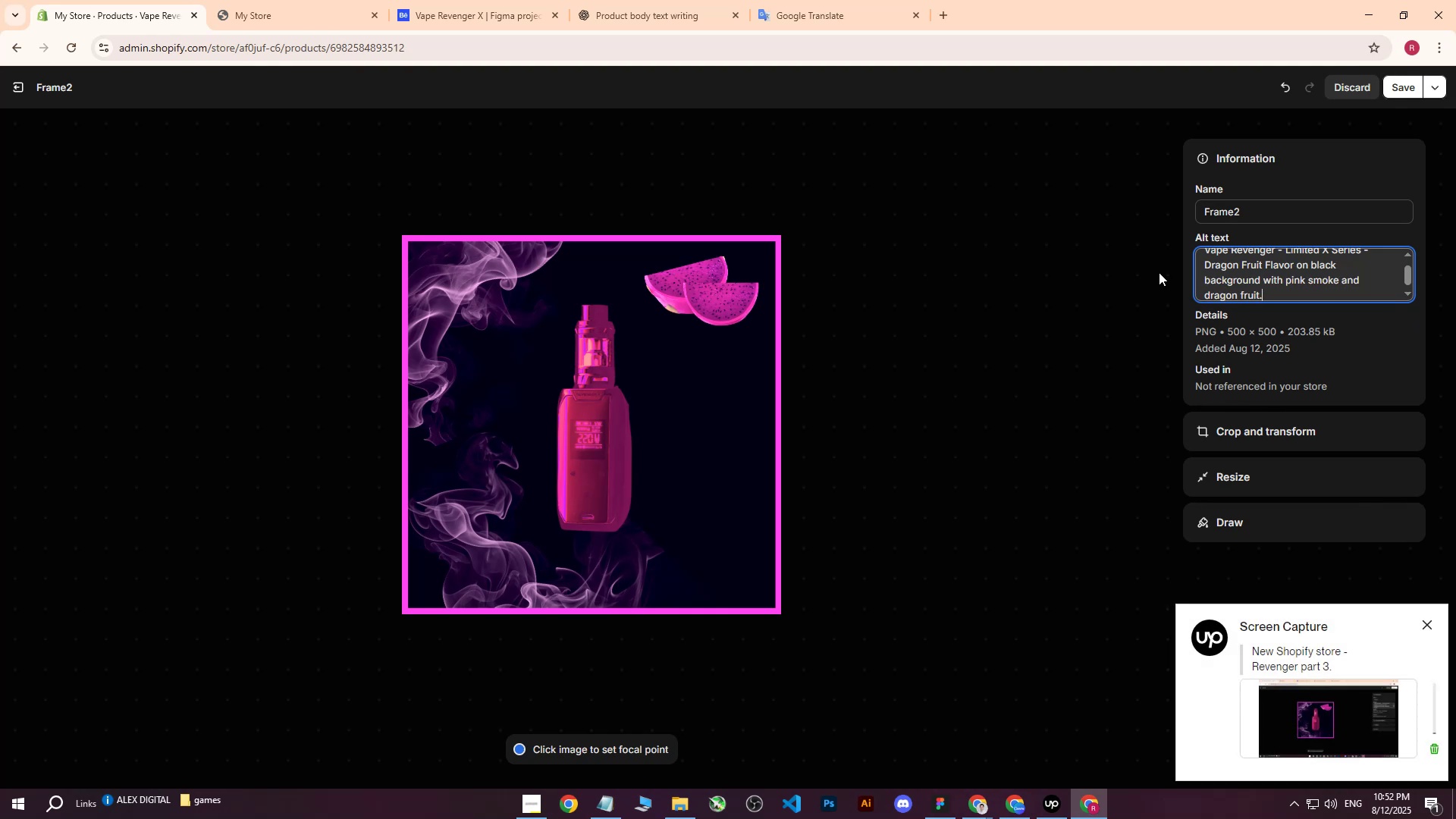 
left_click_drag(start_coordinate=[1236, 263], to_coordinate=[1159, 272])
 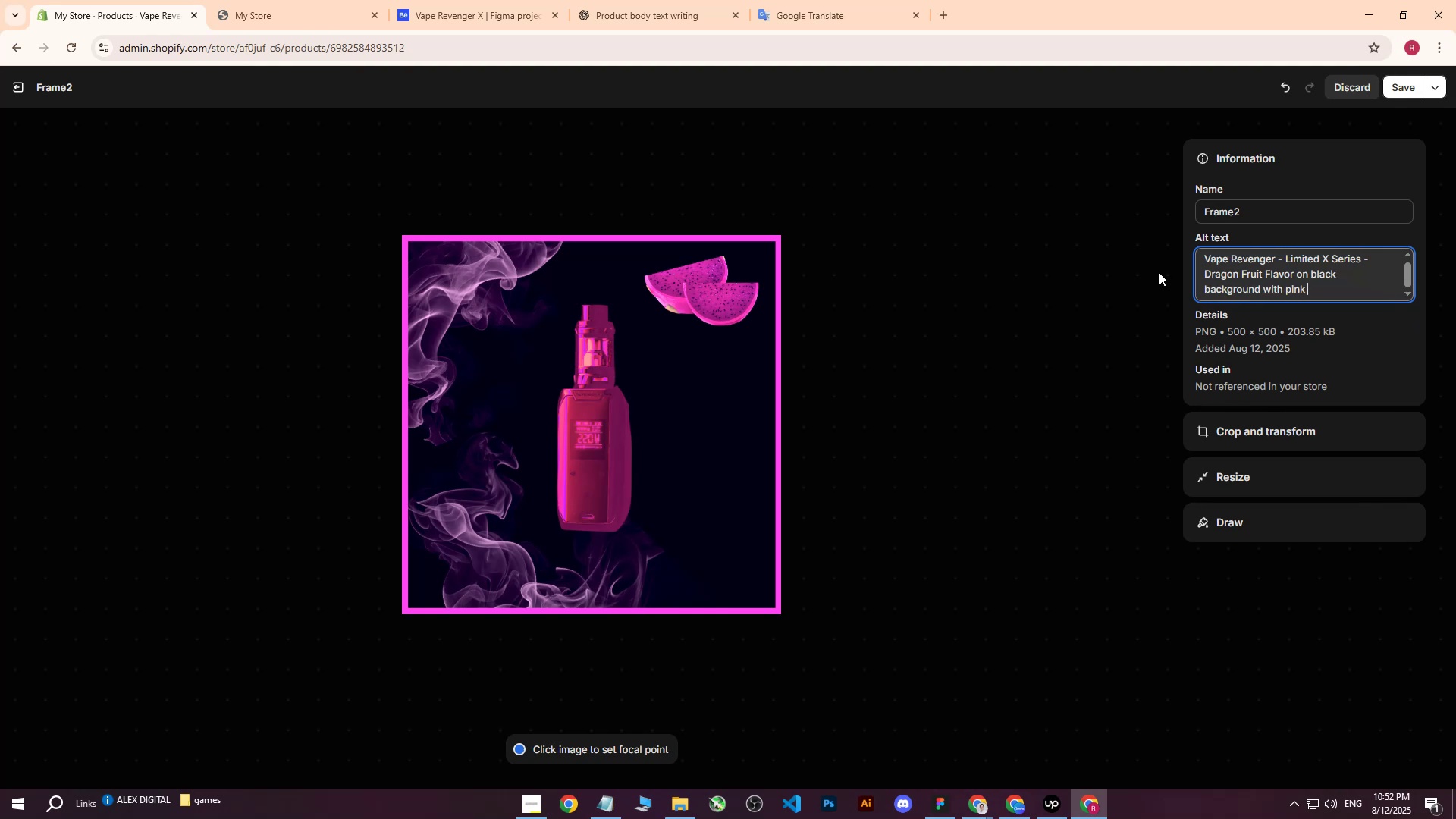 
left_click([590, 416])
 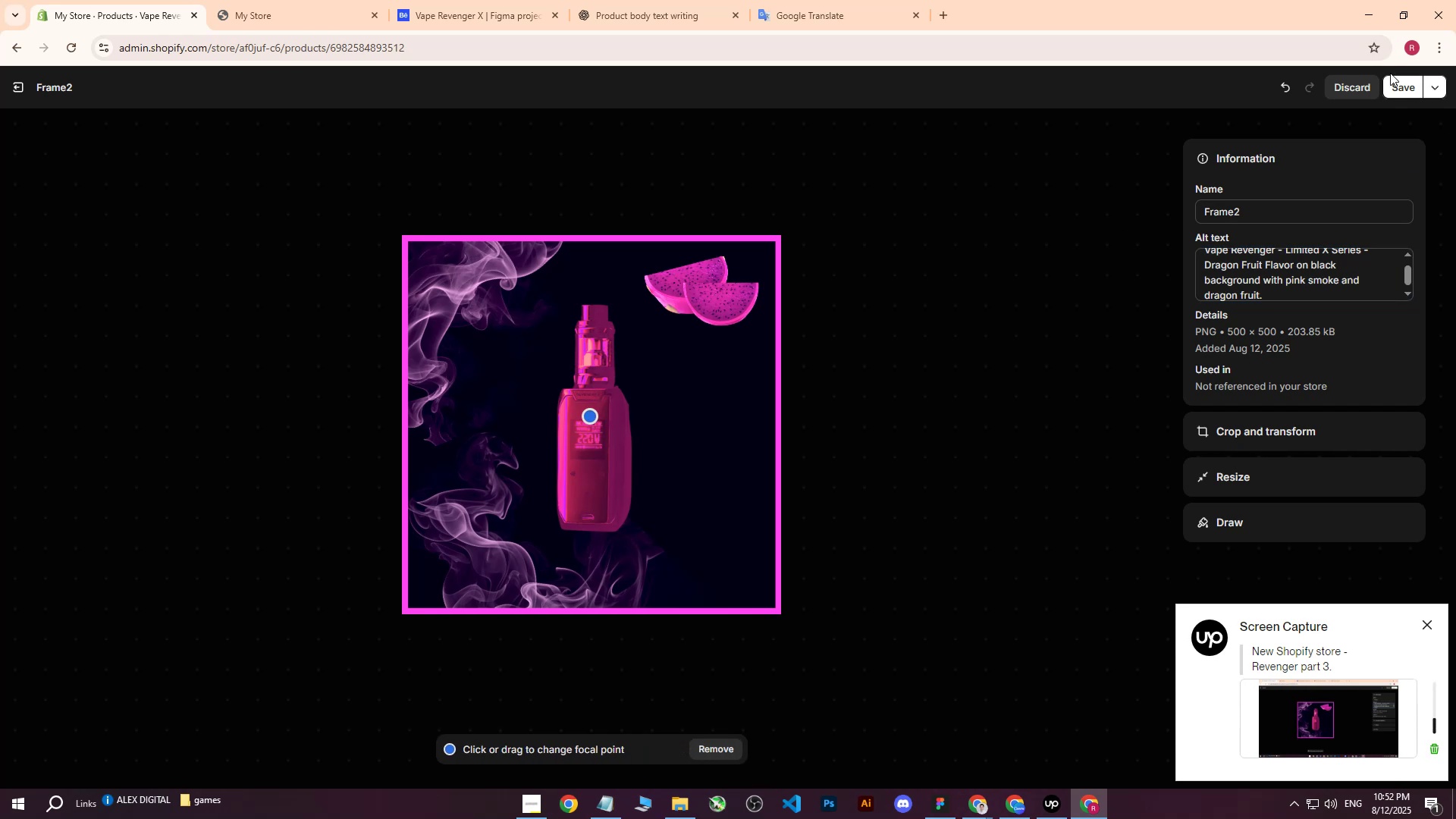 
double_click([1396, 78])
 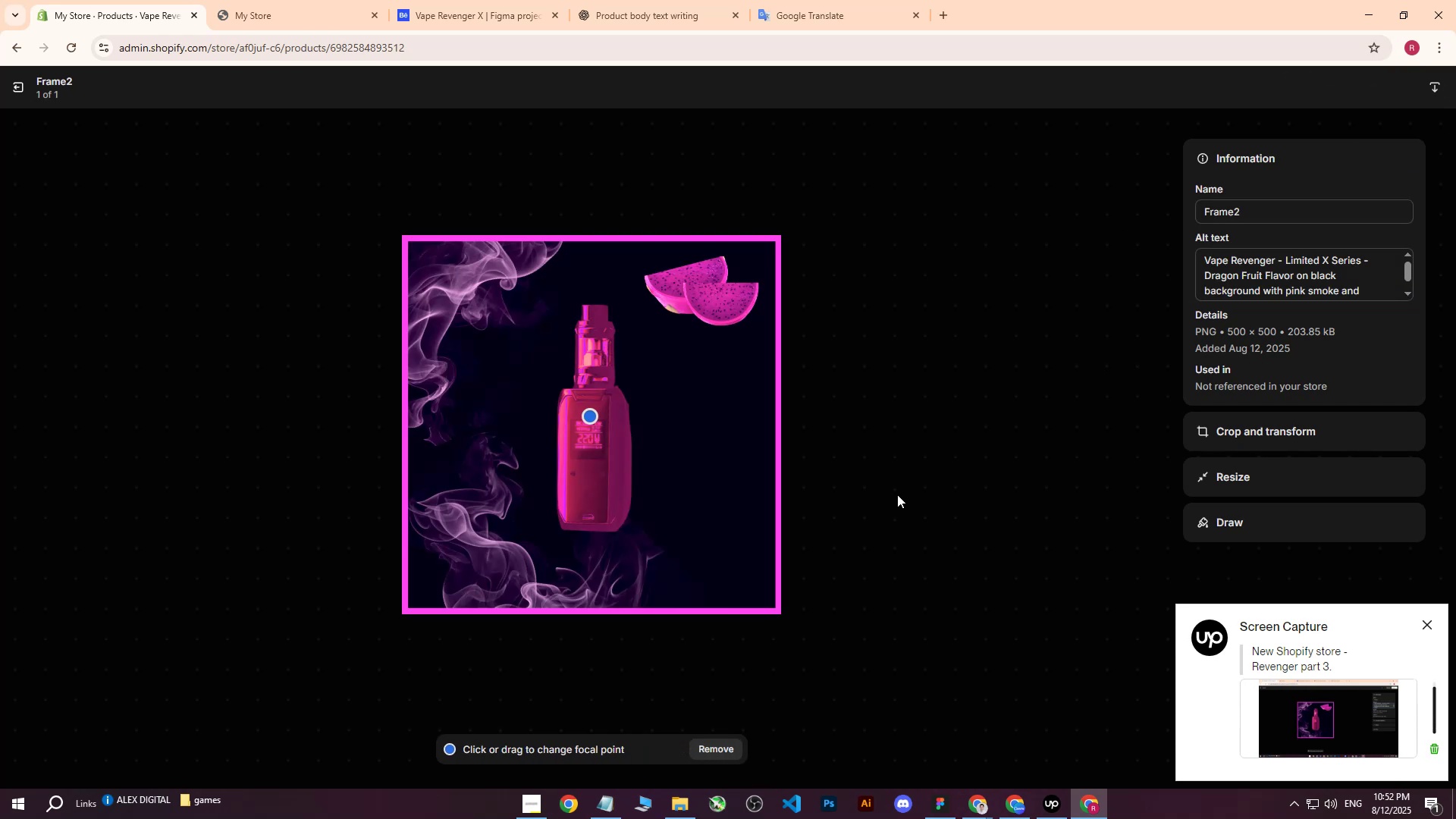 
wait(5.3)
 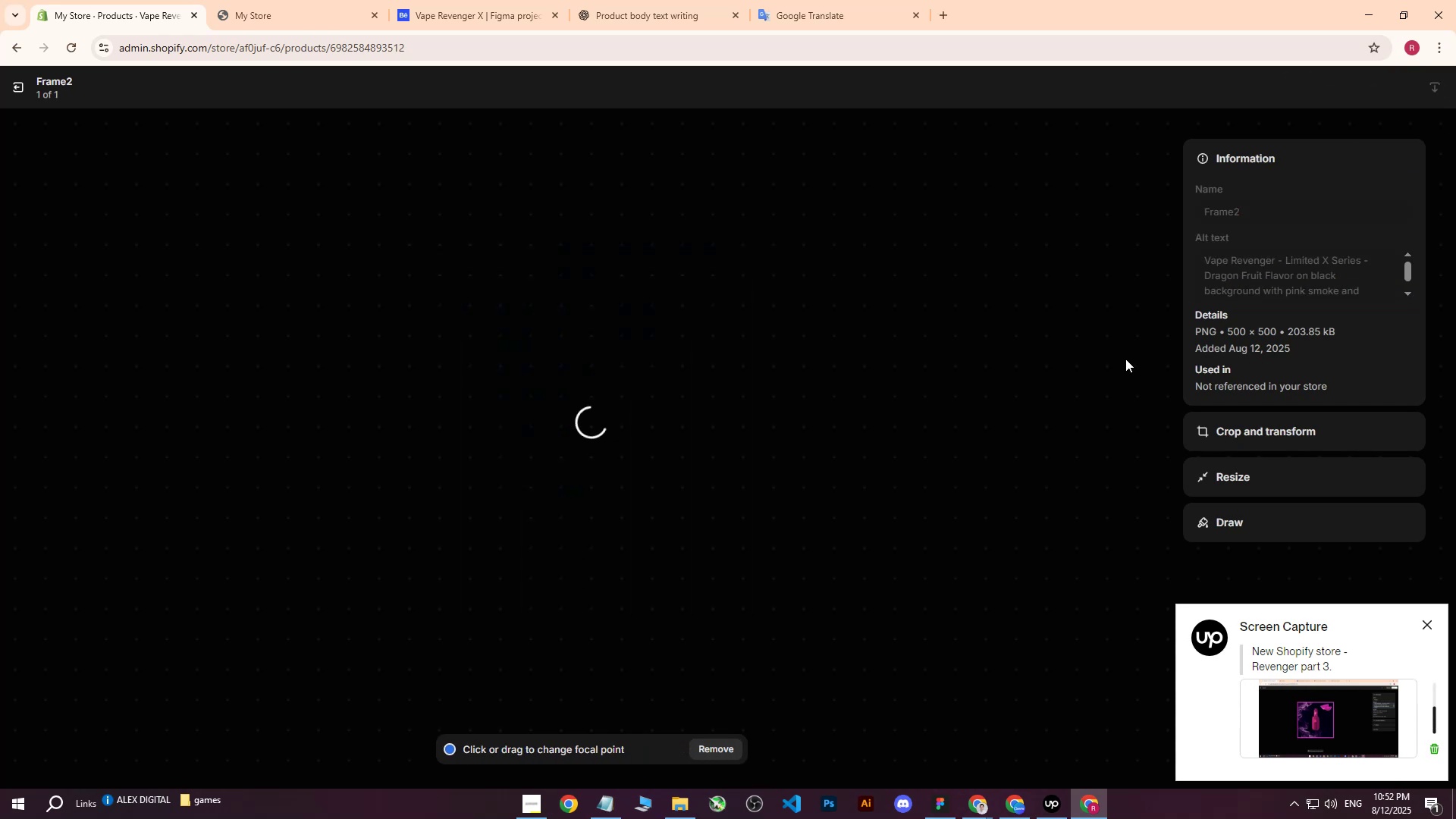 
left_click([17, 89])
 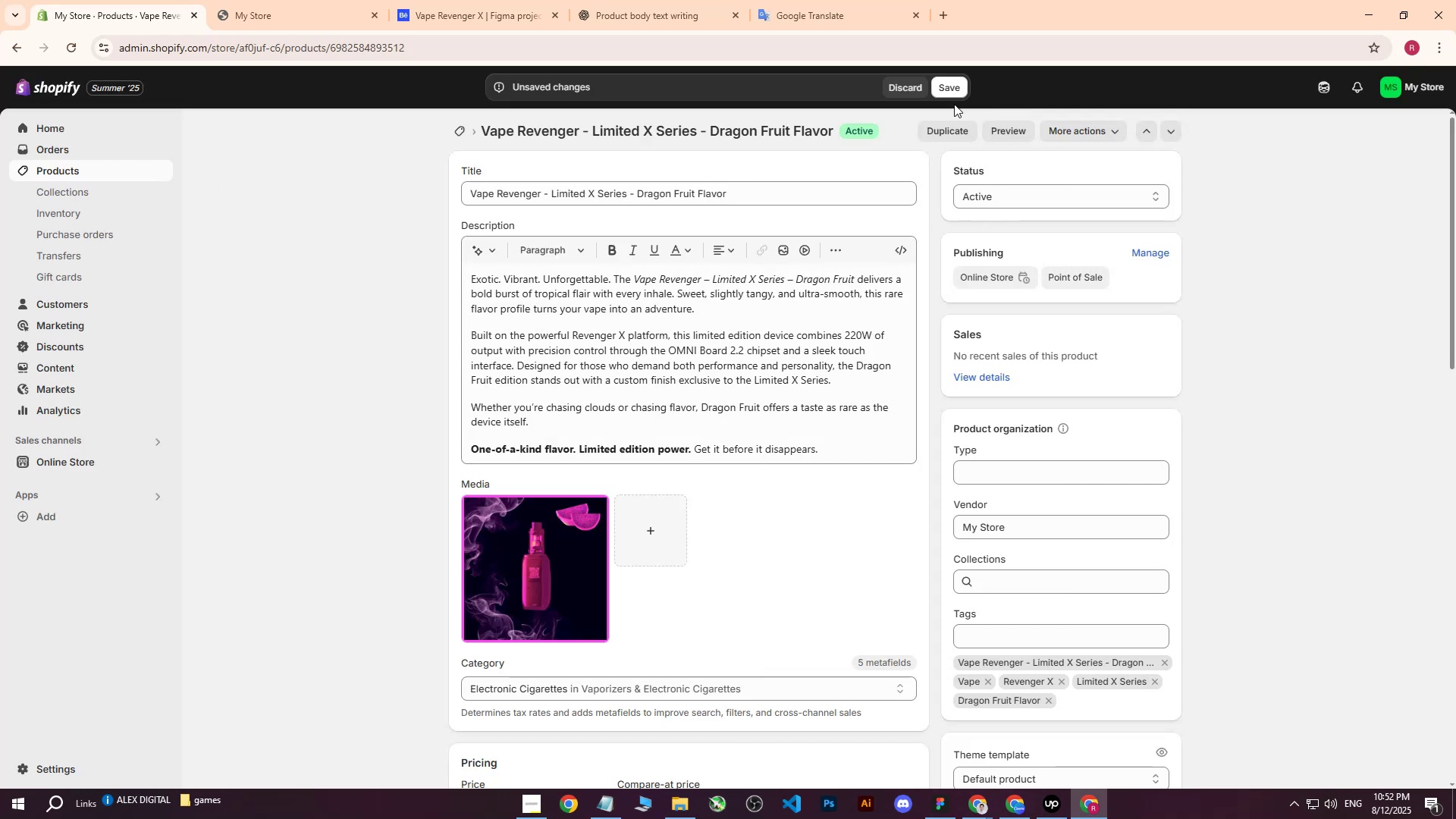 
left_click([959, 91])
 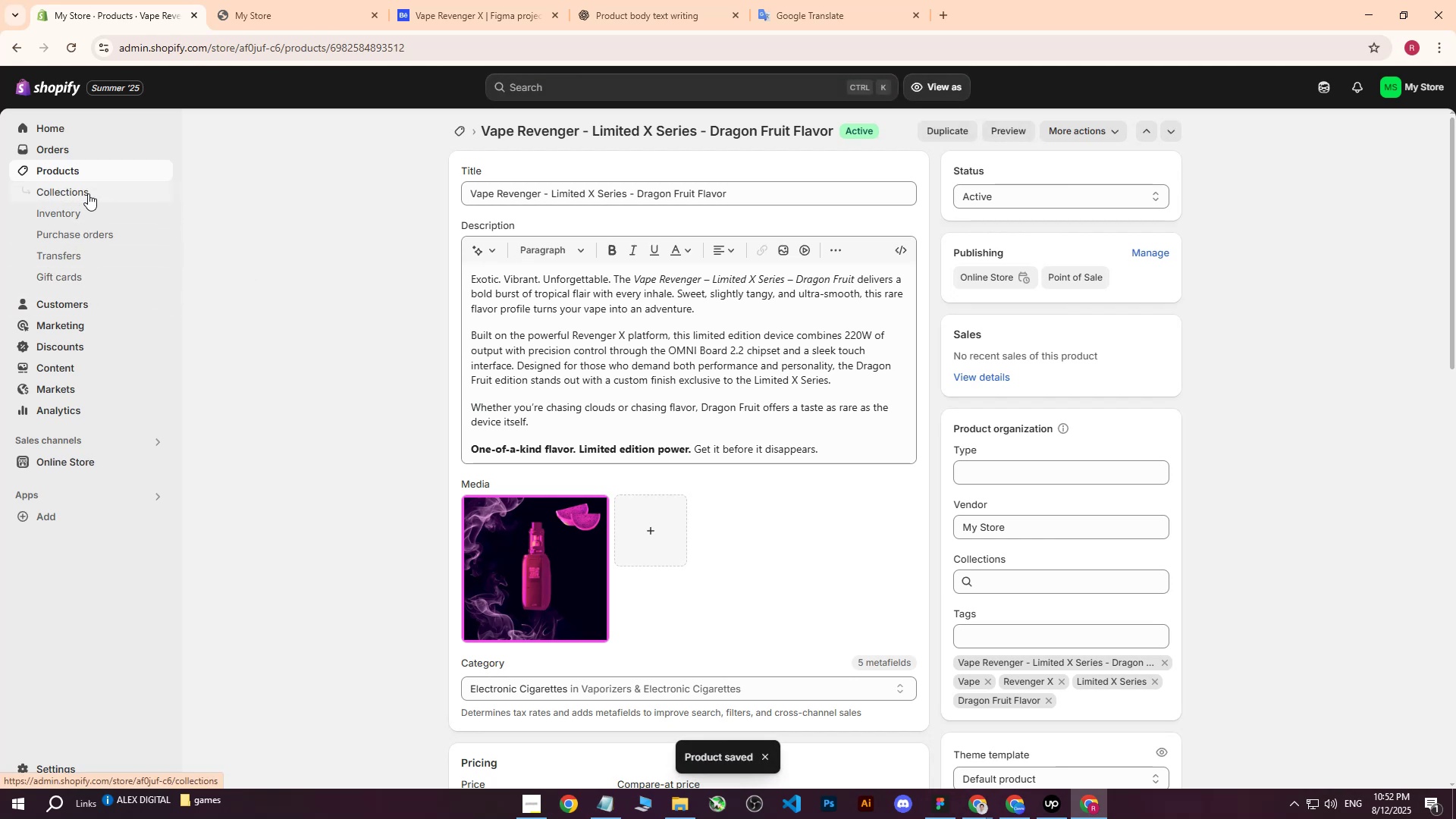 
left_click([66, 171])
 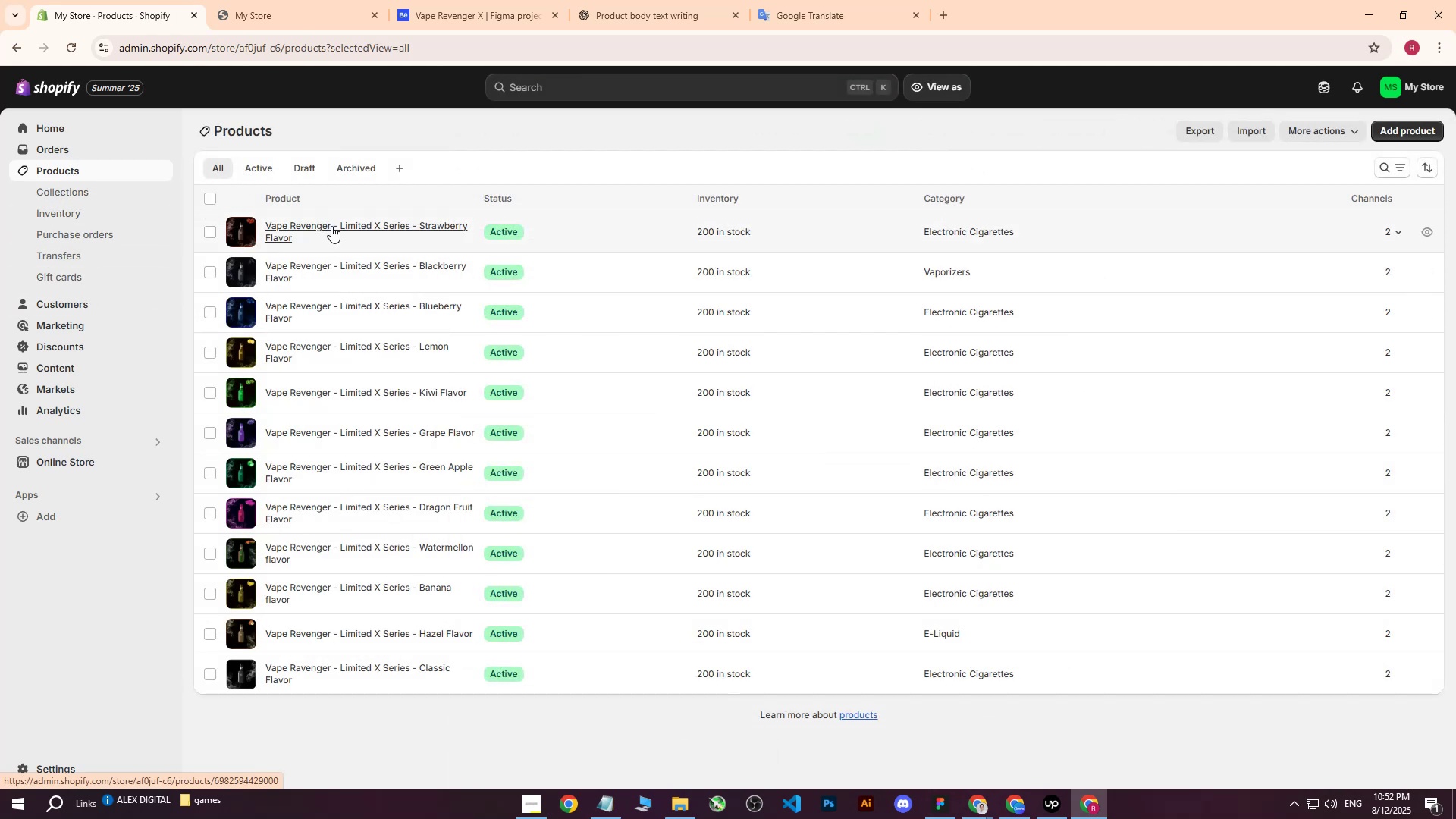 
wait(7.06)
 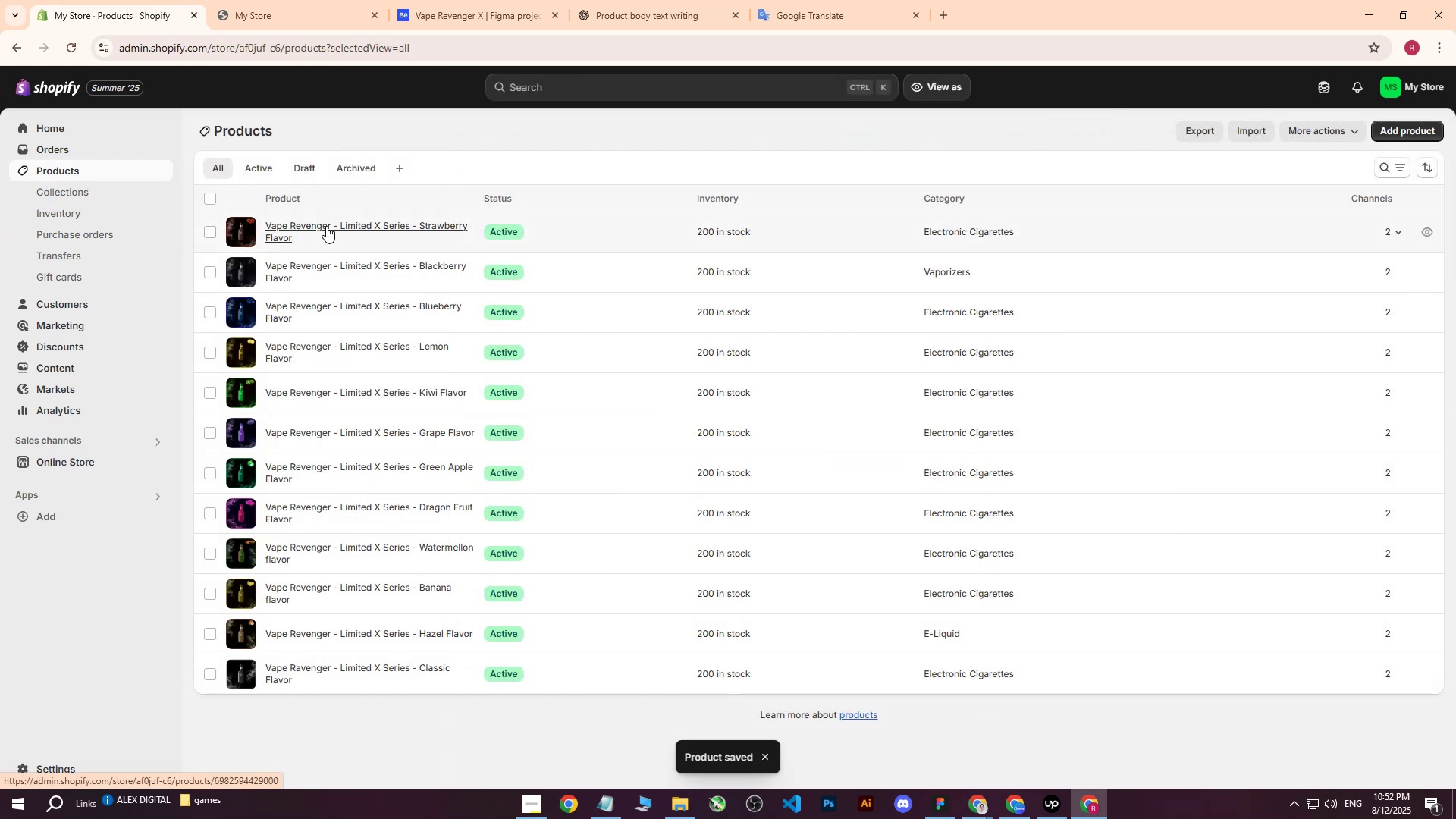 
left_click([1408, 129])
 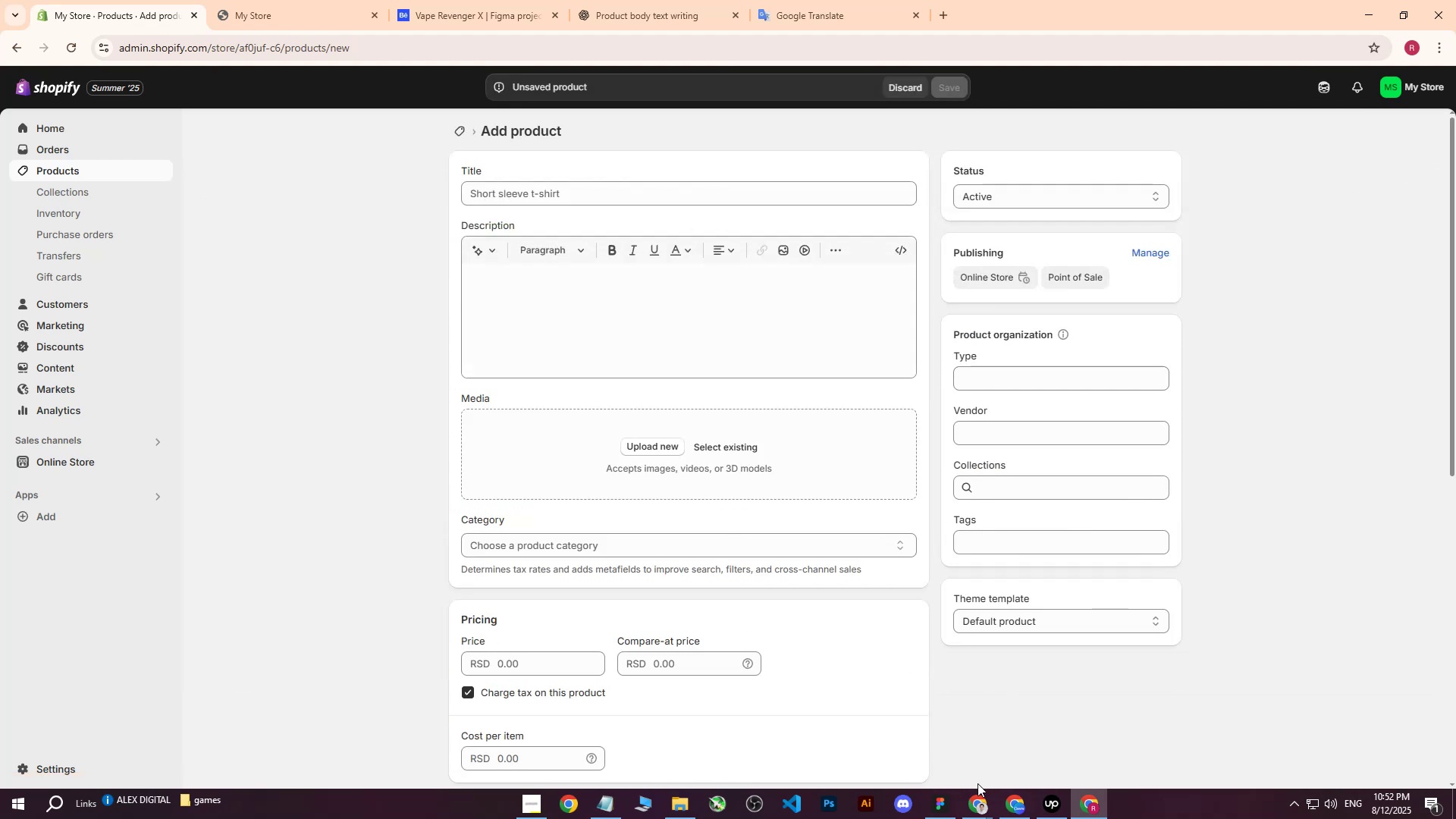 
left_click([940, 802])
 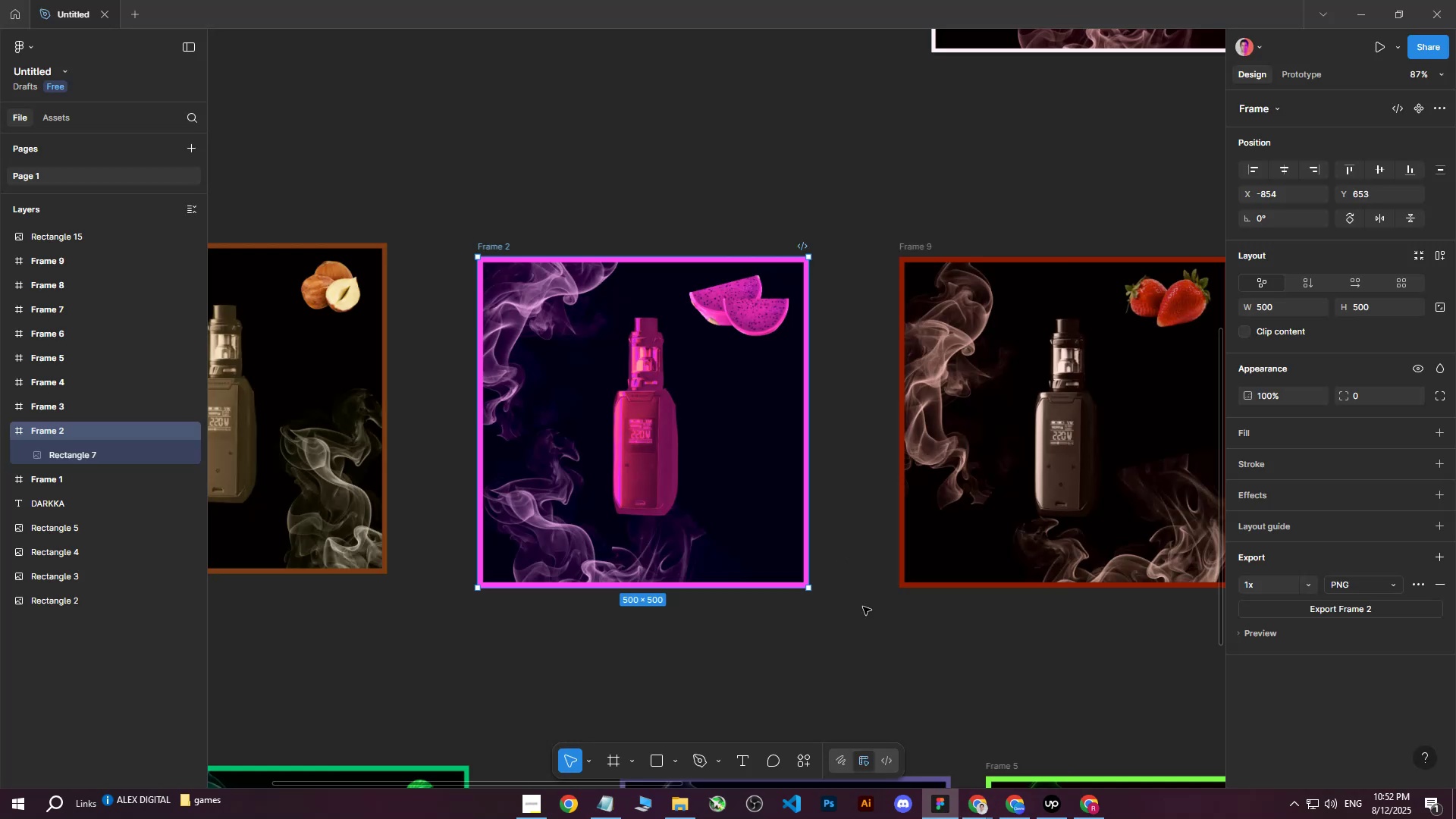 
left_click([862, 635])
 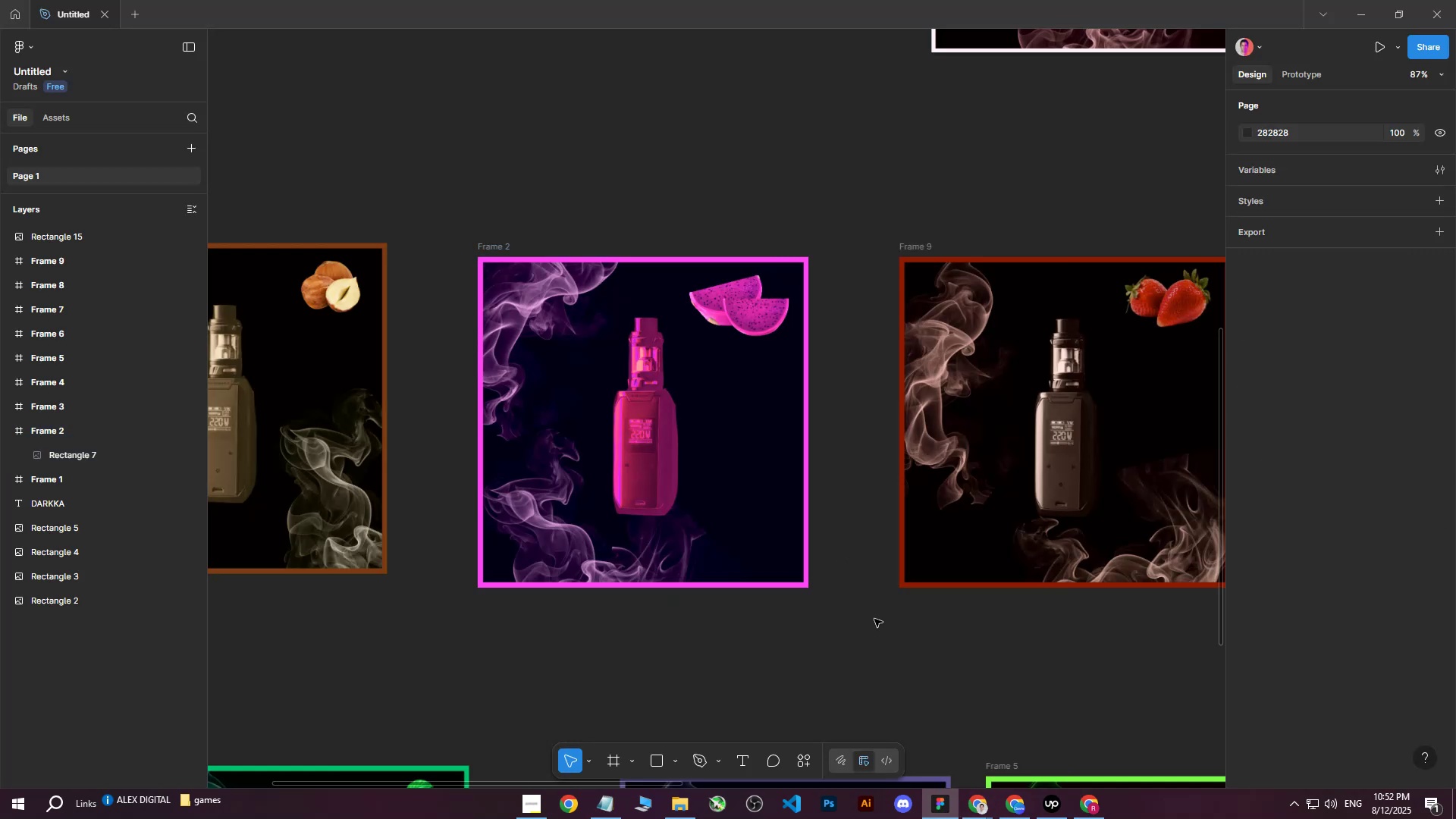 
hold_key(key=ShiftLeft, duration=1.54)
scroll: coordinate [871, 614], scroll_direction: down, amount: 12.0
 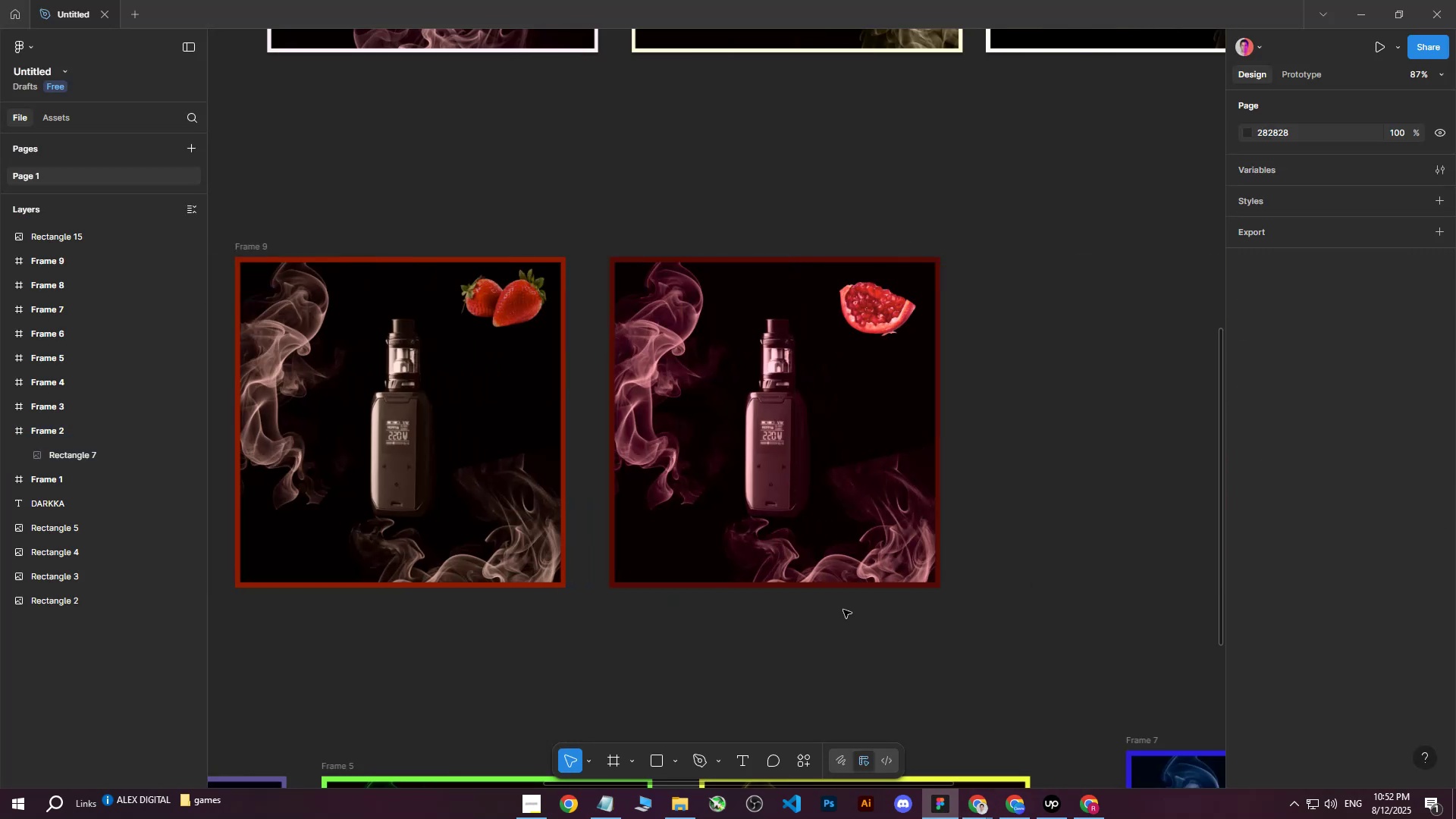 
hold_key(key=ShiftLeft, duration=1.51)
scroll: coordinate [843, 610], scroll_direction: down, amount: 1.0
 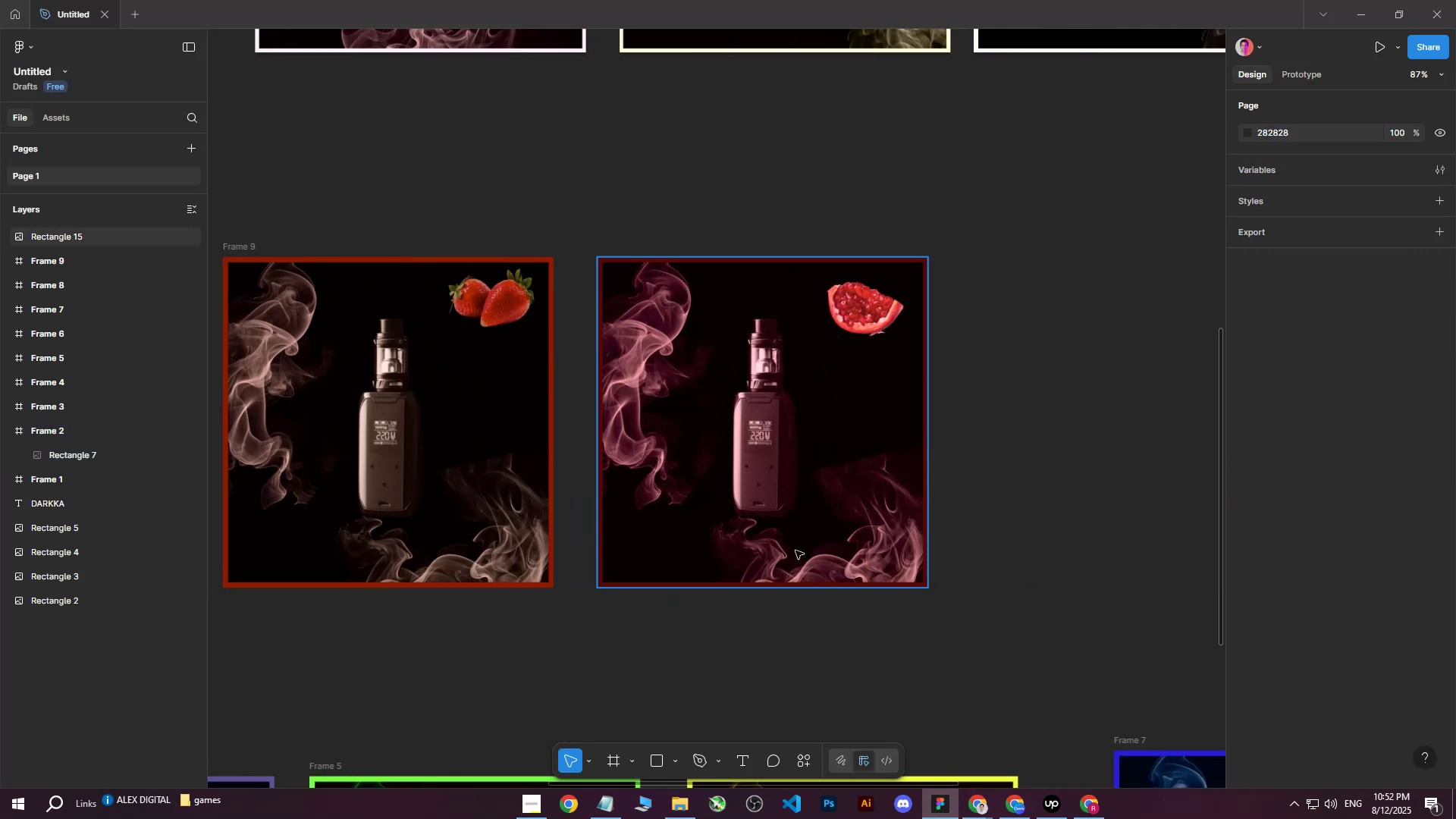 
hold_key(key=ShiftLeft, duration=0.37)
 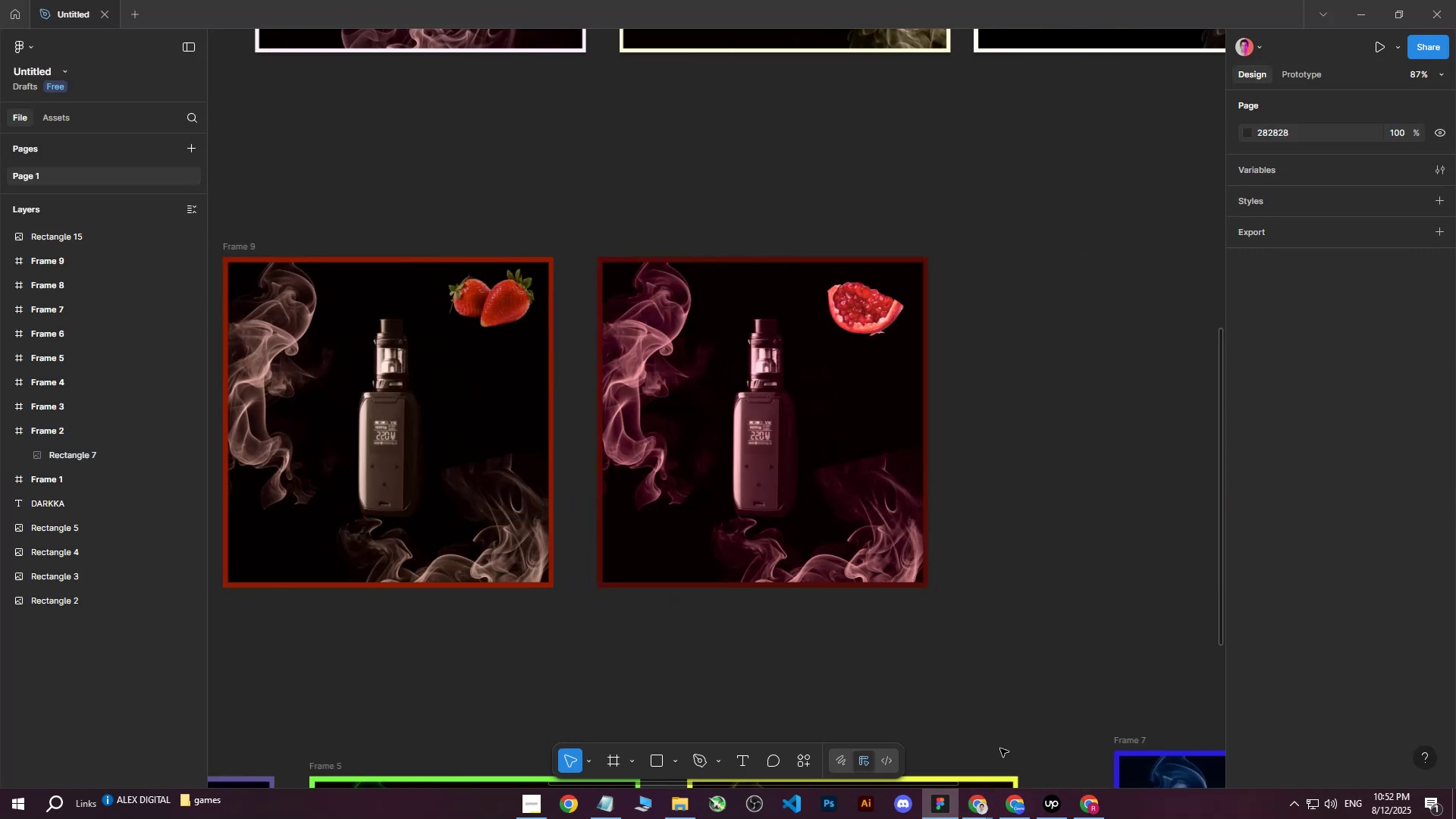 
left_click([1010, 803])
 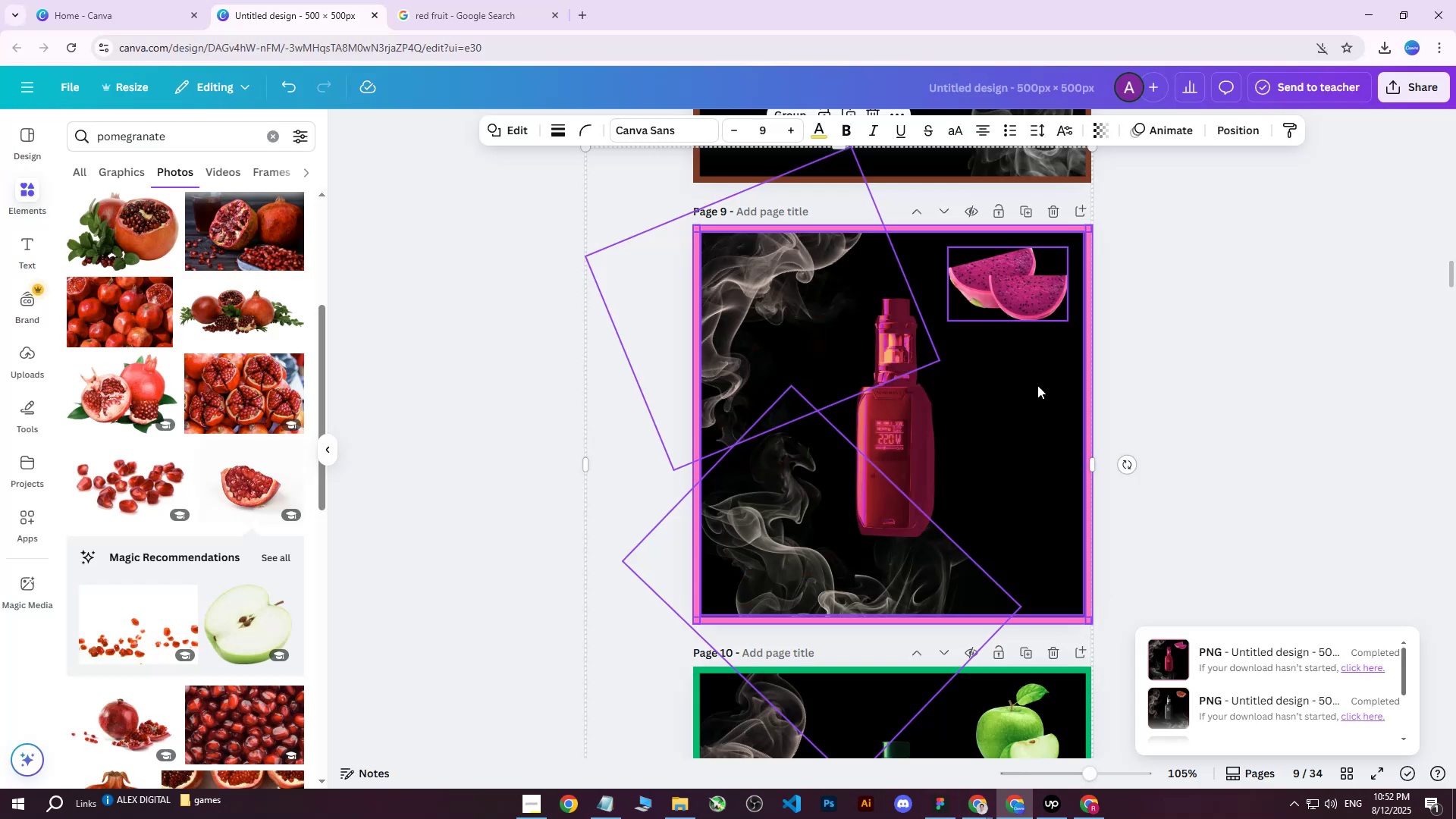 
scroll: coordinate [1142, 360], scroll_direction: down, amount: 33.0
 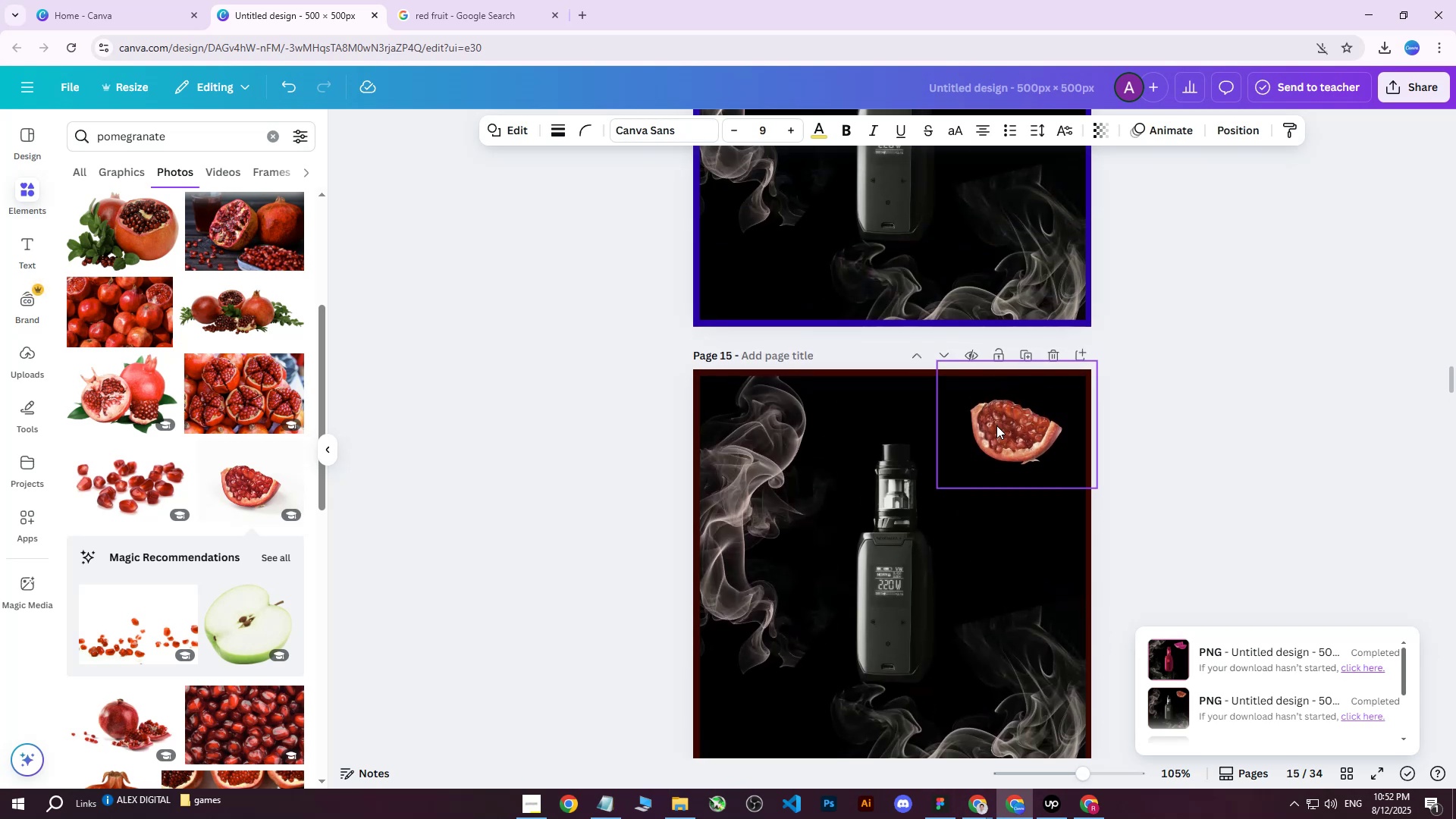 
left_click([997, 425])
 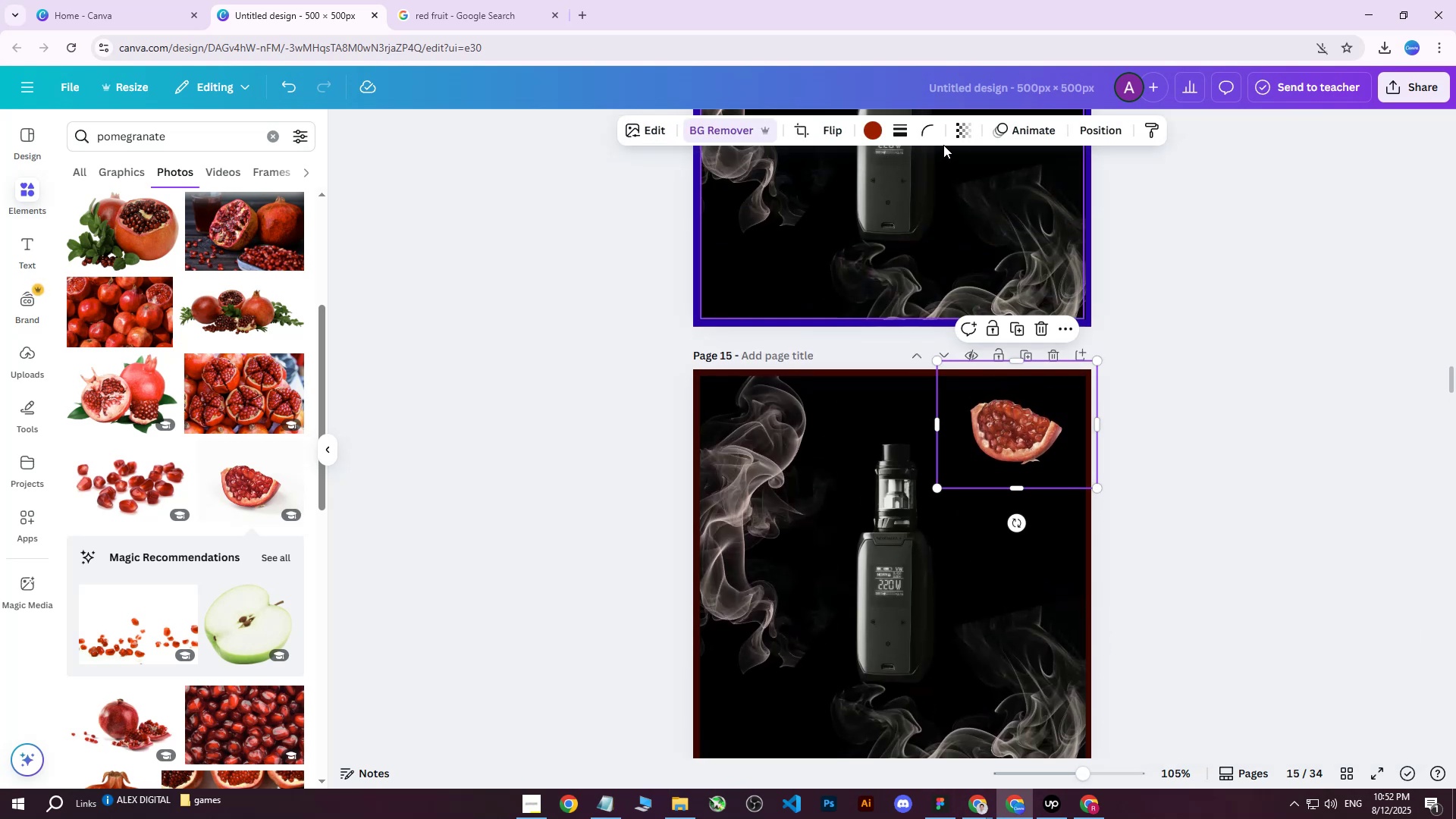 
left_click([965, 129])
 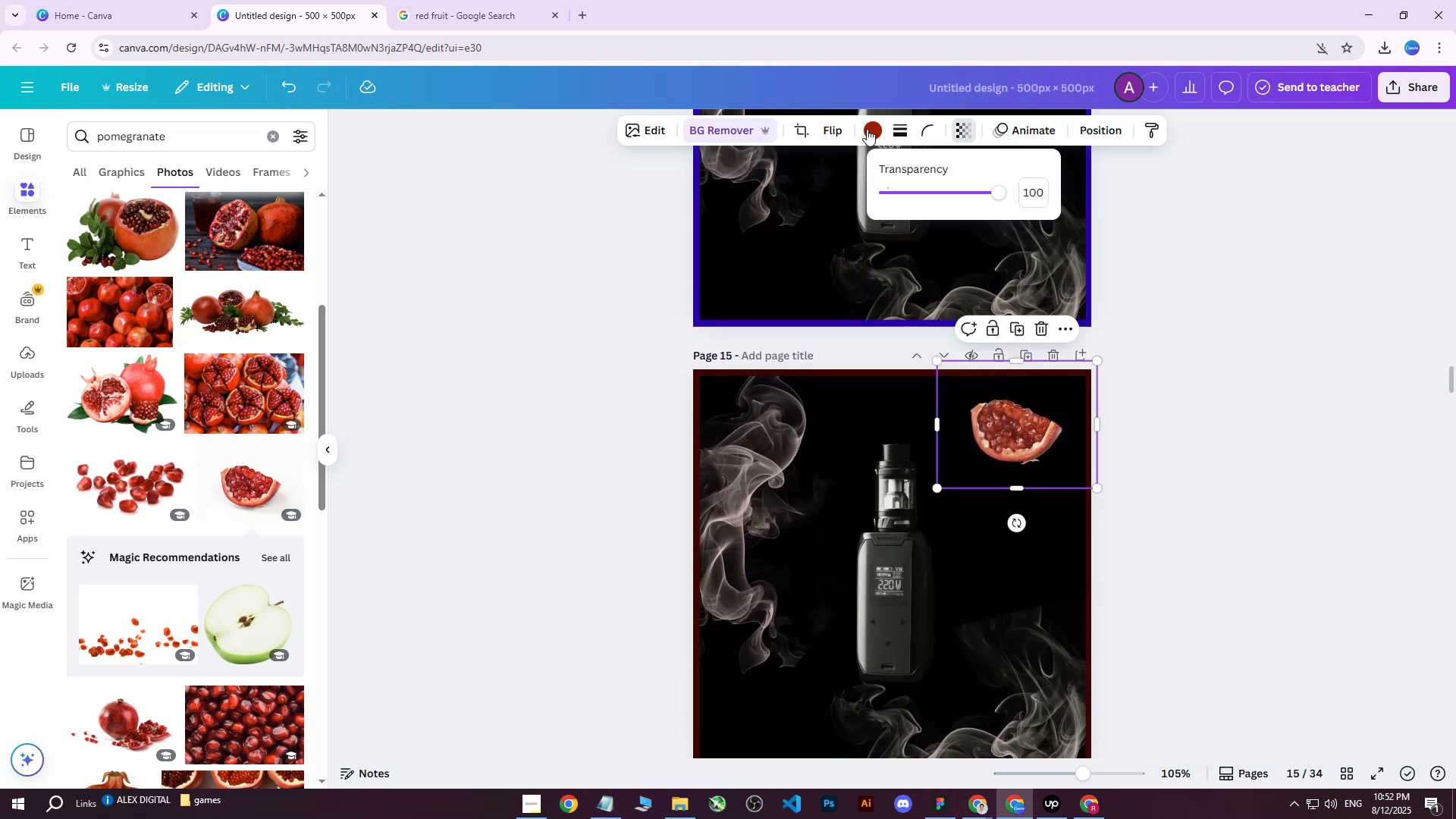 
left_click([872, 130])
 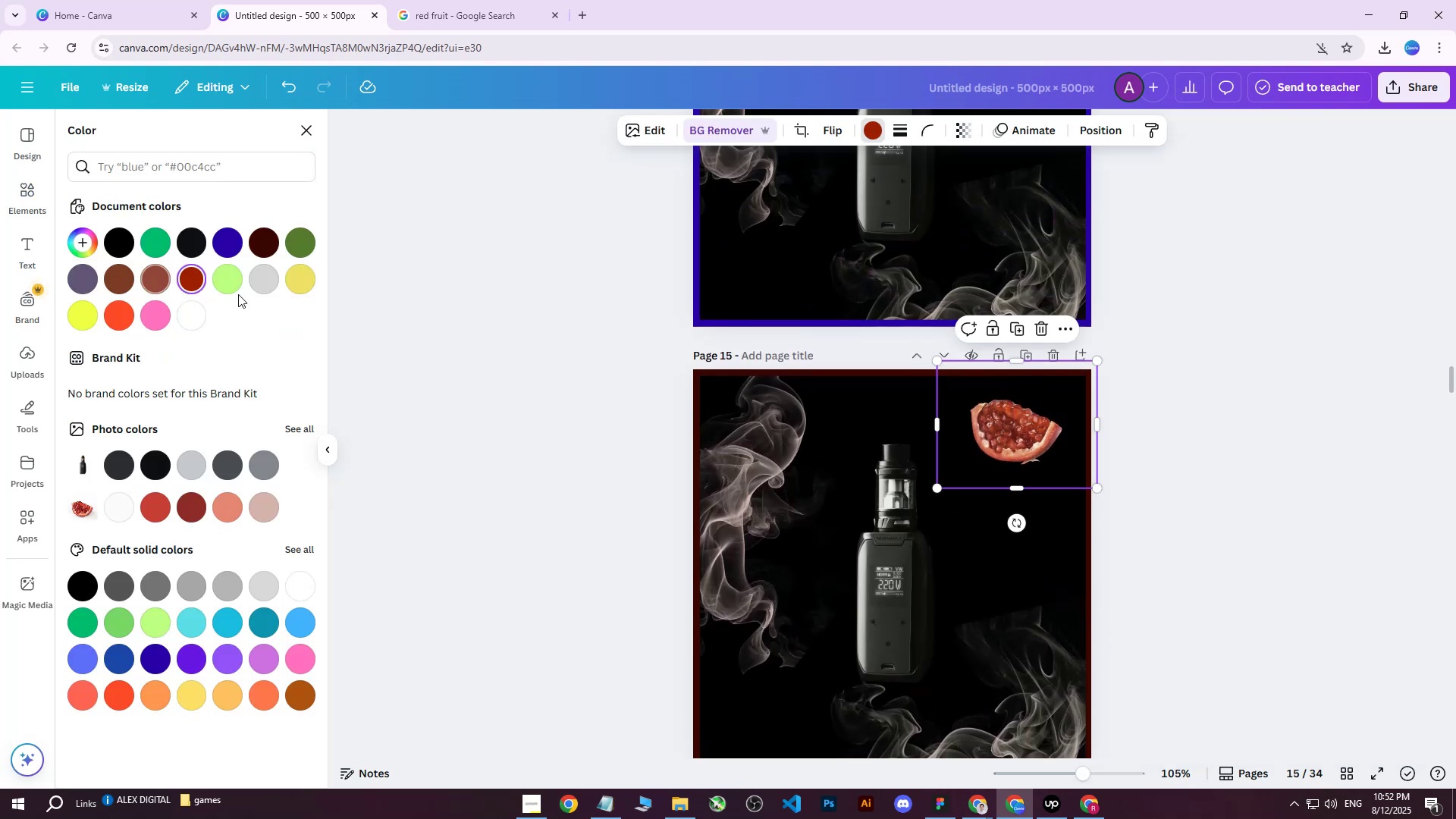 
left_click([537, 385])
 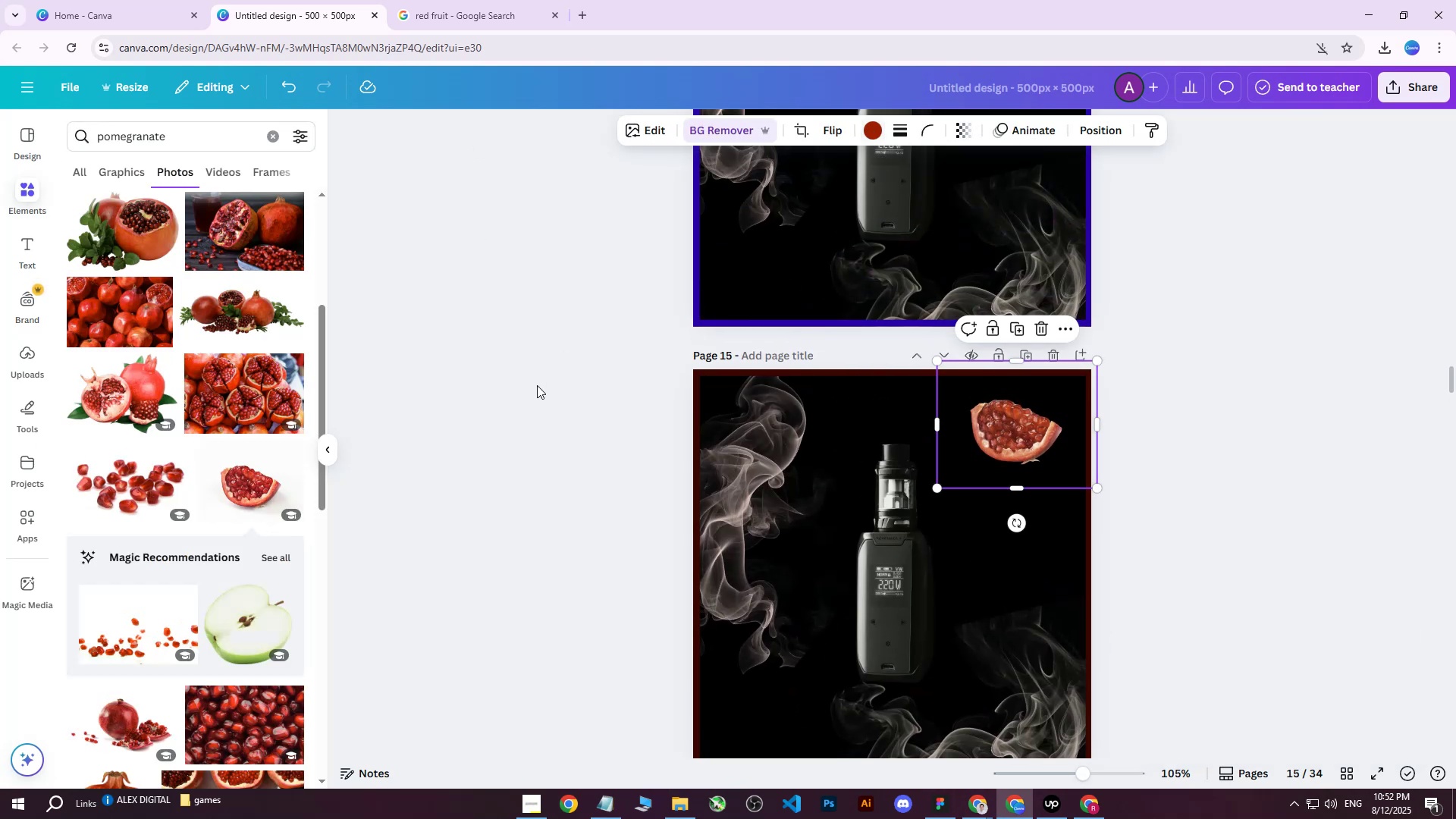 
key(Control+Z)
 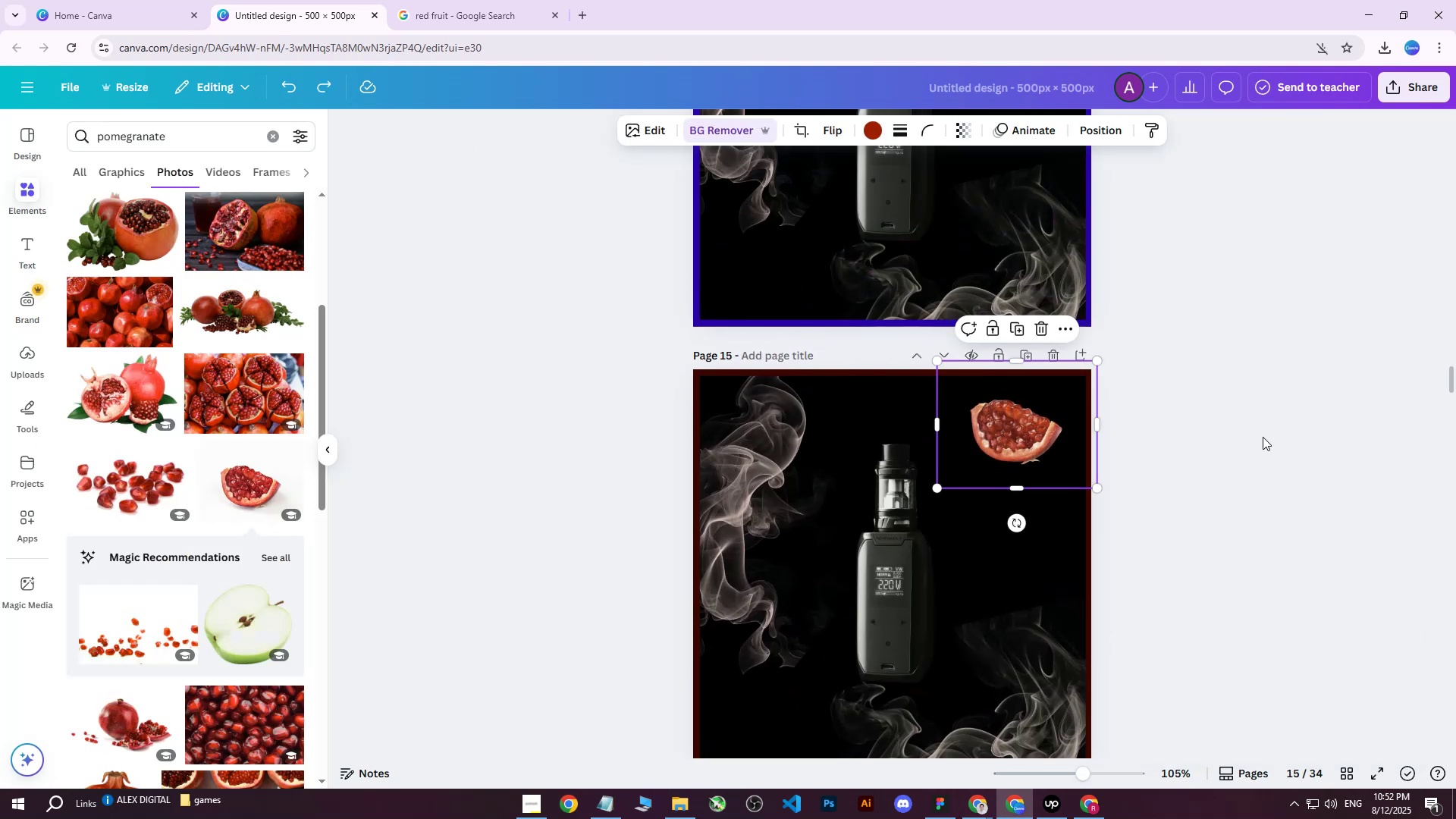 
double_click([1263, 437])
 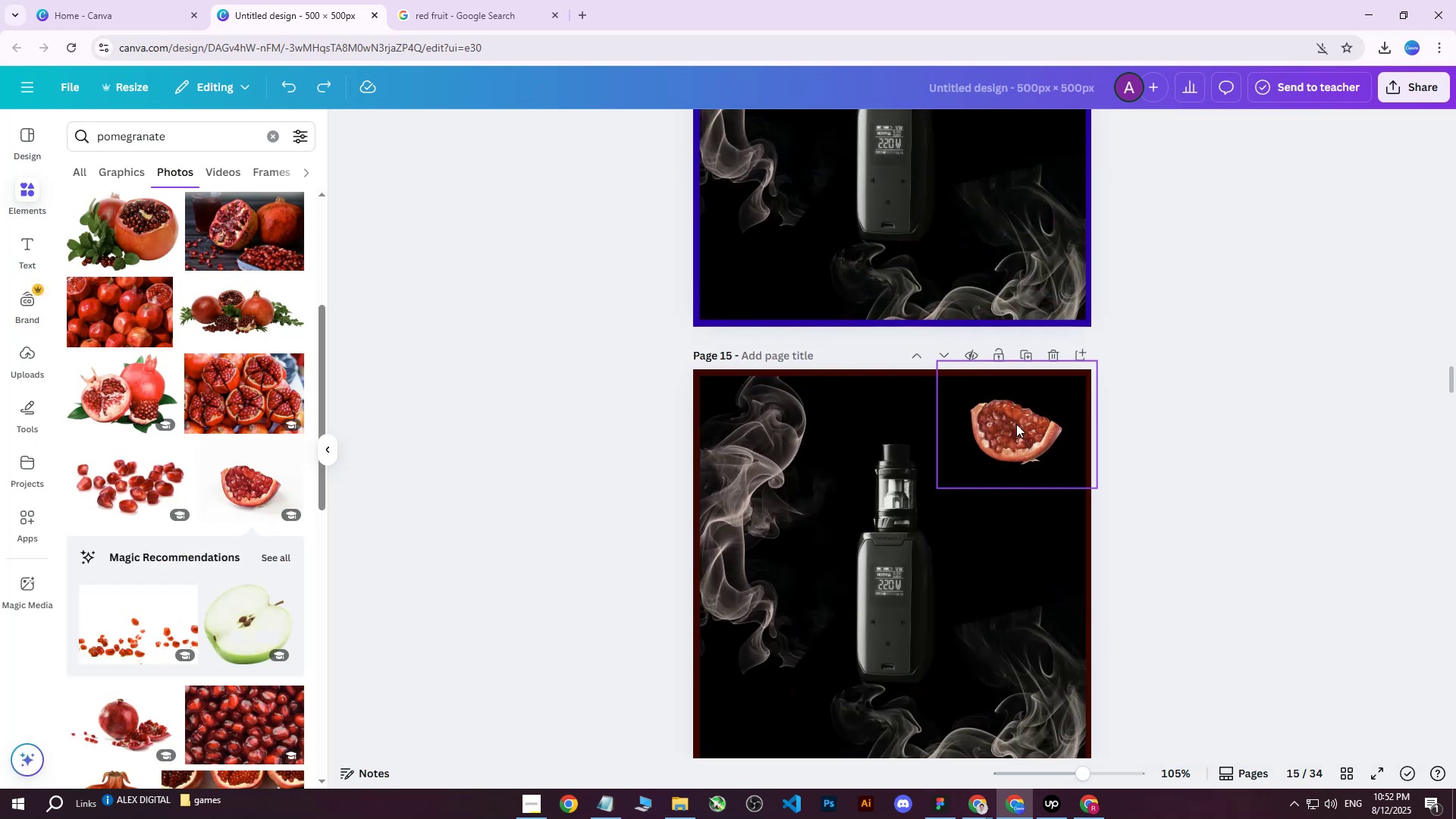 
triple_click([1010, 422])
 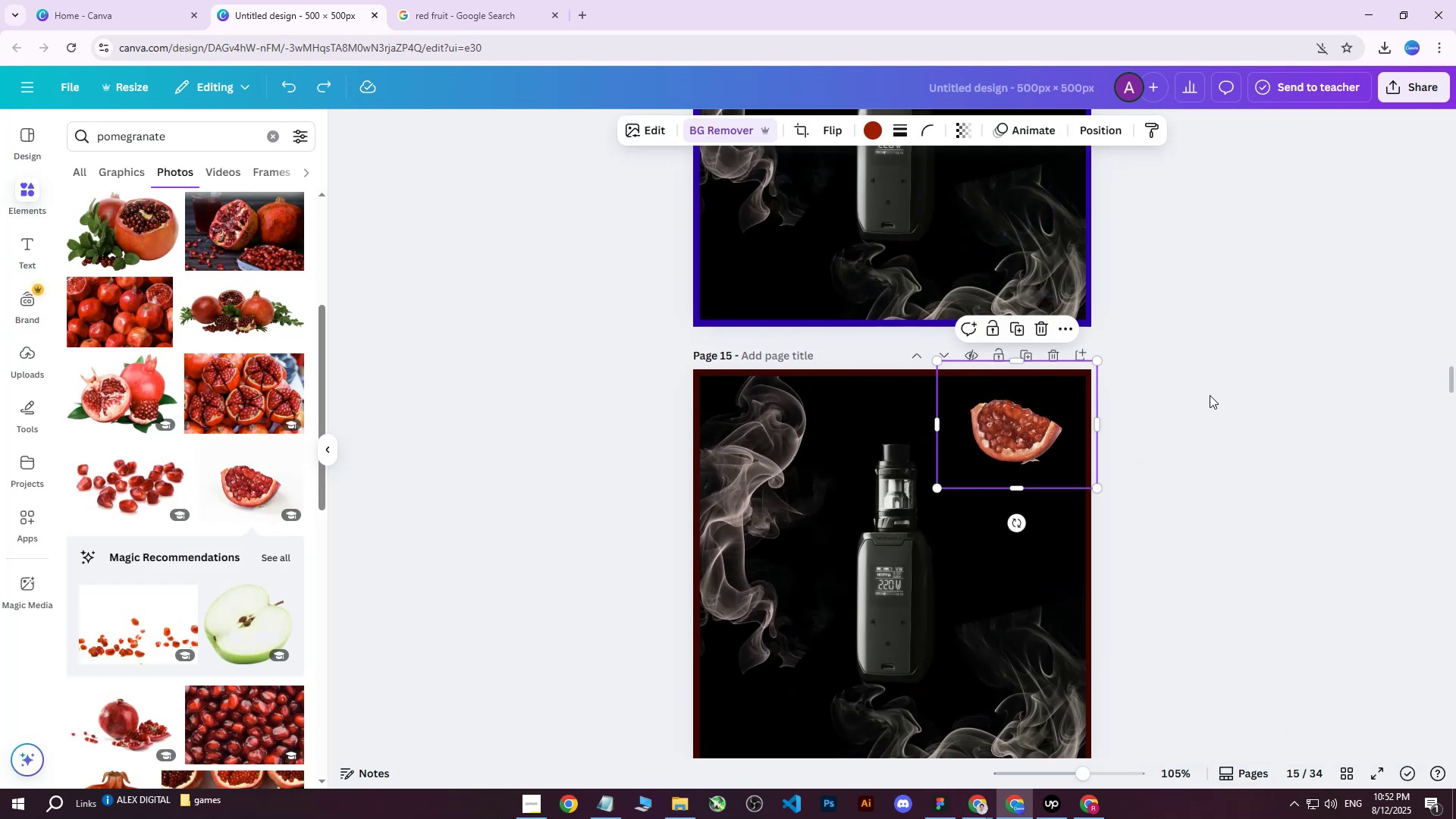 
left_click([1094, 808])
 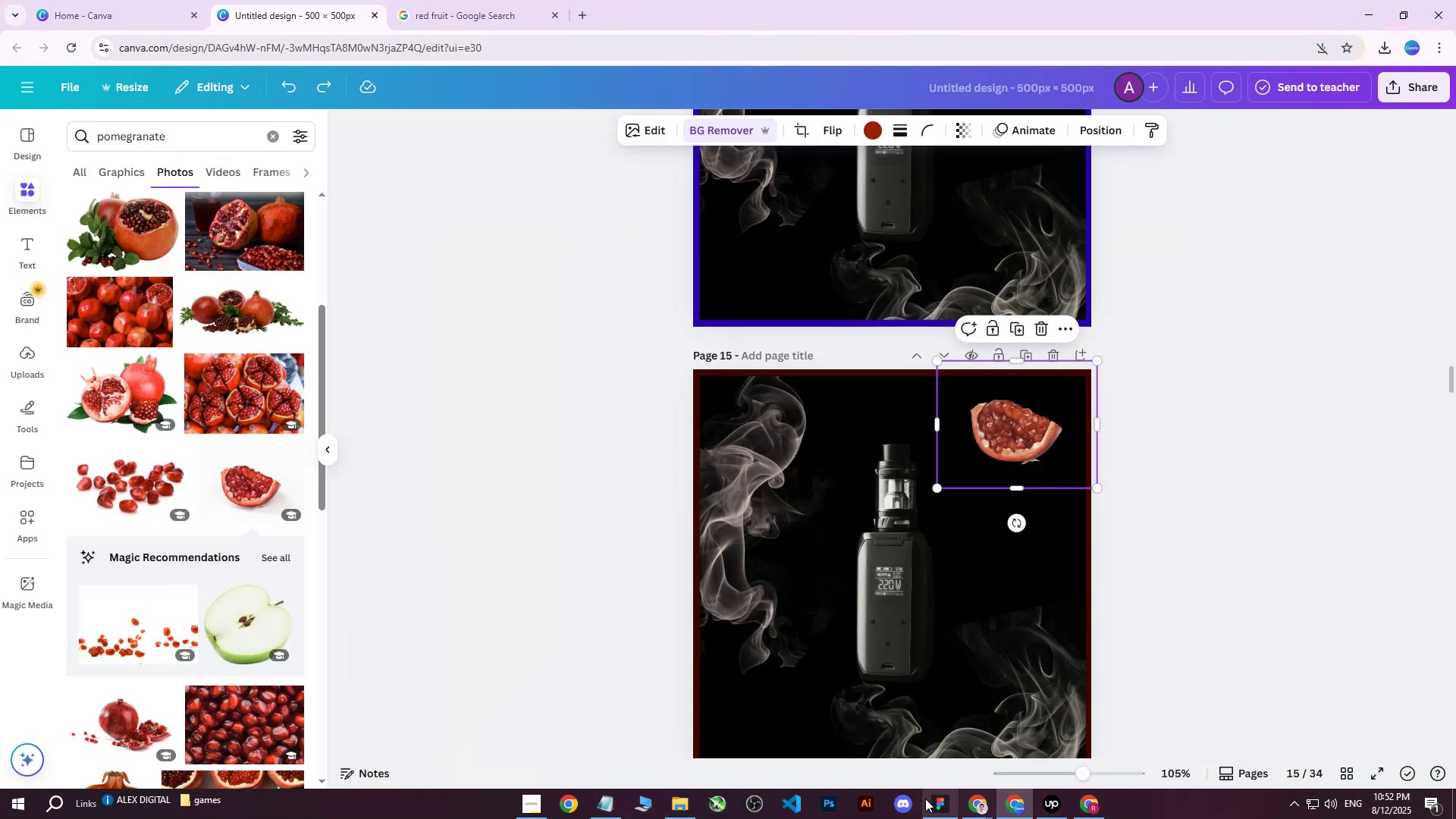 
left_click([935, 807])
 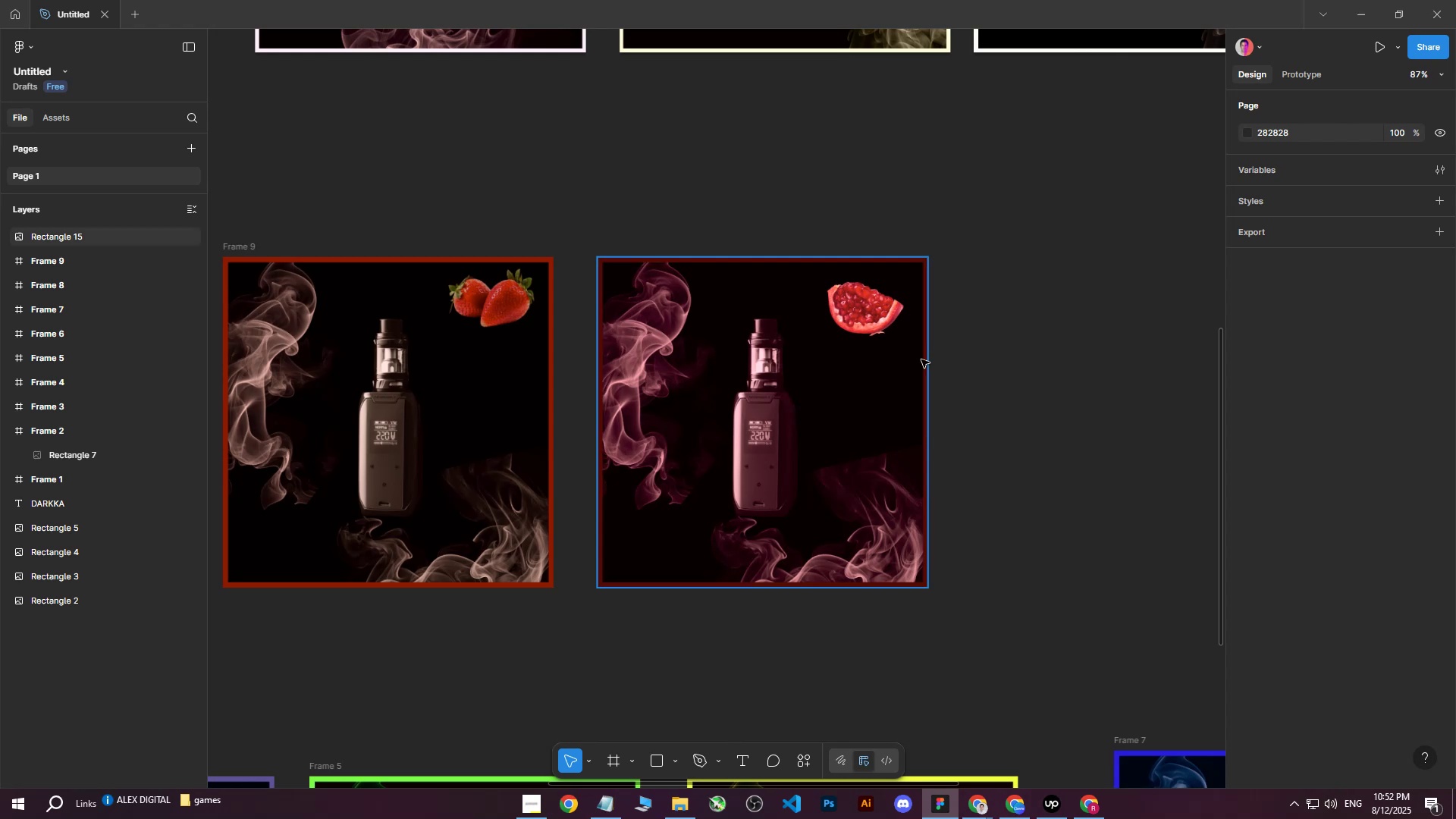 
left_click([900, 356])
 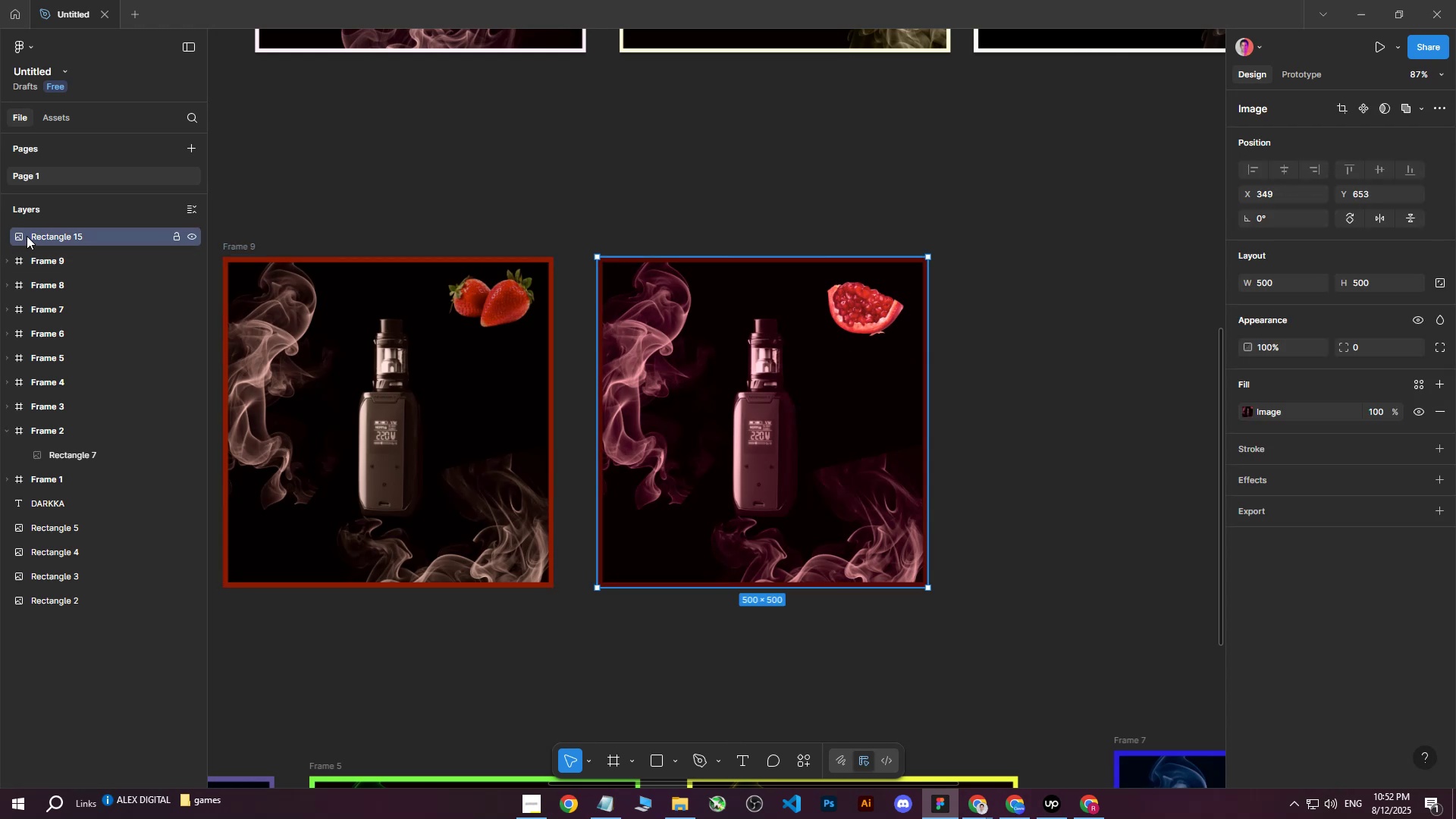 
scroll: coordinate [132, 275], scroll_direction: up, amount: 2.0
 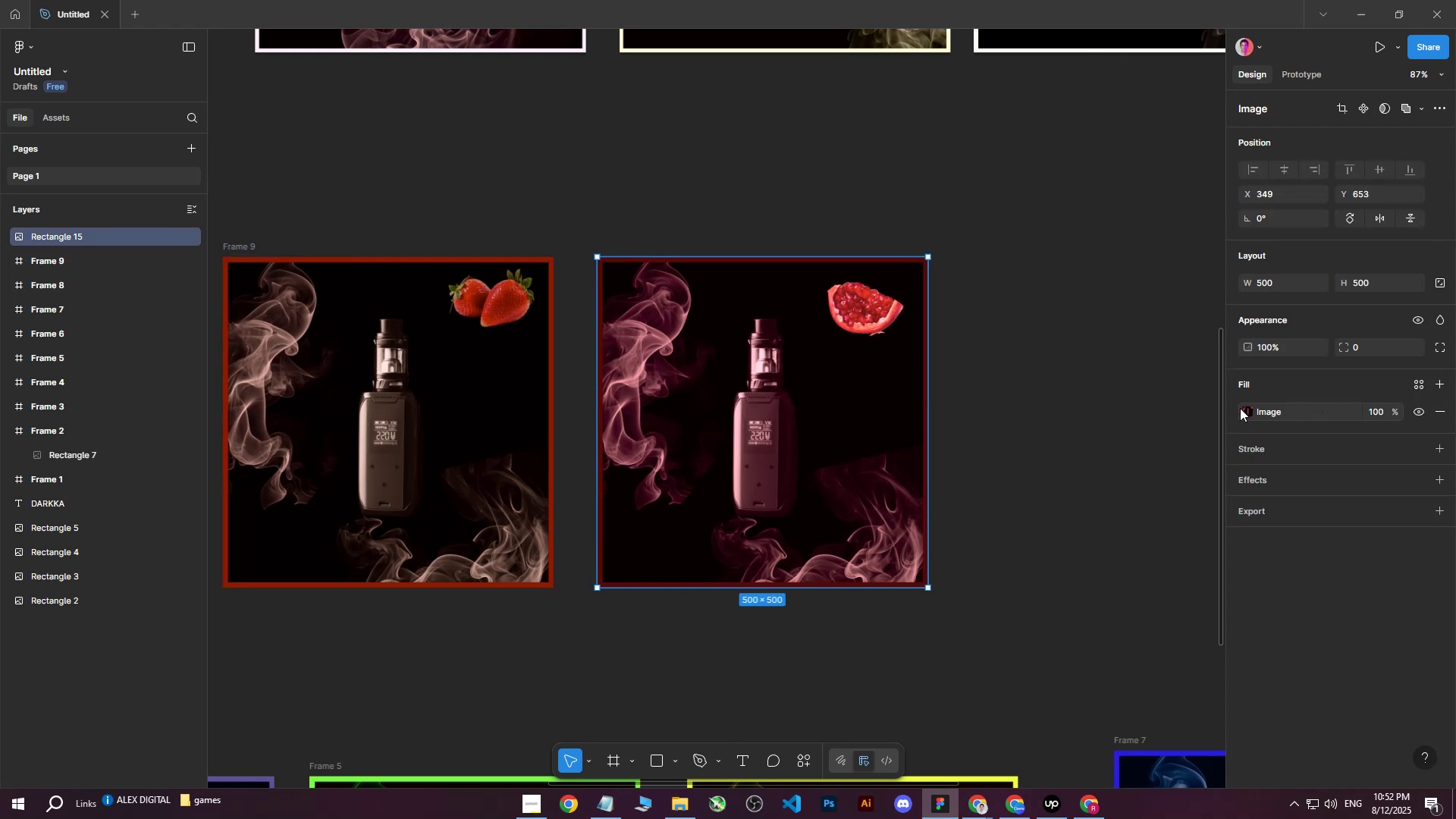 
double_click([1244, 409])
 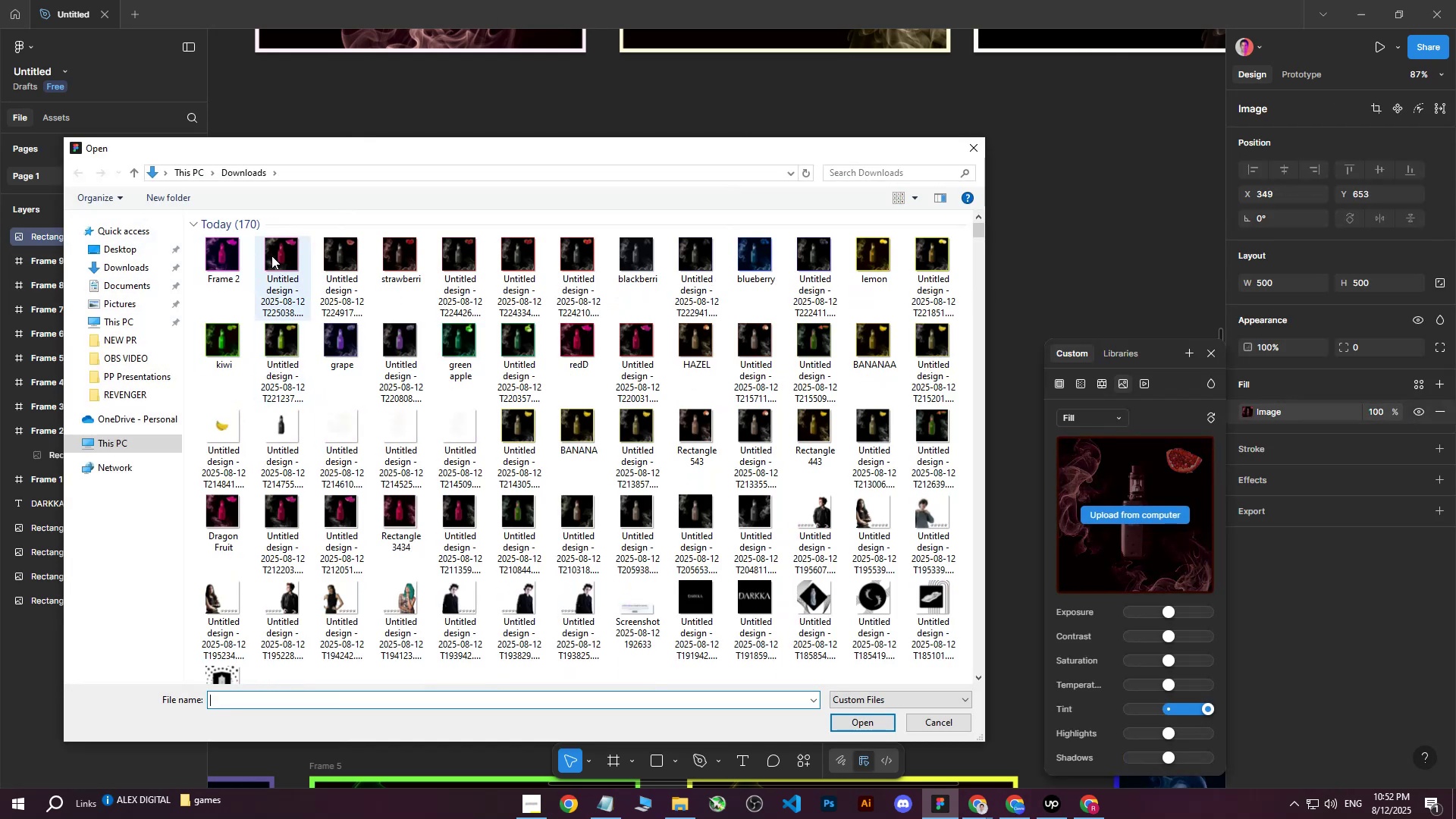 
left_click([325, 250])
 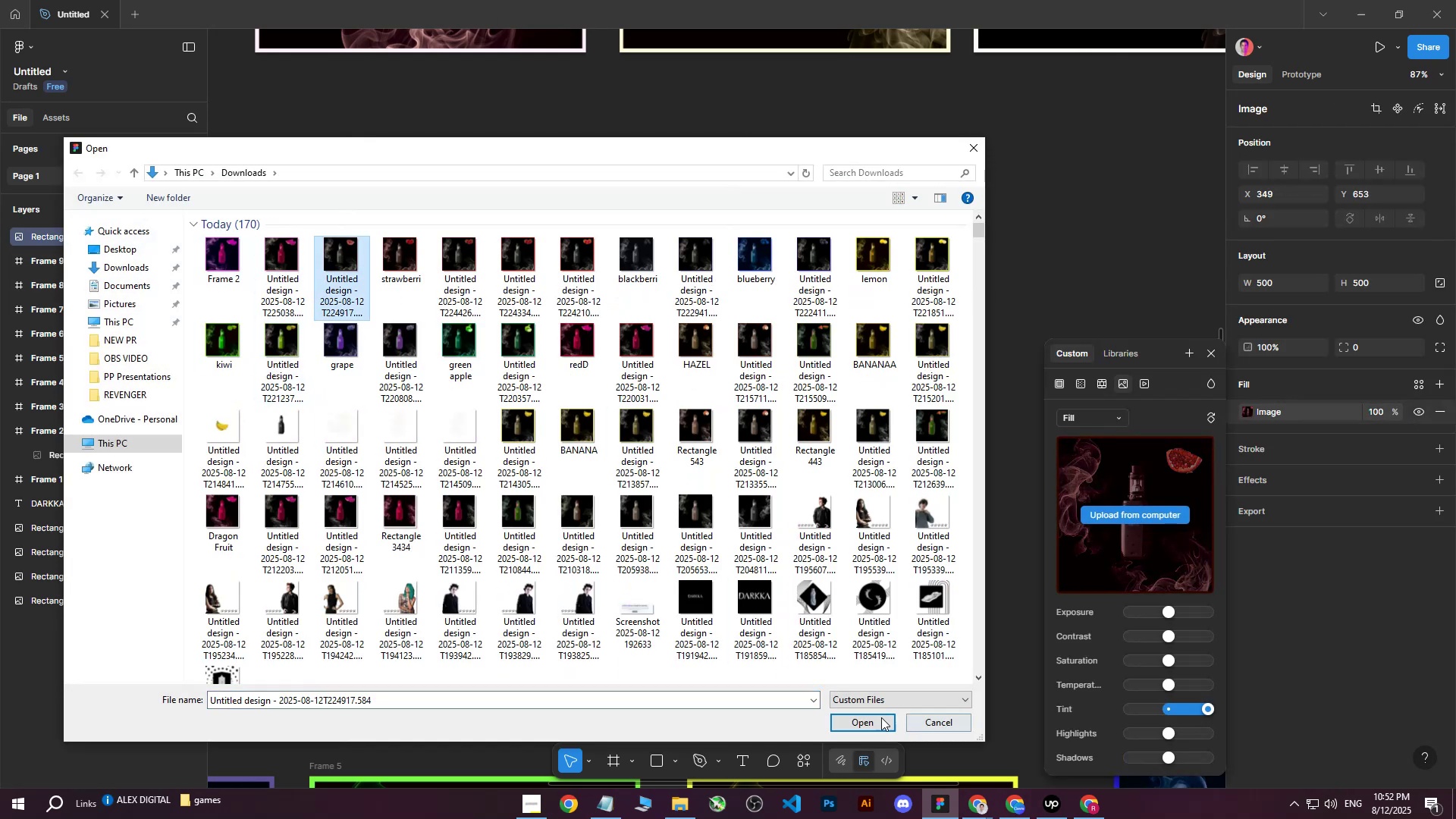 
left_click([865, 716])
 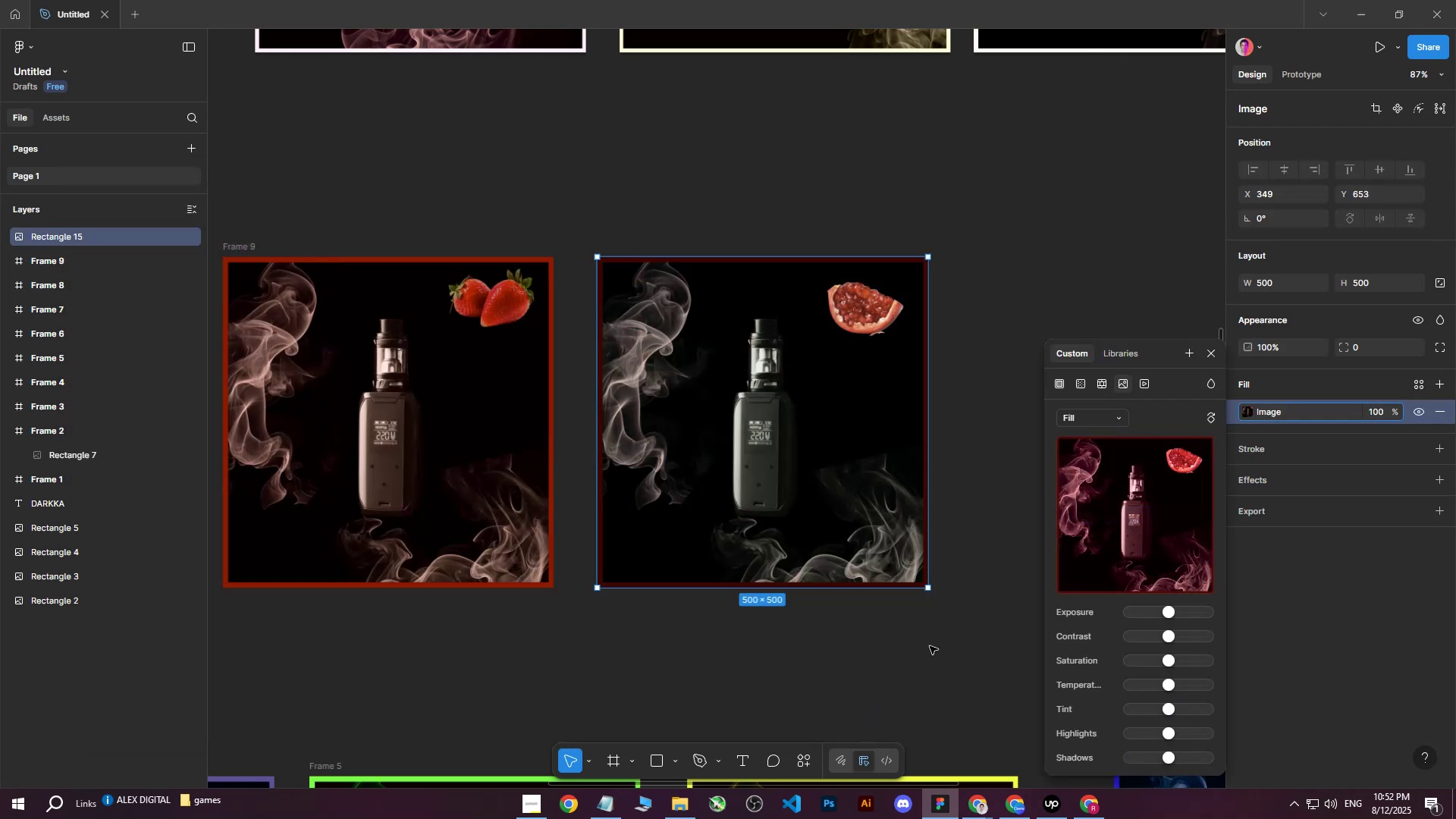 
left_click_drag(start_coordinate=[1169, 708], to_coordinate=[1228, 701])
 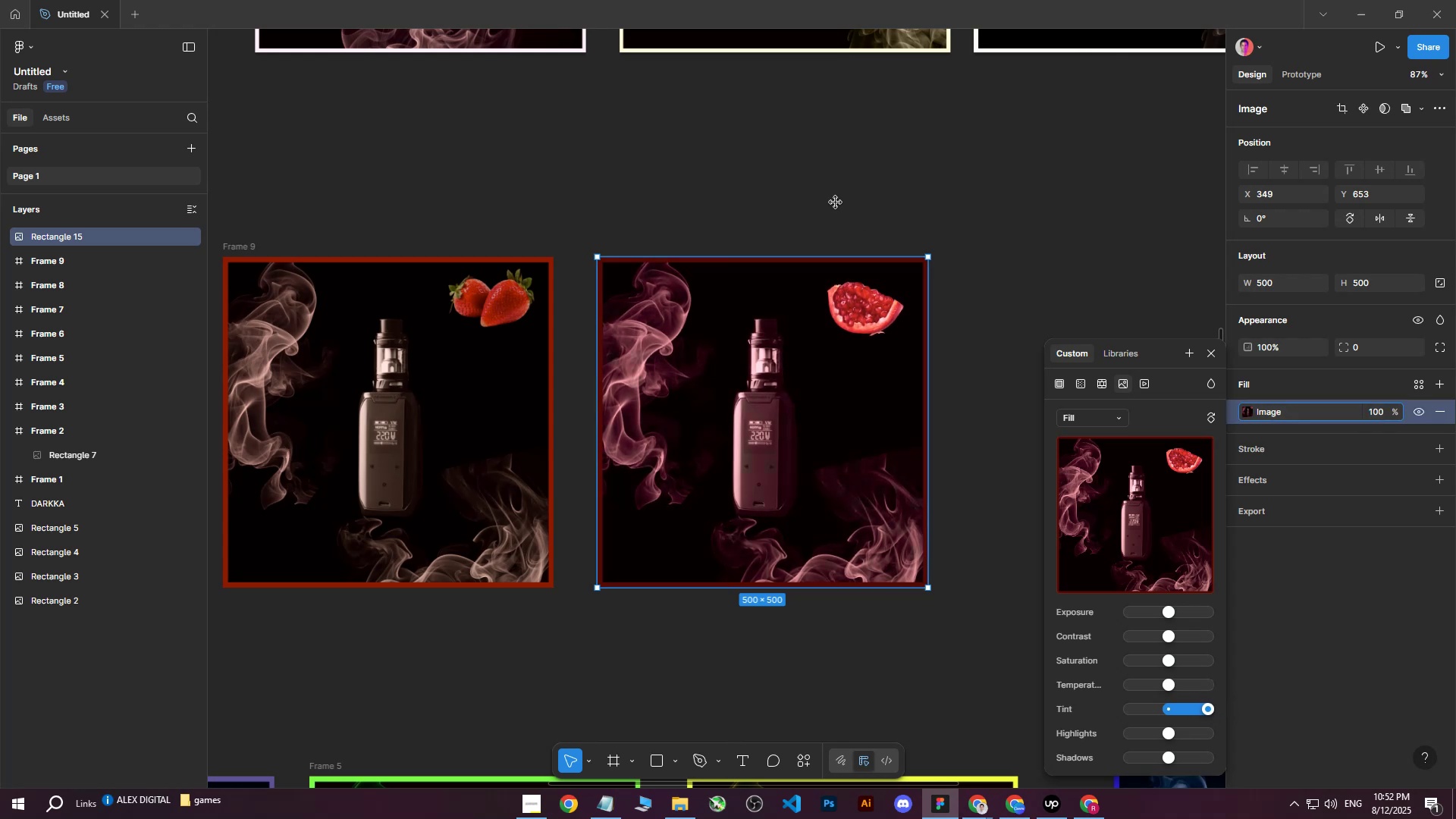 
double_click([836, 202])
 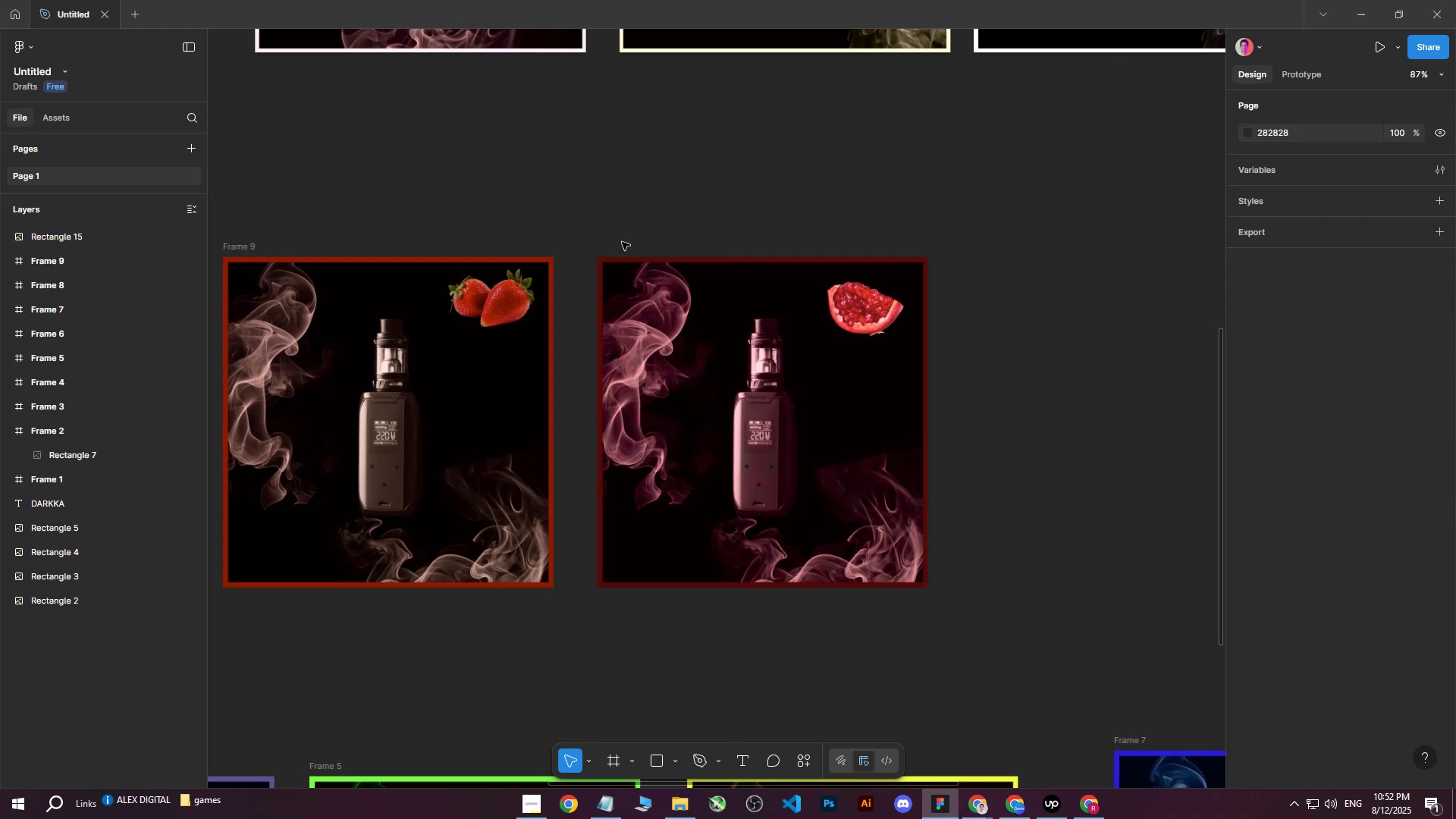 
left_click_drag(start_coordinate=[576, 224], to_coordinate=[1020, 632])
 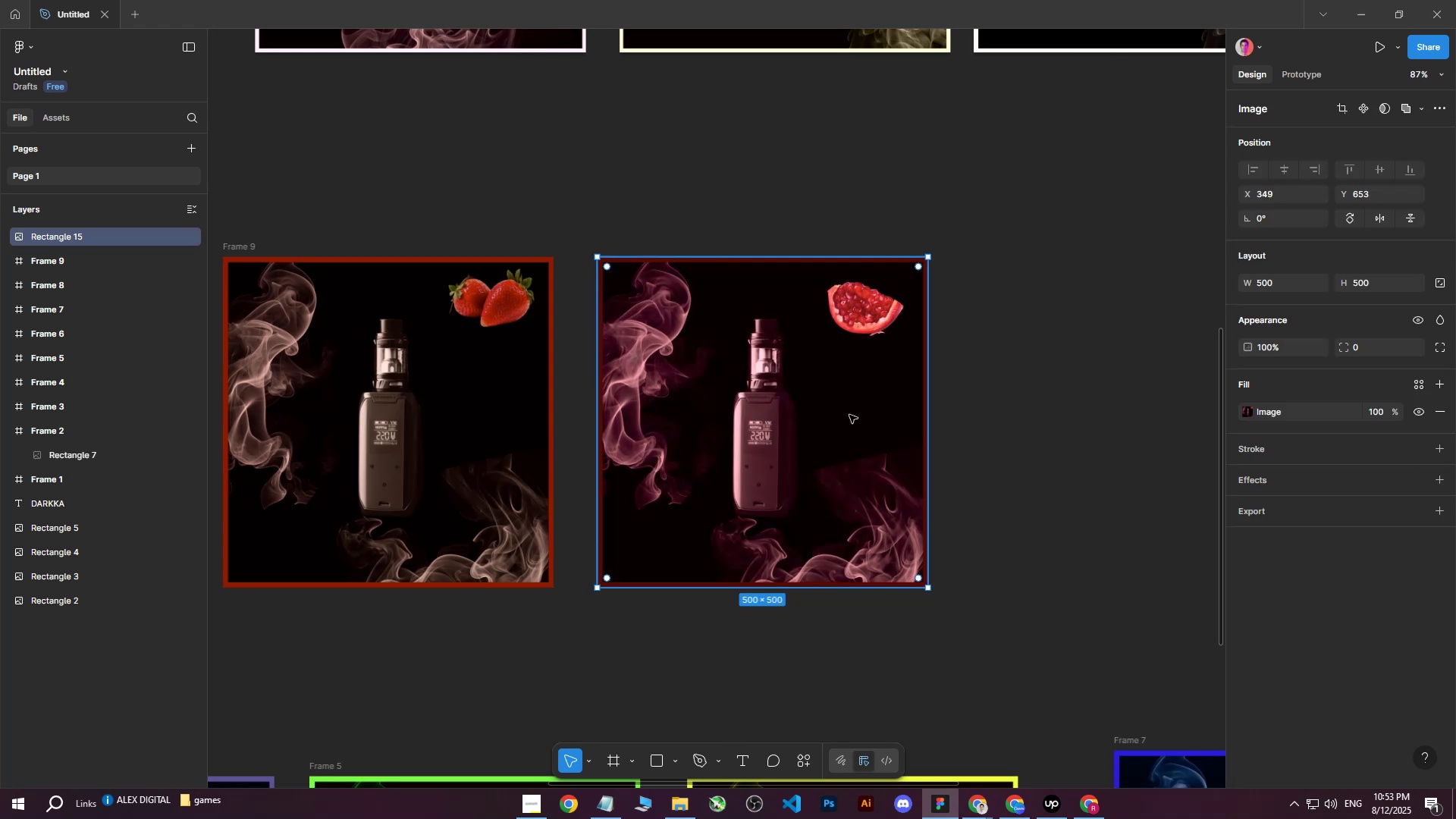 
right_click([791, 403])
 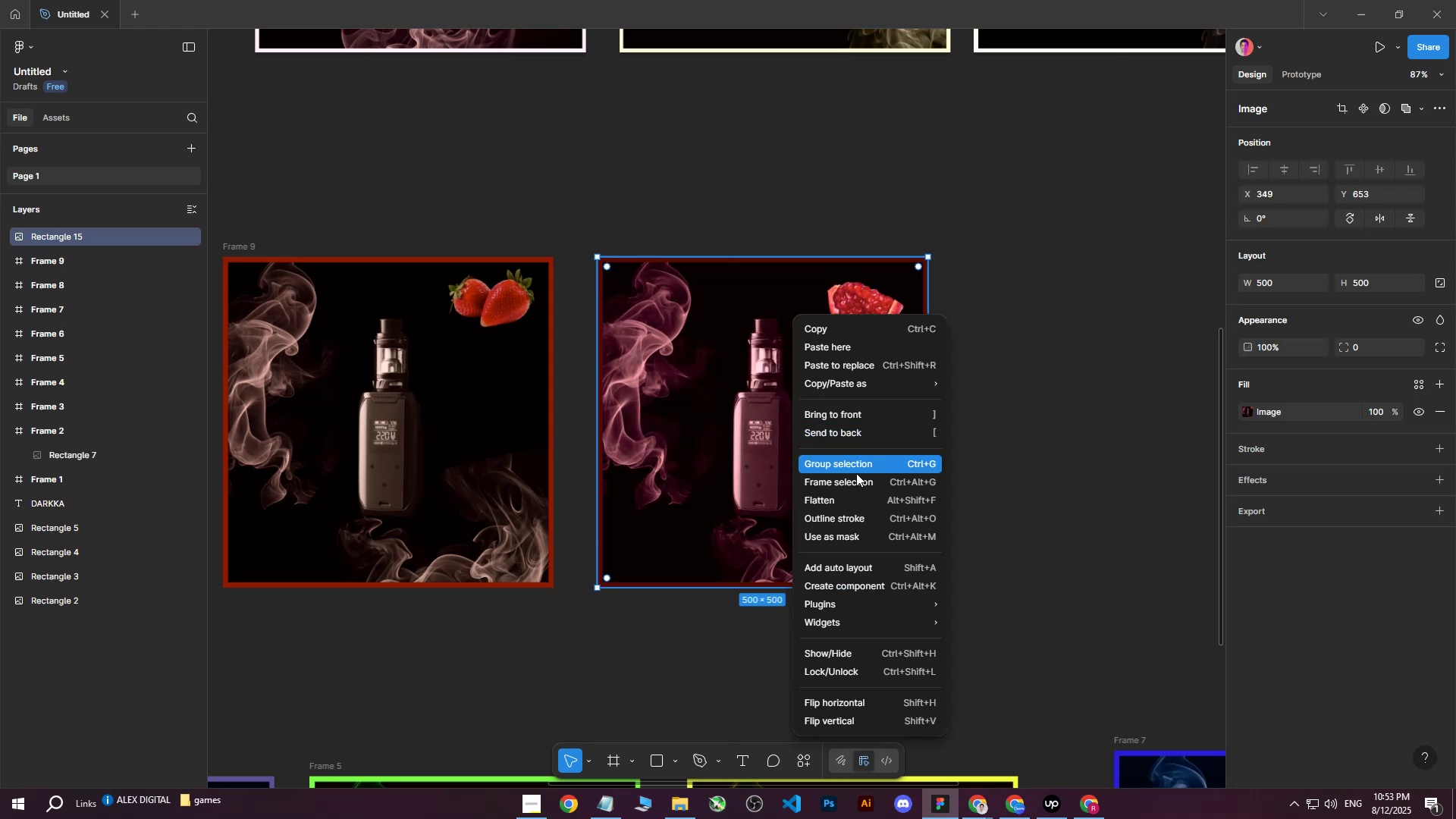 
left_click([849, 482])
 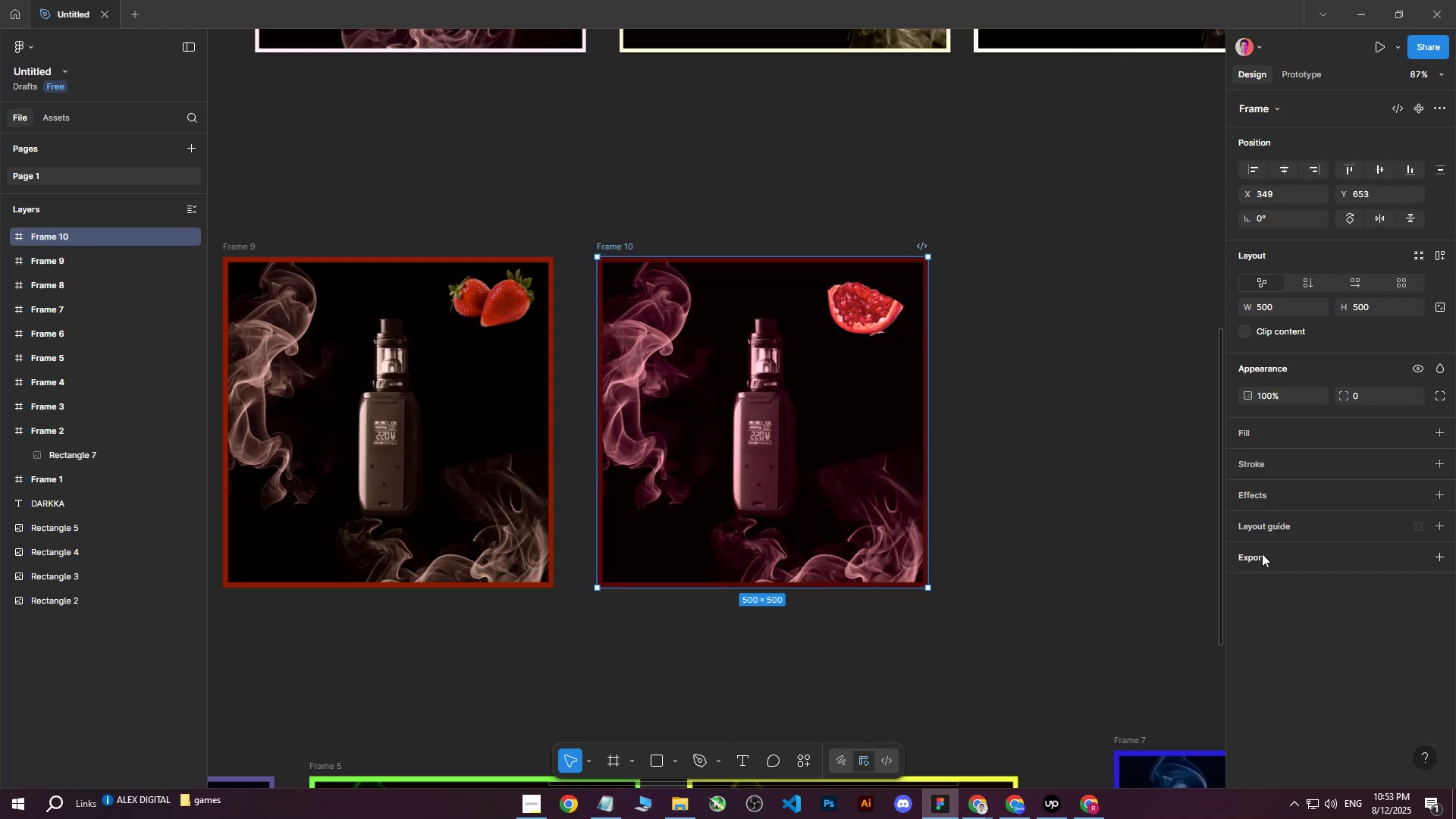 
left_click([1260, 557])
 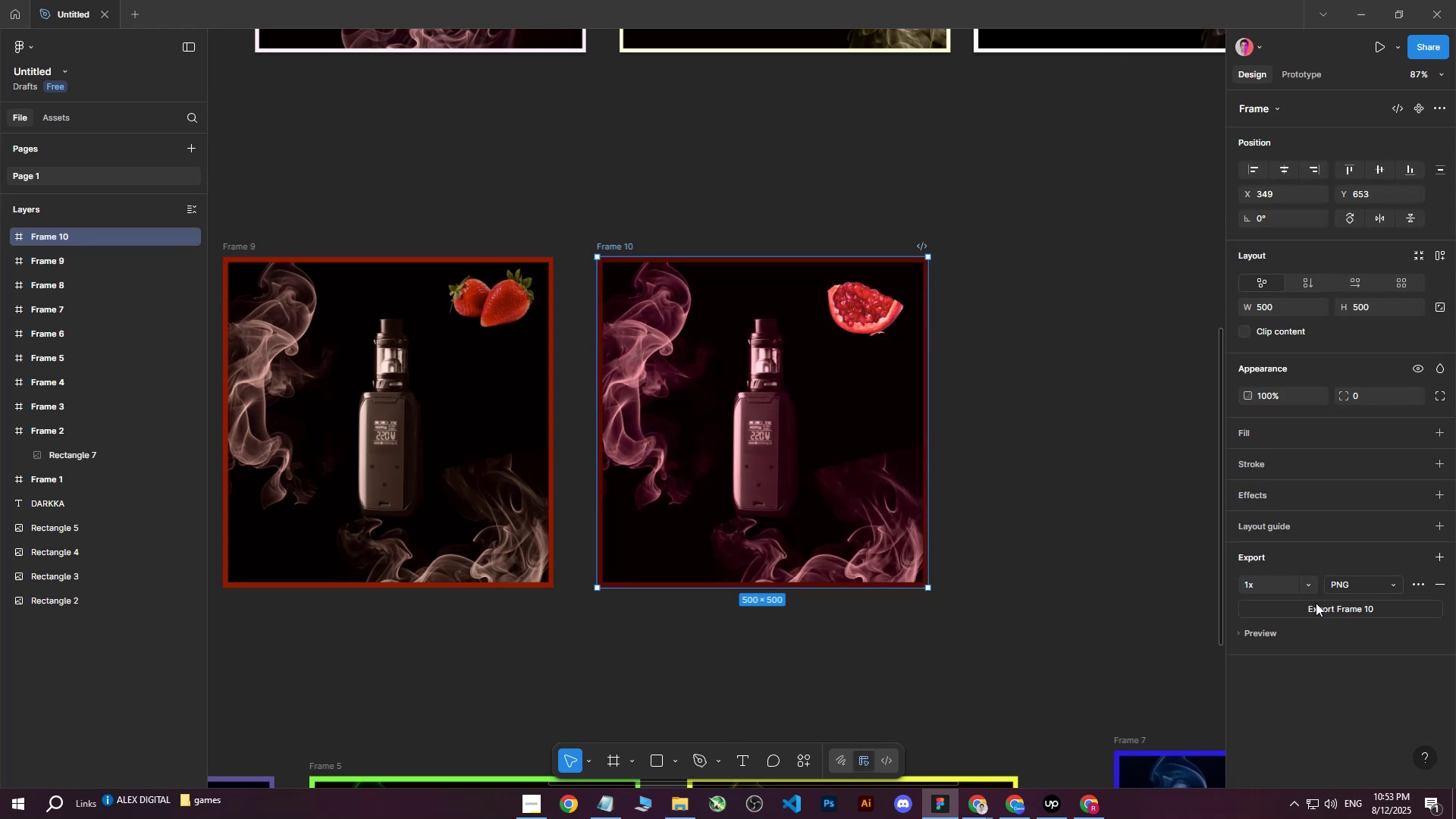 
double_click([1316, 607])
 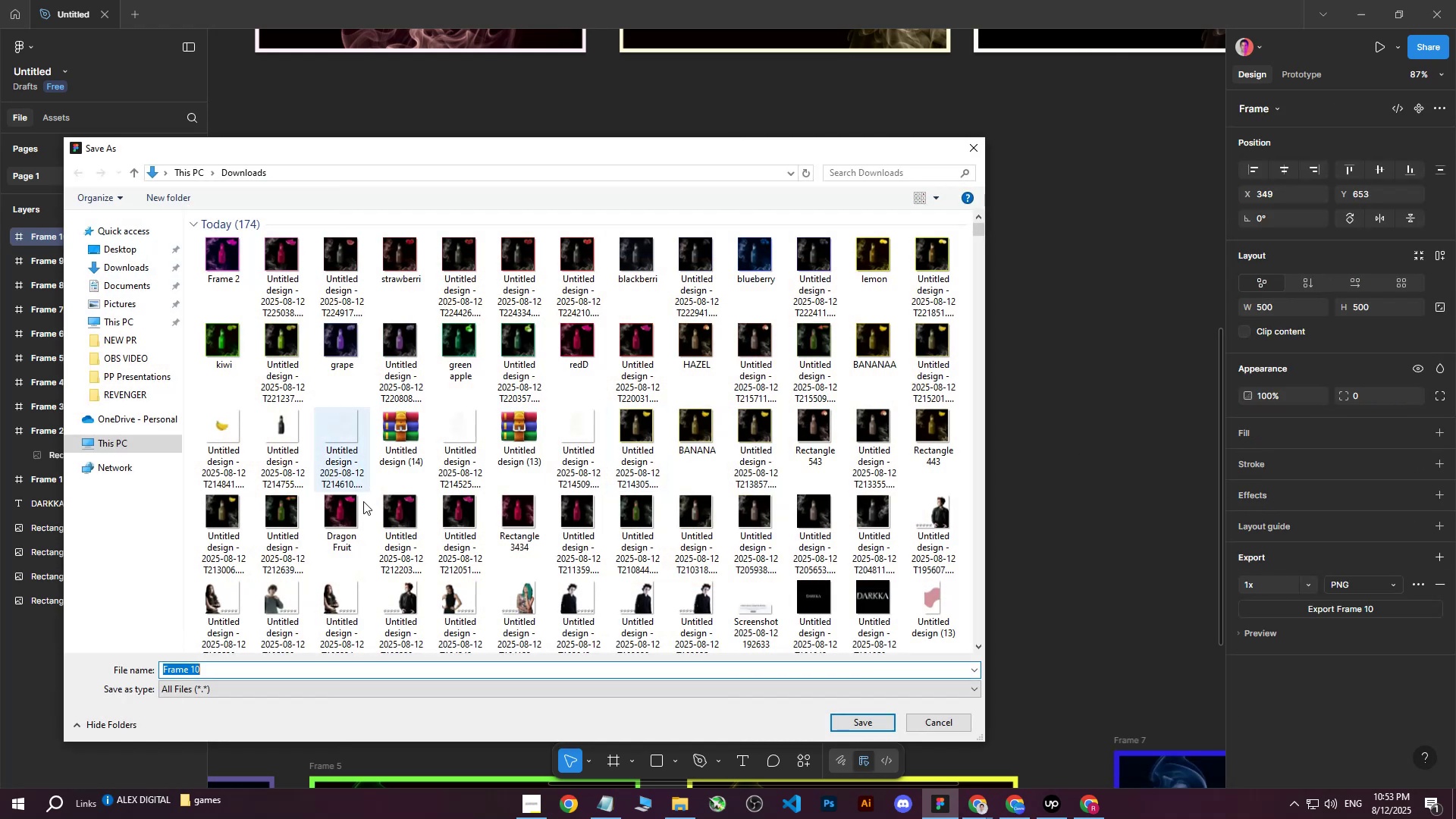 
type(pomegarade)
 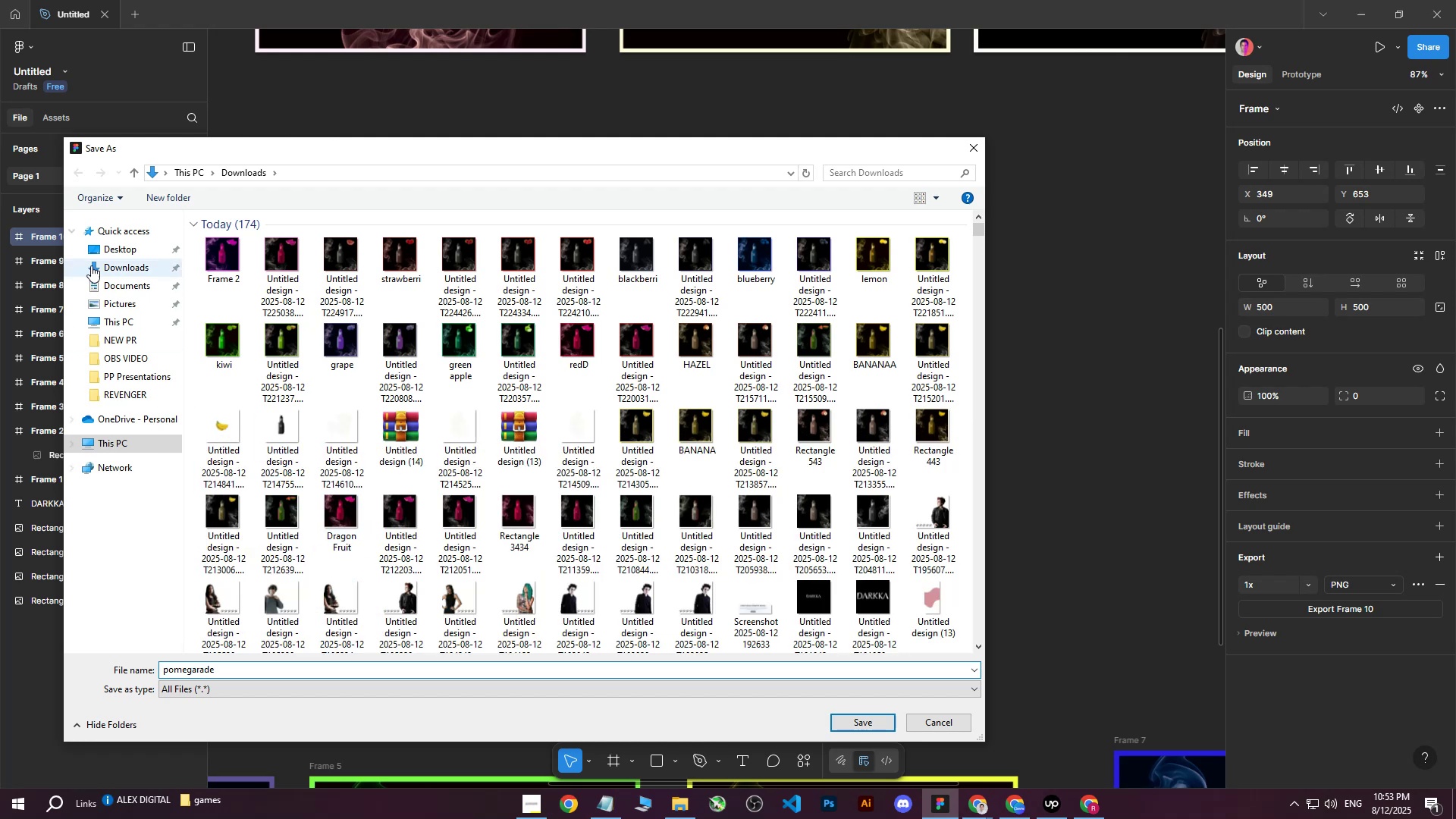 
left_click([113, 263])
 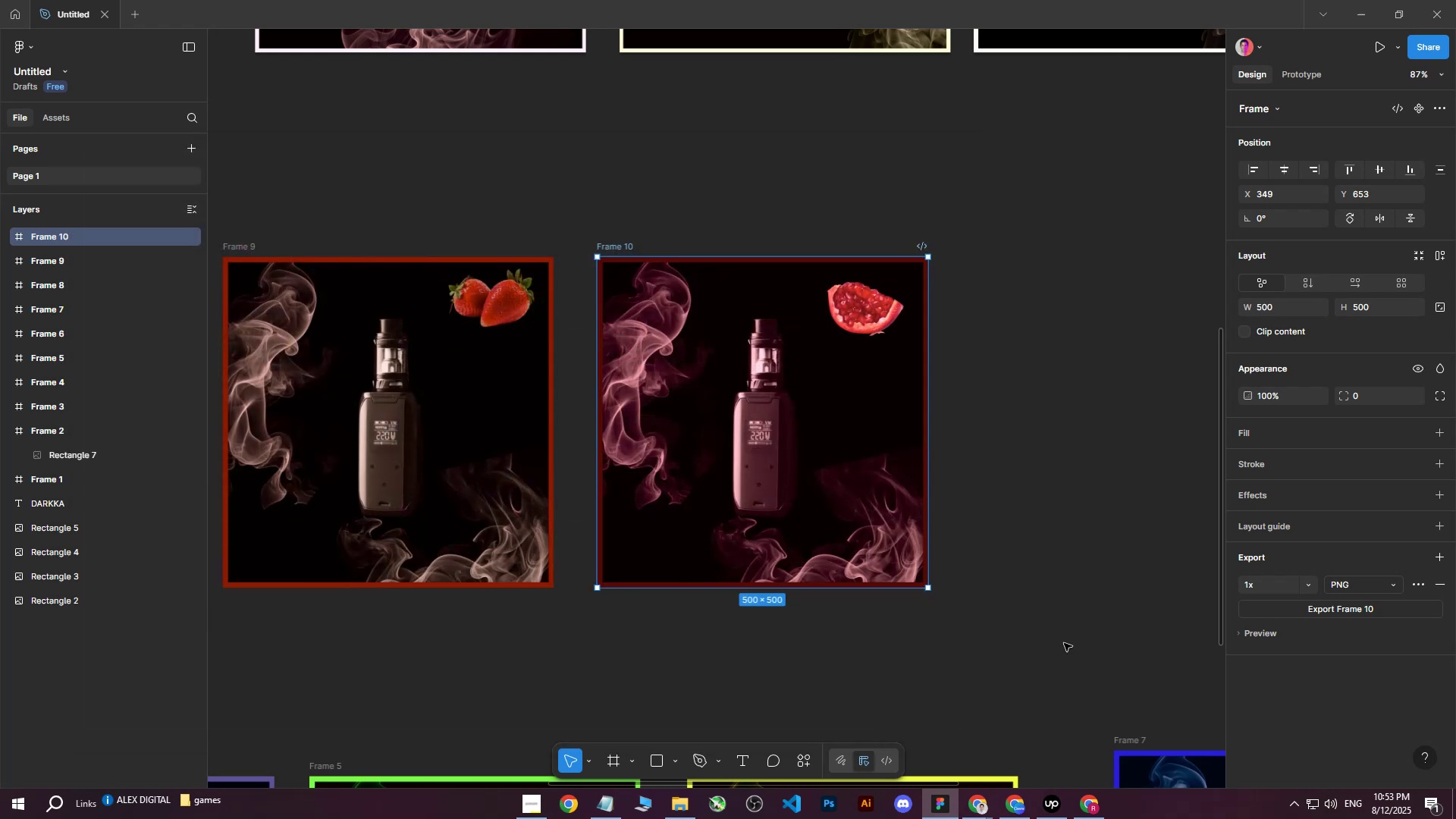 
left_click([1015, 809])
 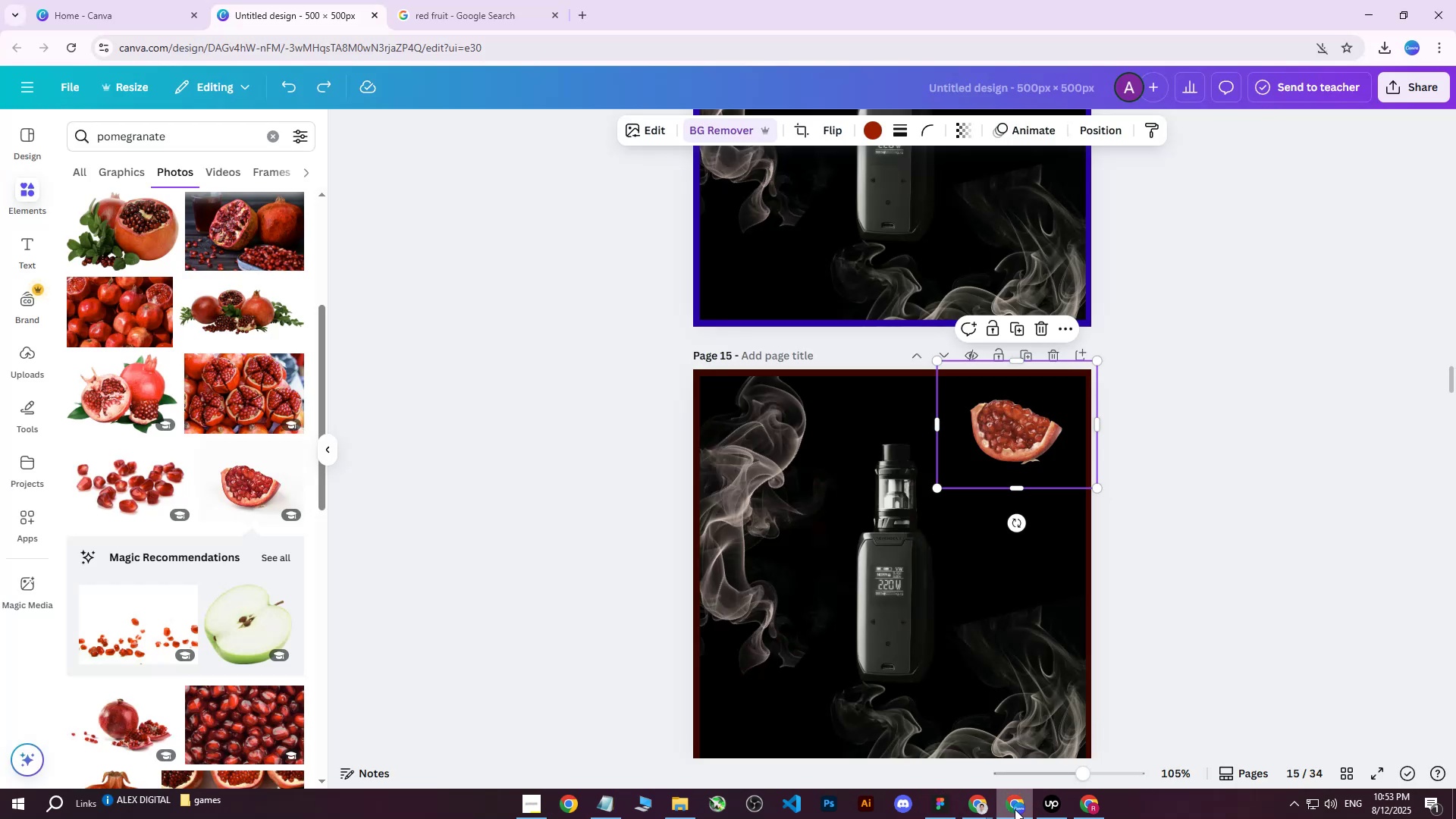 
left_click([1015, 809])
 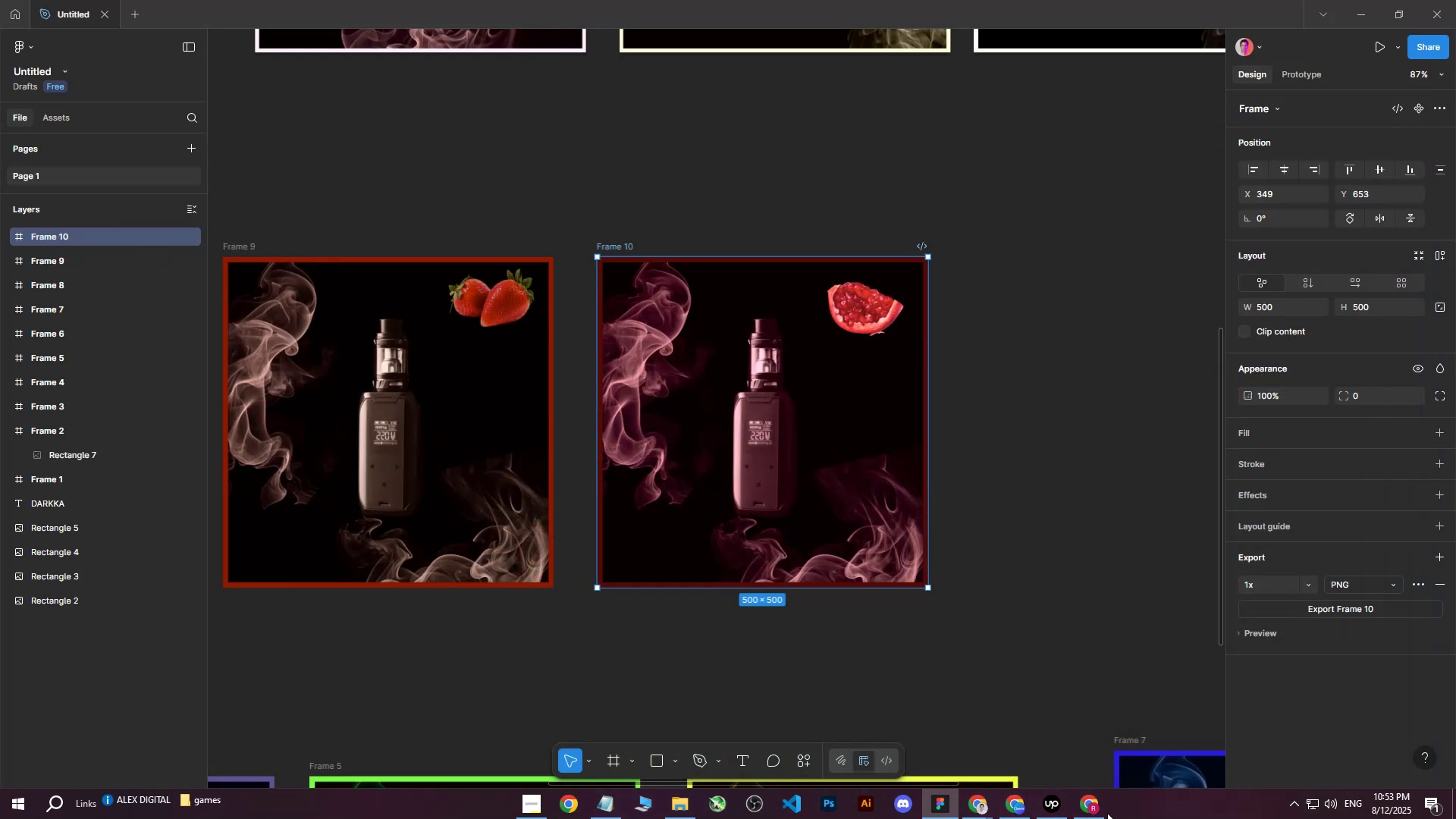 
left_click([1098, 813])
 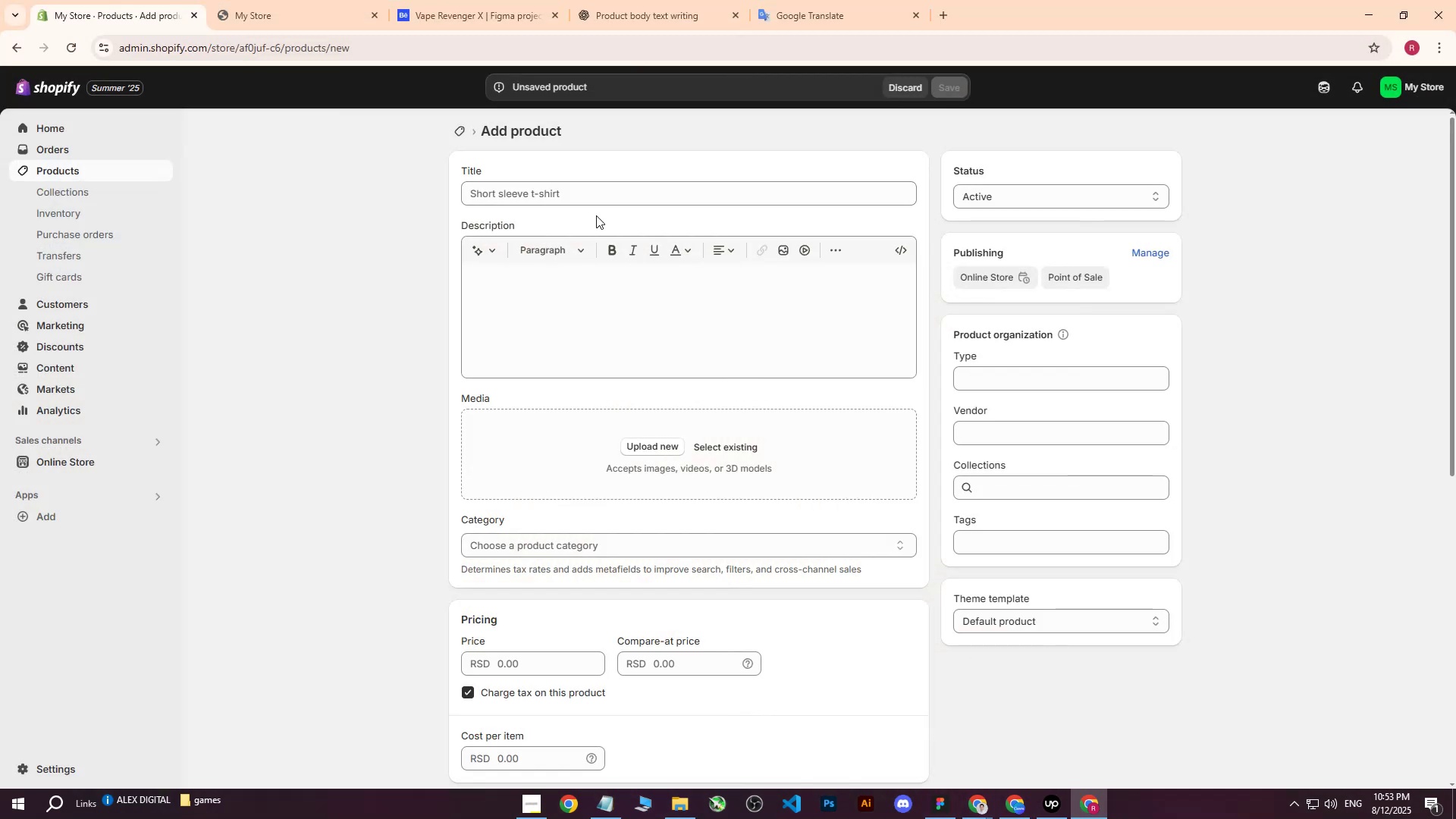 
left_click([583, 194])
 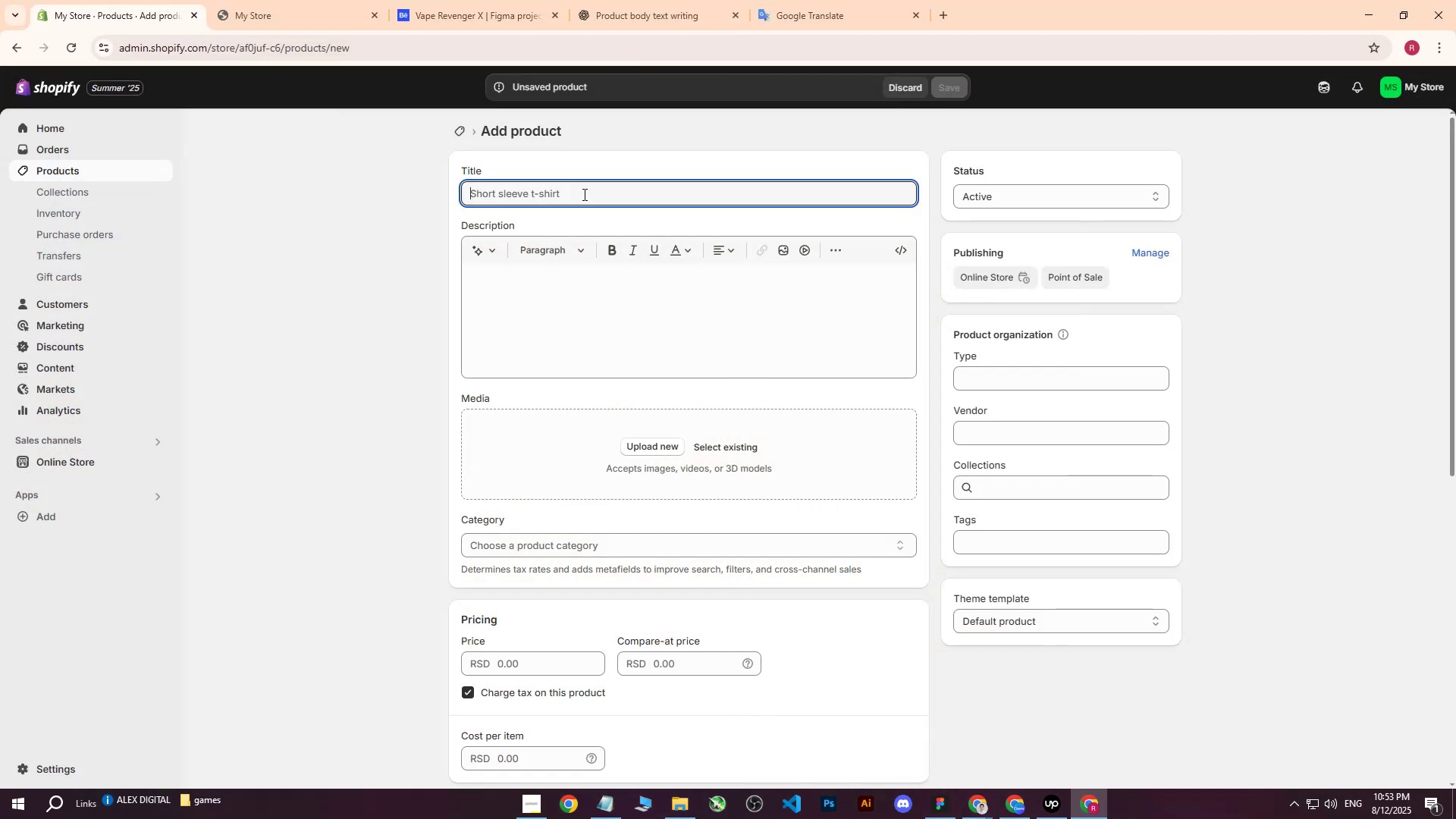 
key(CapsLock)
 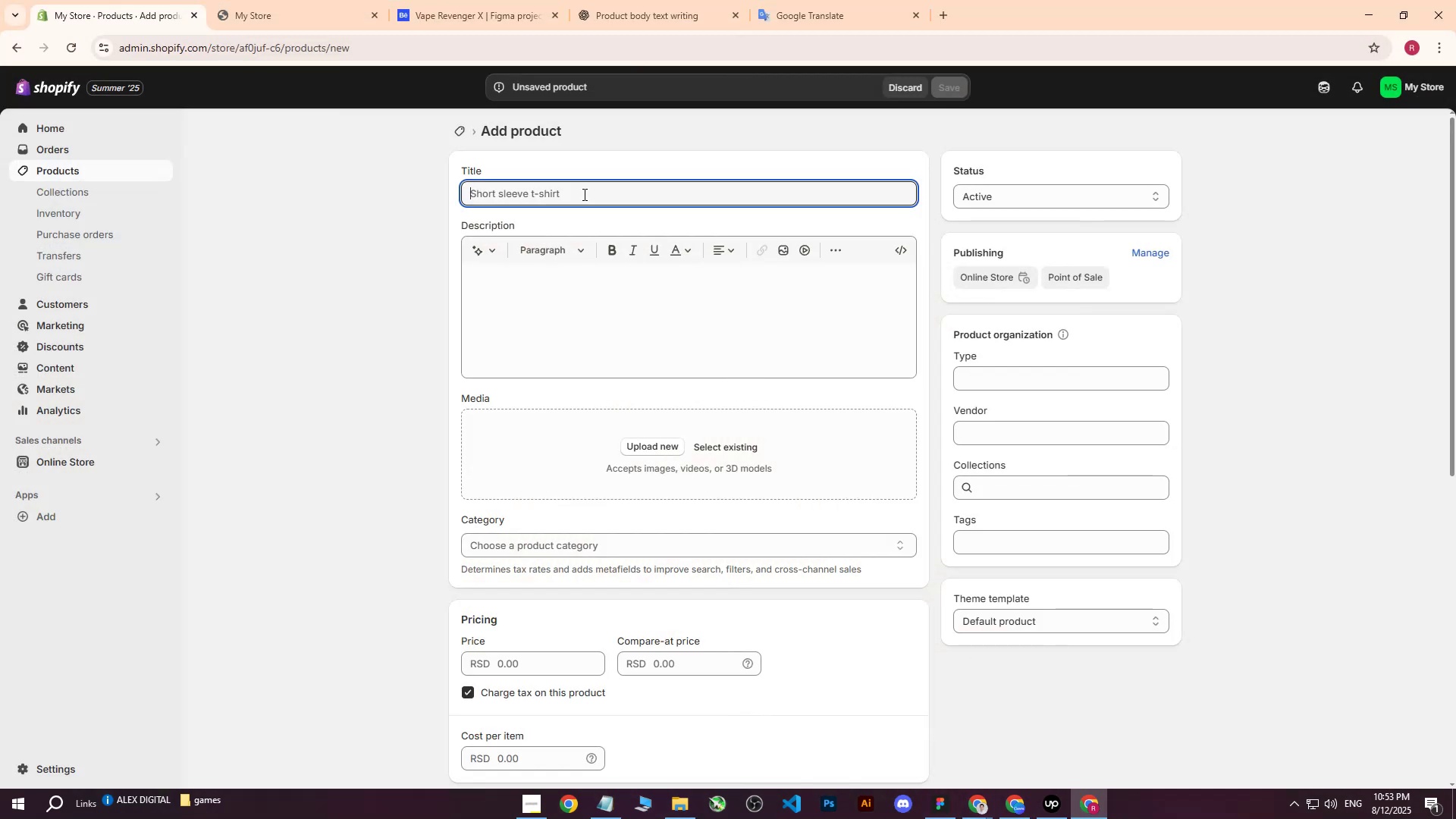 
type(Vape Revenger - Limited X Series-)
key(Backspace)
type( - Pomegranate Flavor)
 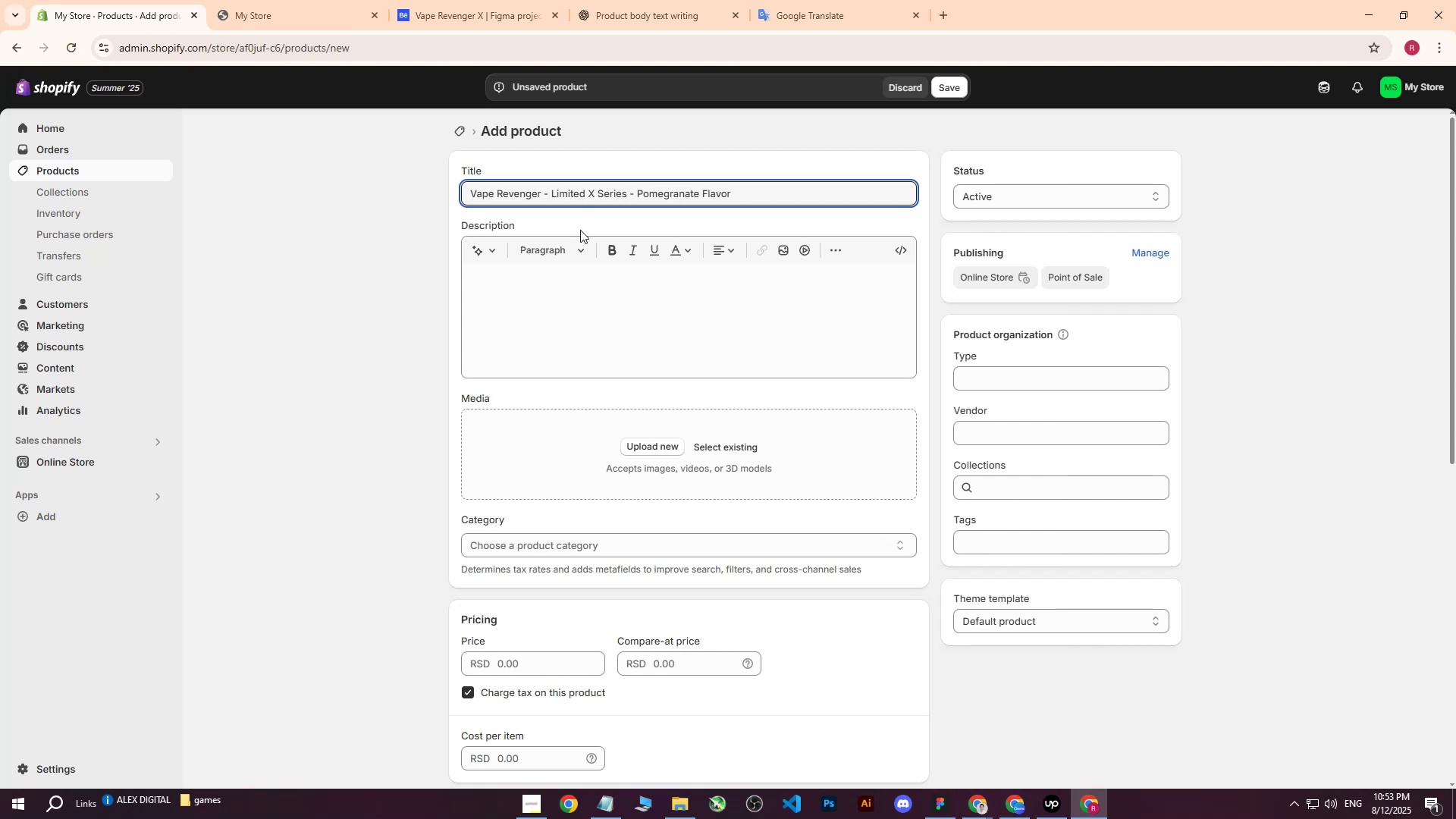 
left_click([566, 275])
 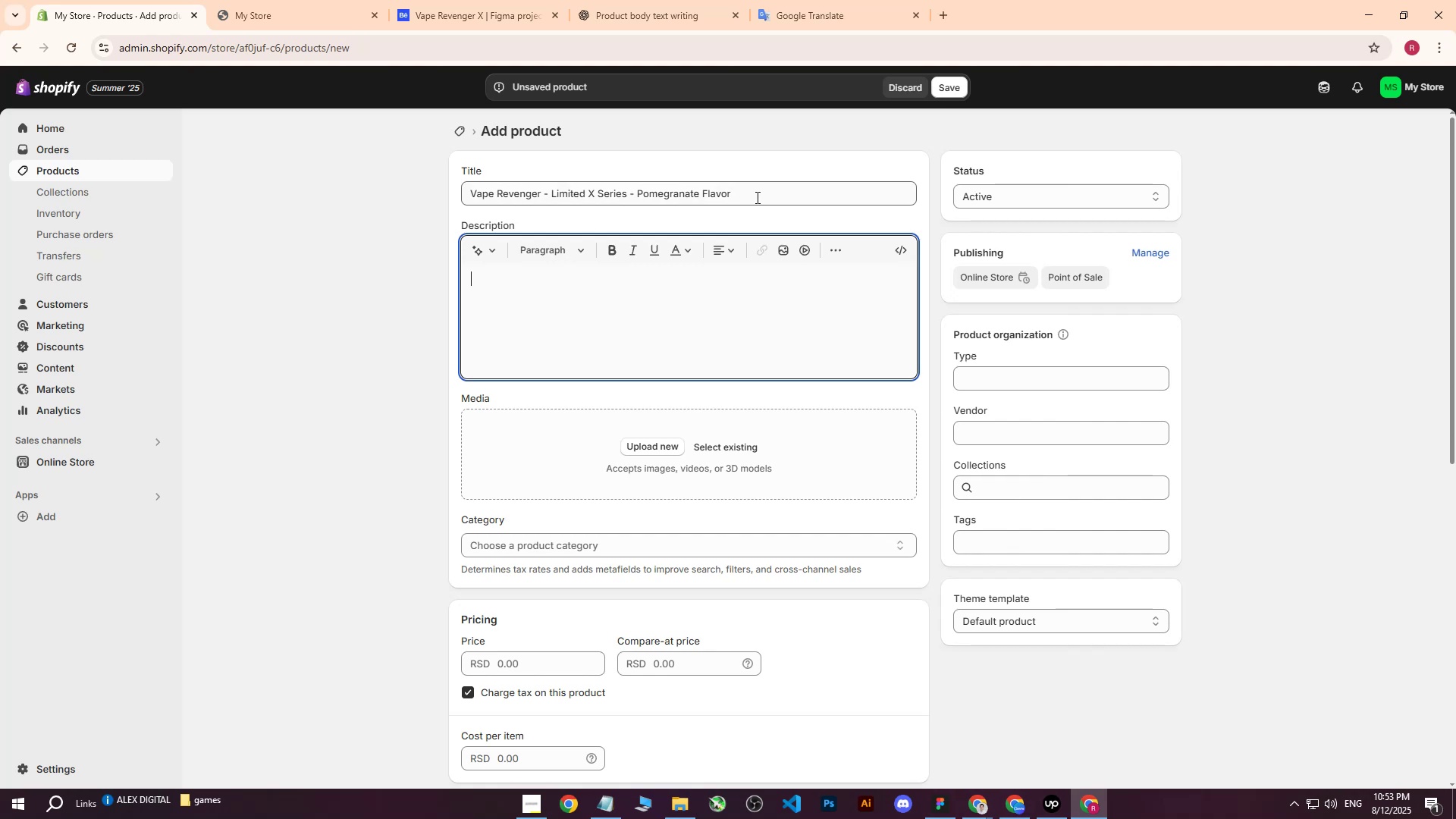 
left_click_drag(start_coordinate=[760, 197], to_coordinate=[320, 229])
 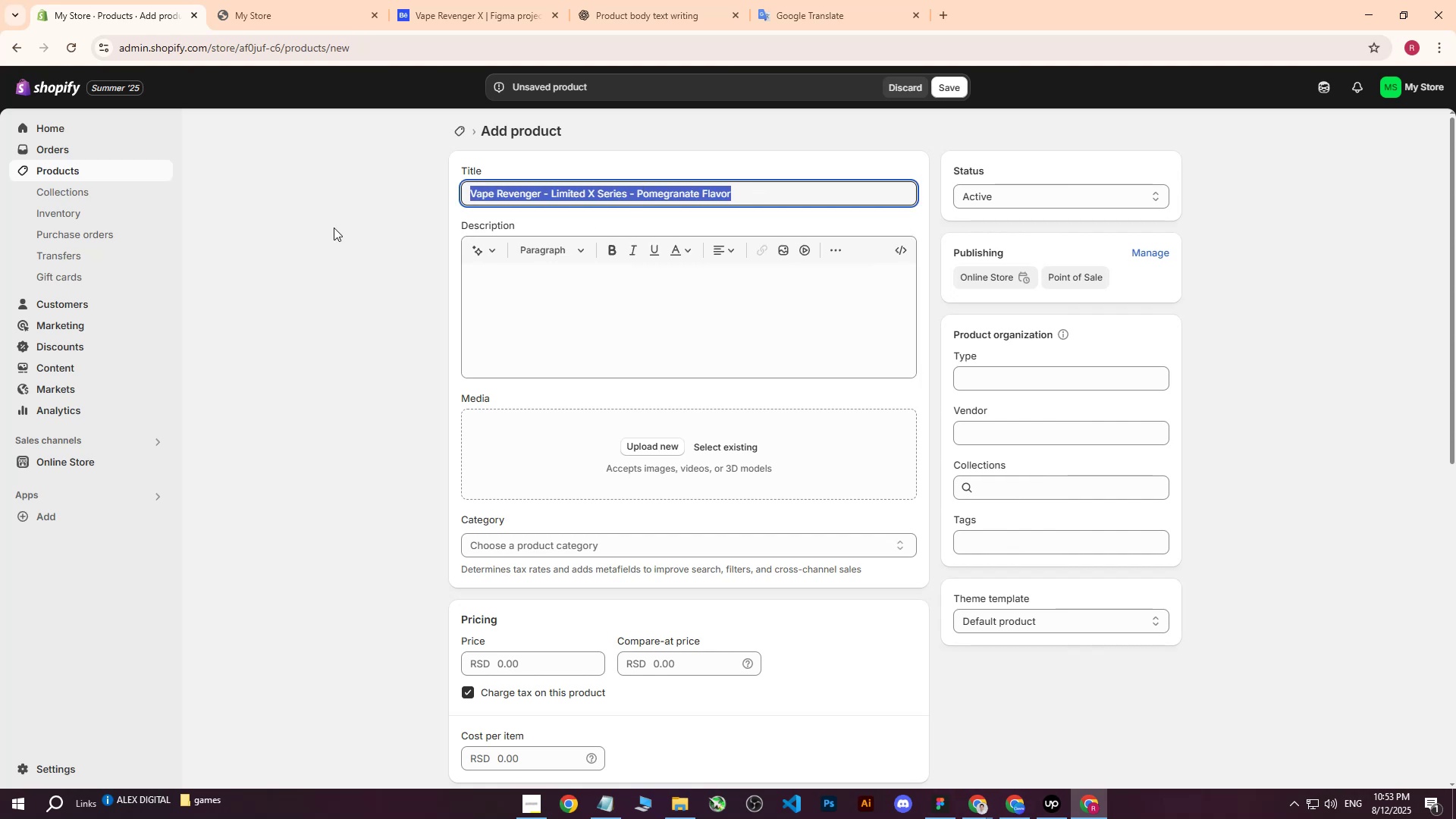 
key(Control+ControlLeft)
 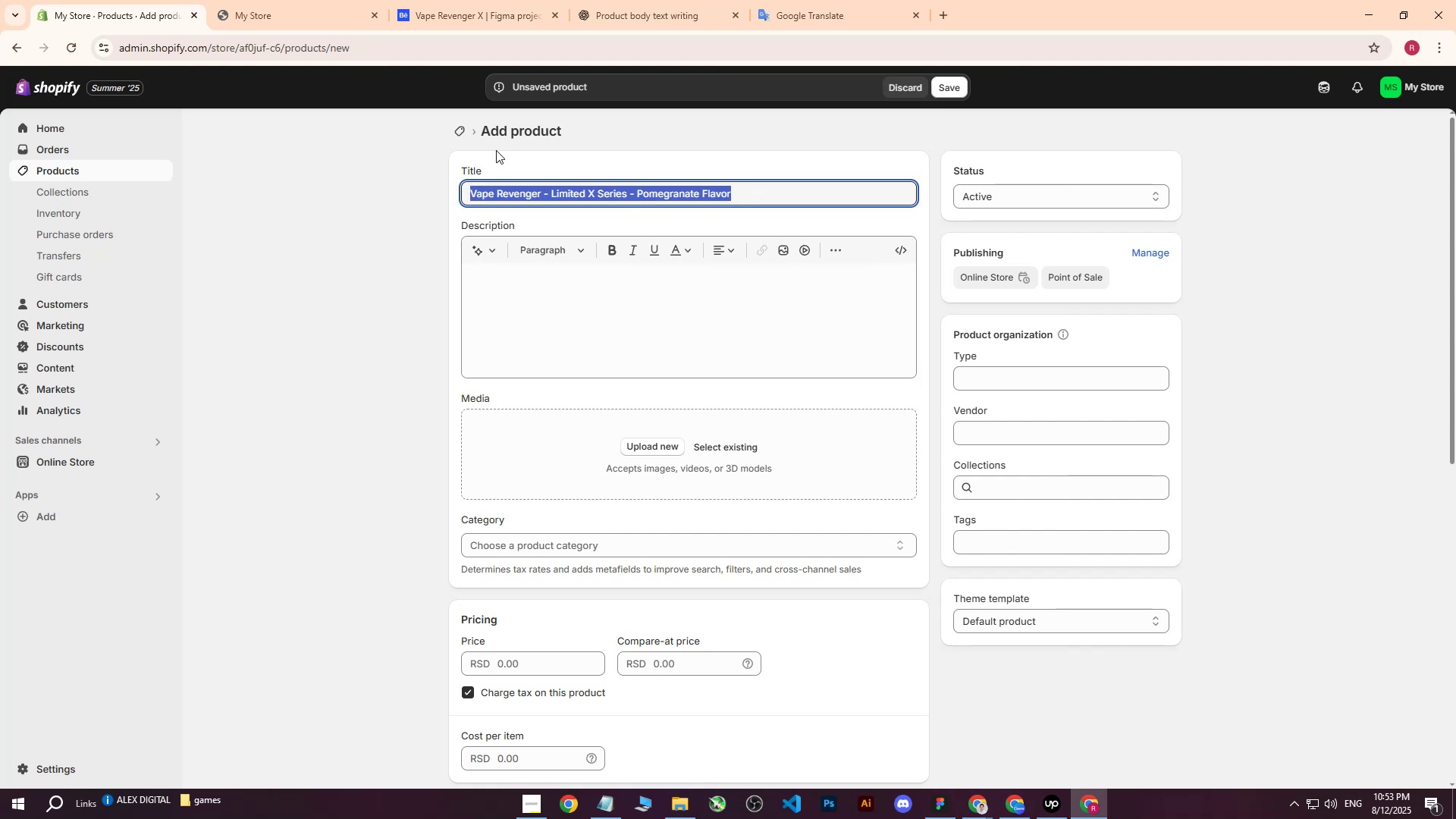 
key(Control+C)
 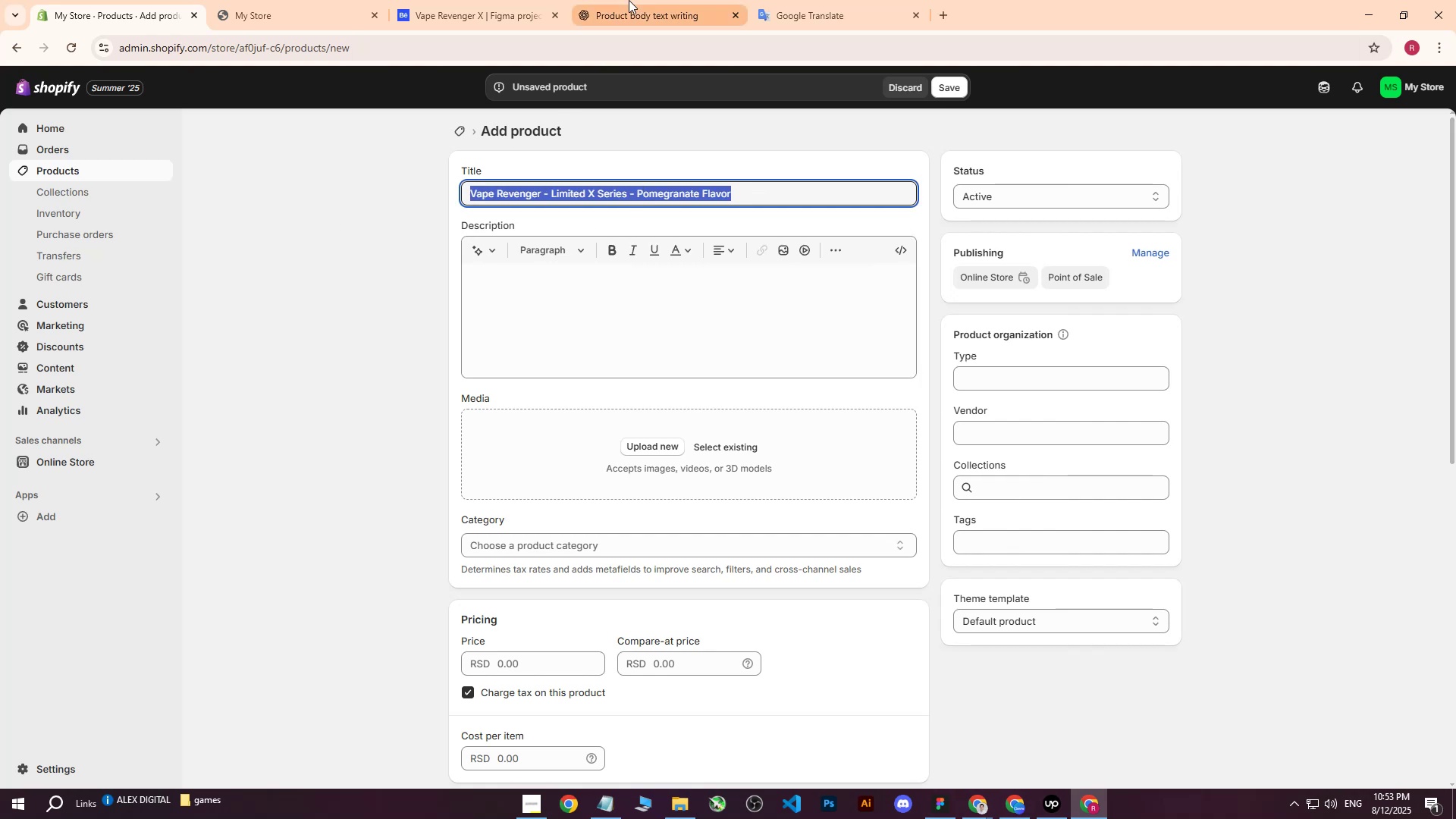 
left_click([629, 0])
 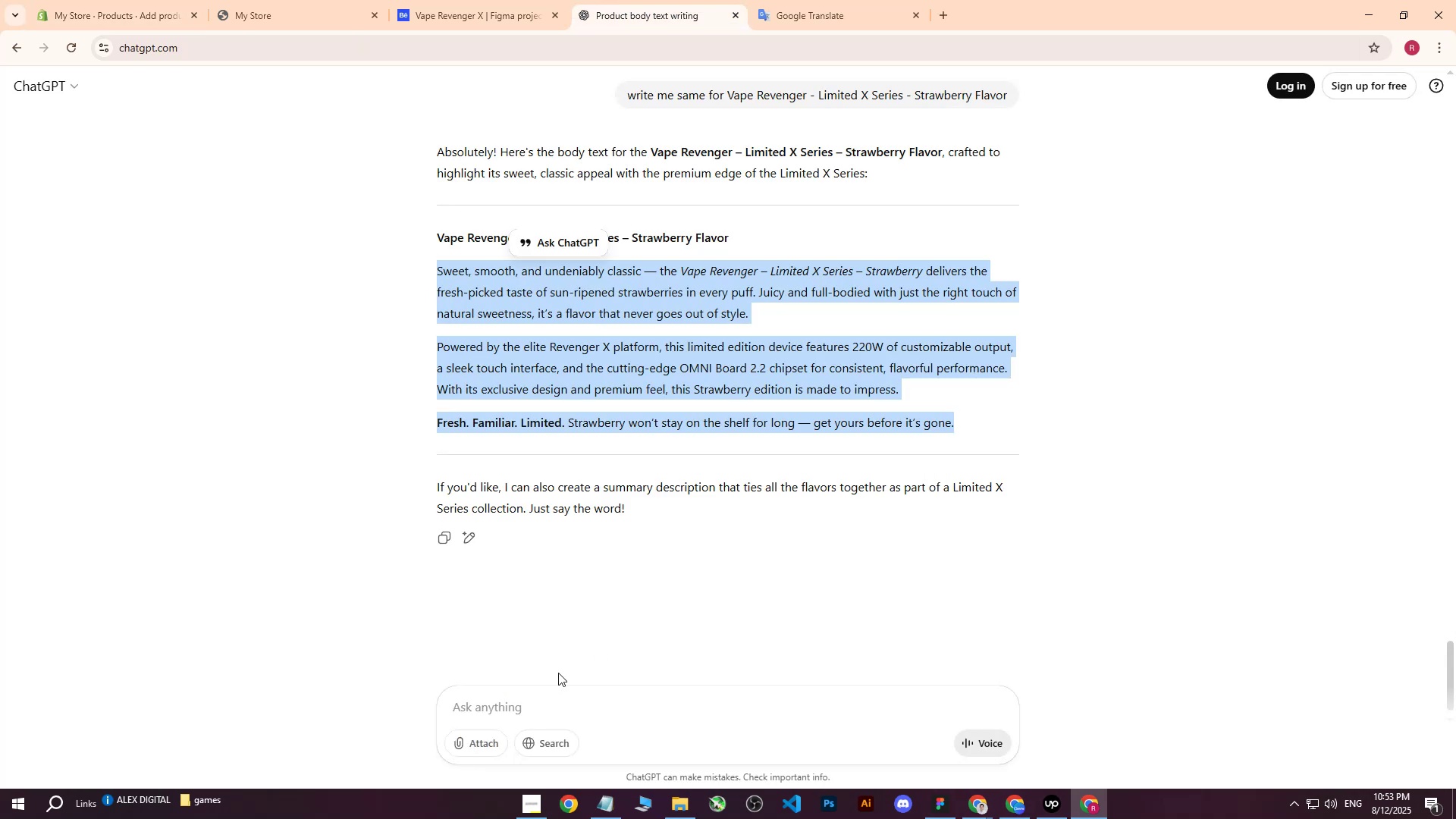 
left_click([521, 703])
 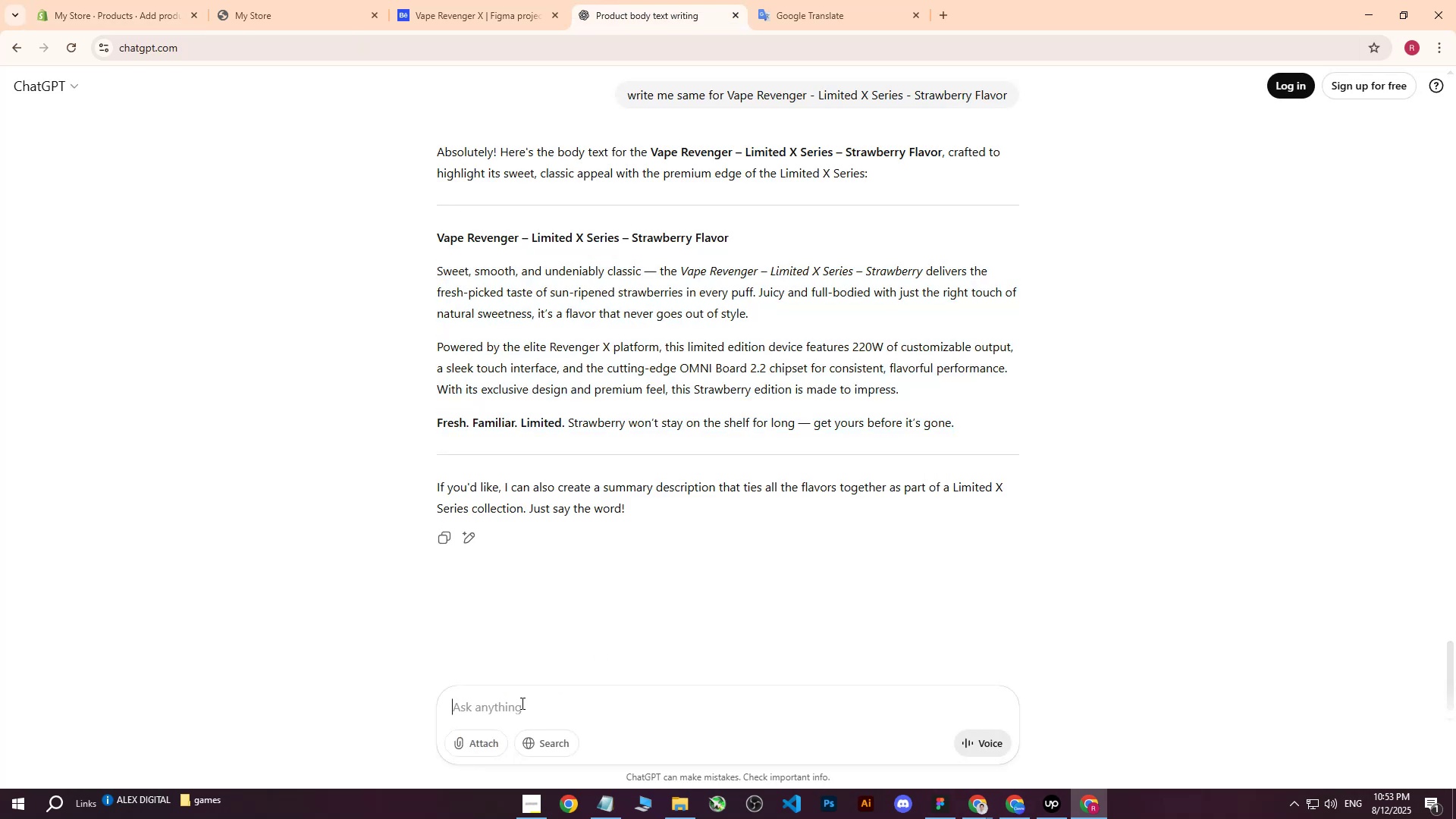 
type(write me same for )
 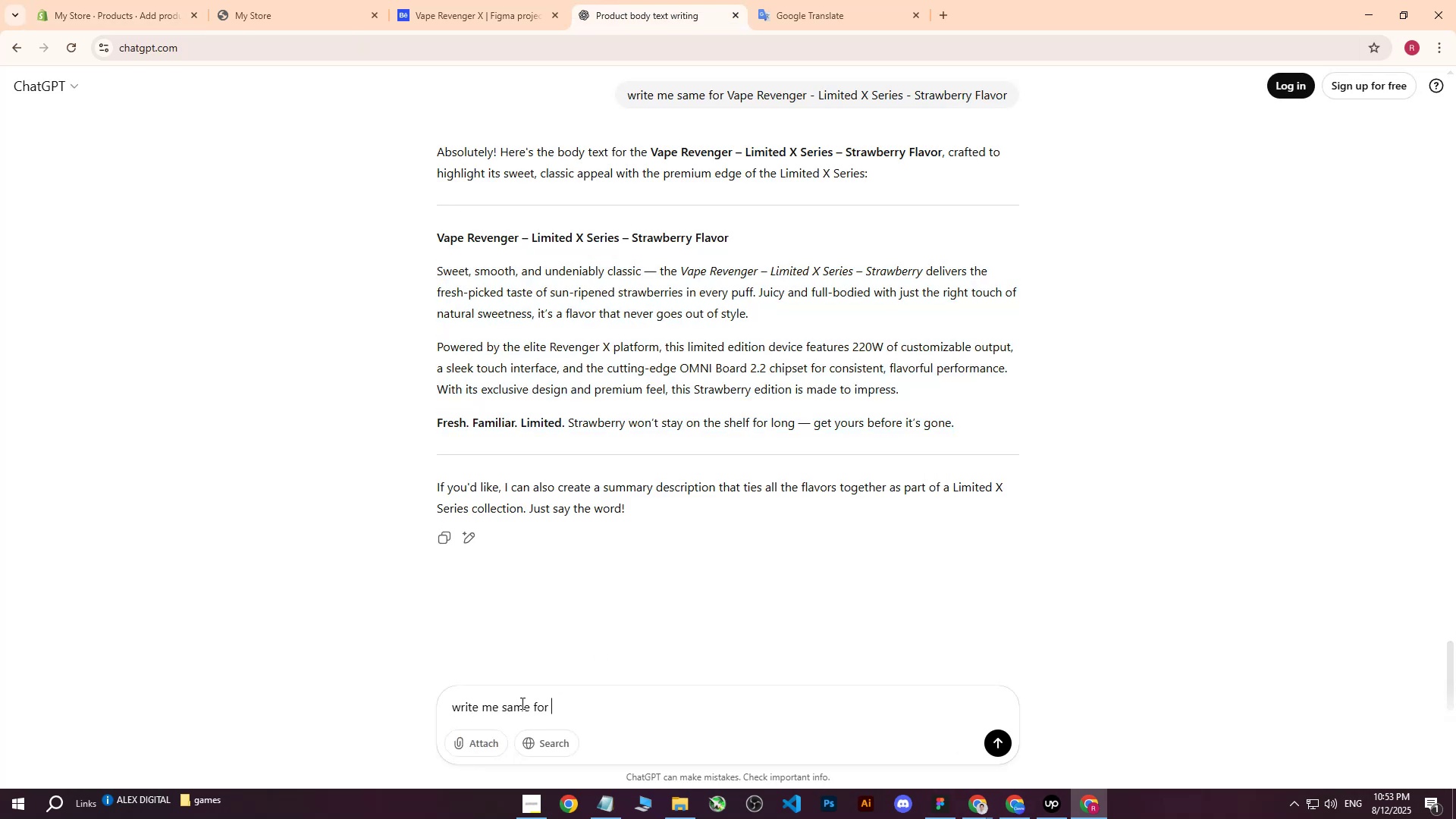 
key(Control+ControlLeft)
 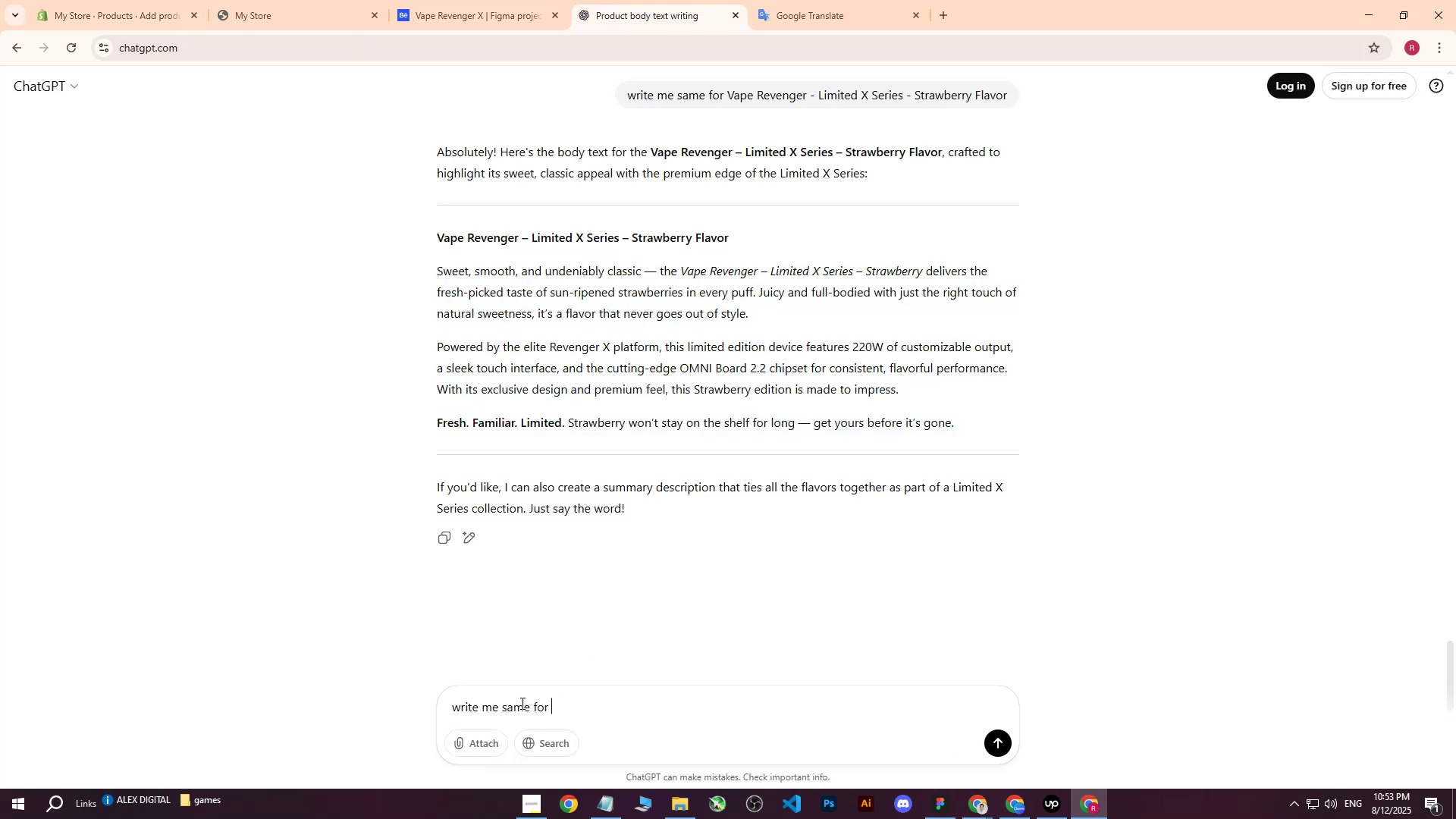 
key(Control+V)
 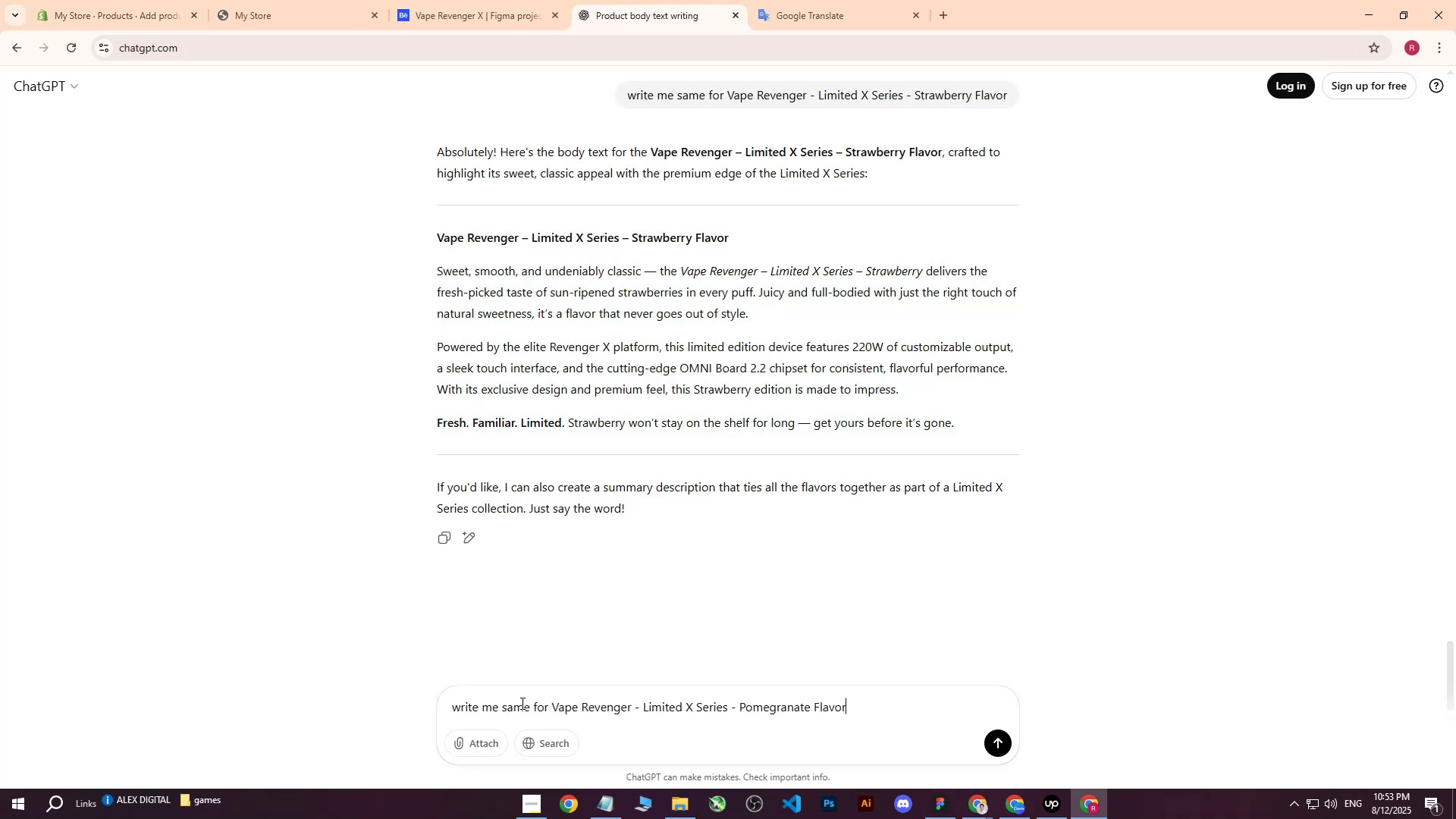 
key(Enter)
 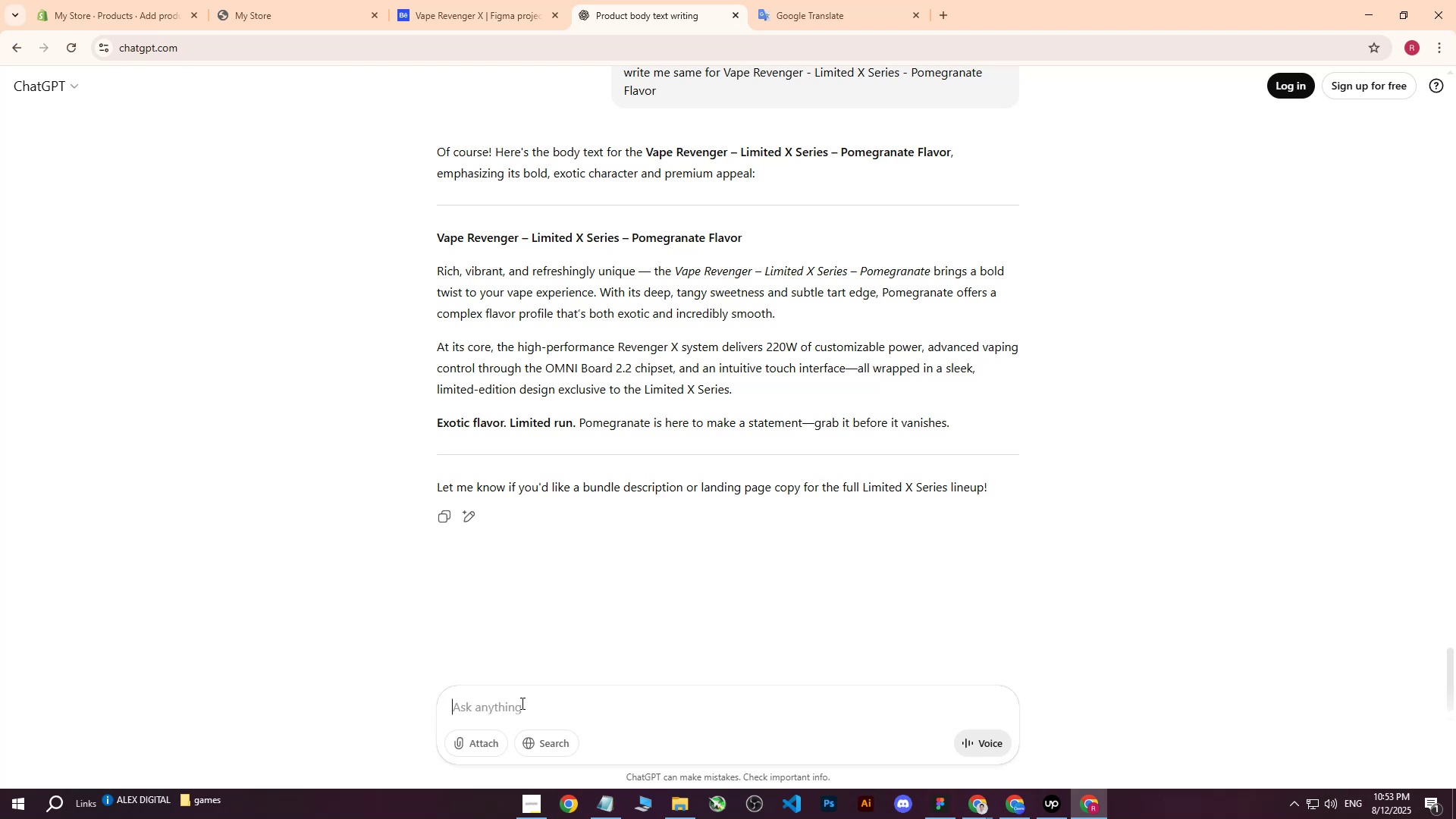 
wait(22.14)
 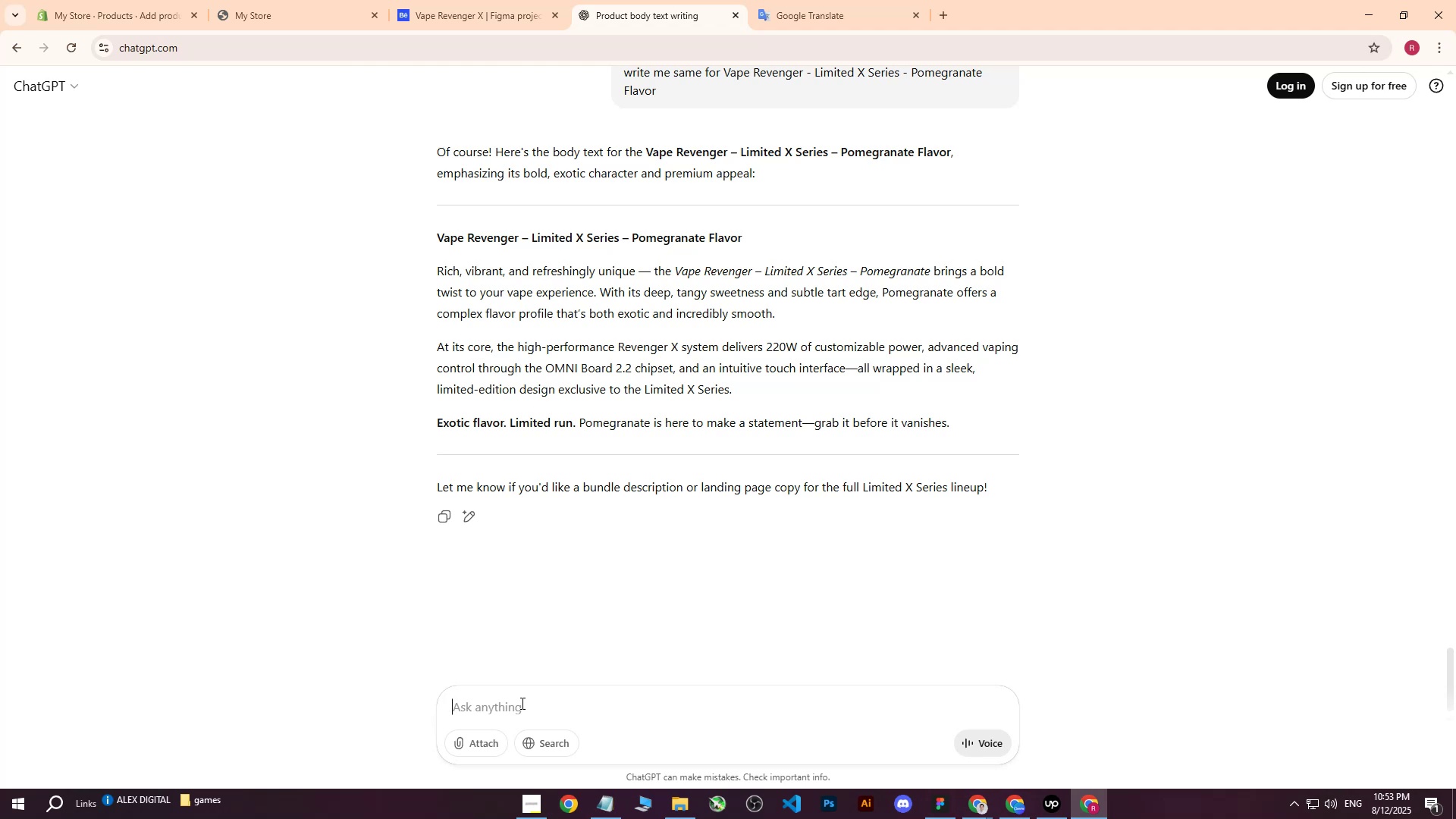 
left_click_drag(start_coordinate=[436, 267], to_coordinate=[1049, 424])
 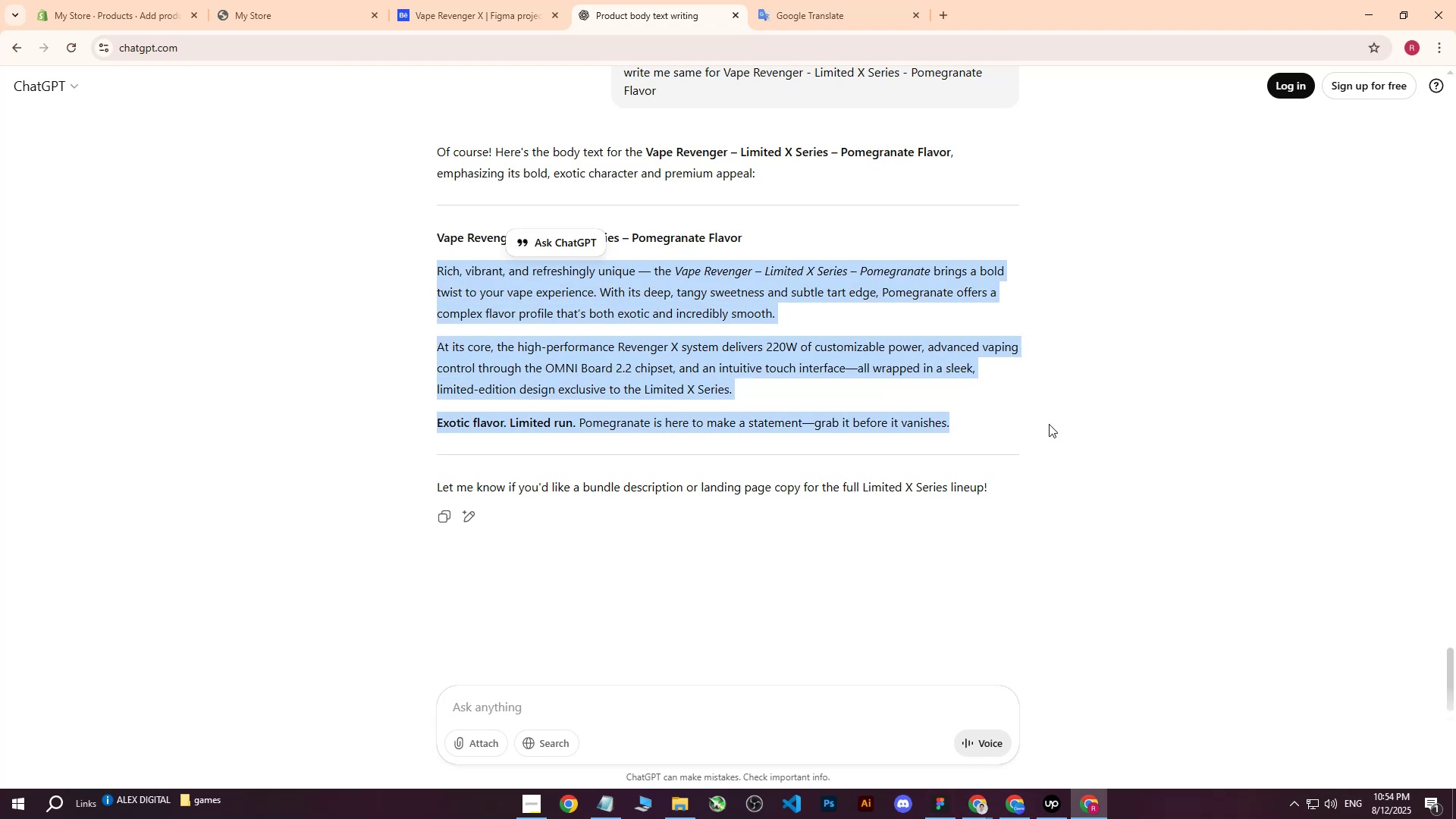 
key(Control+ControlLeft)
 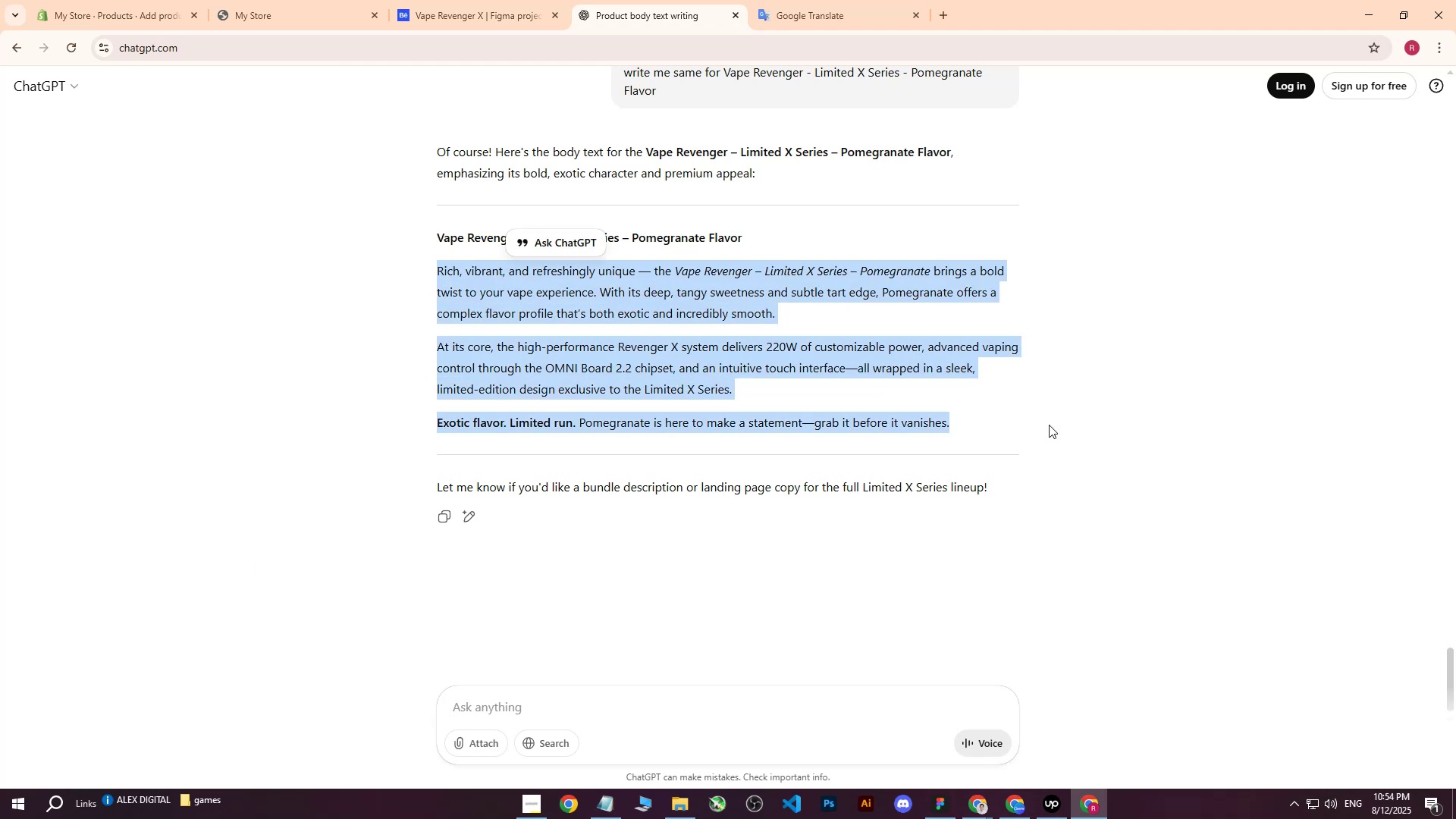 
key(Control+C)
 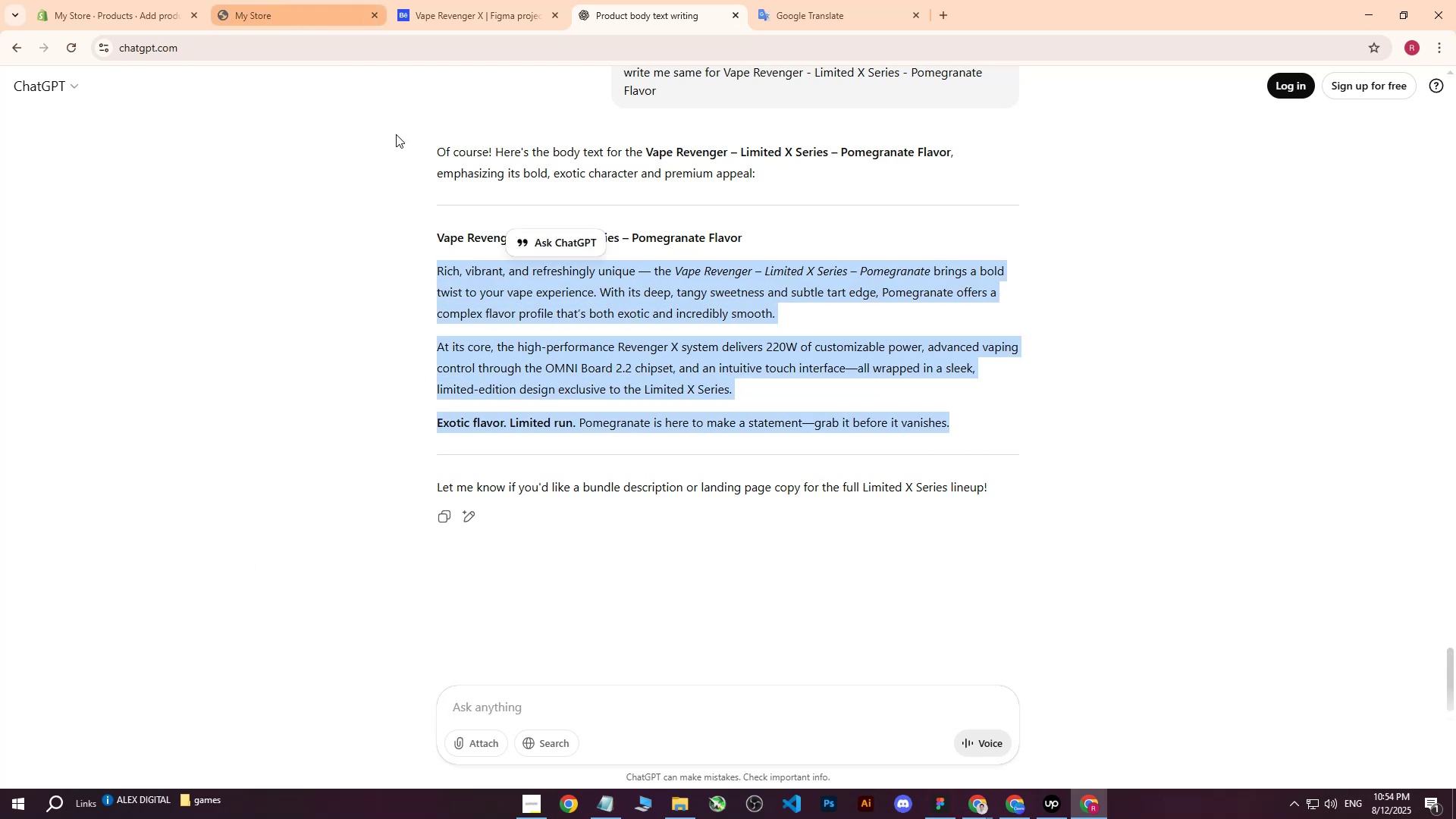 
left_click([147, 0])
 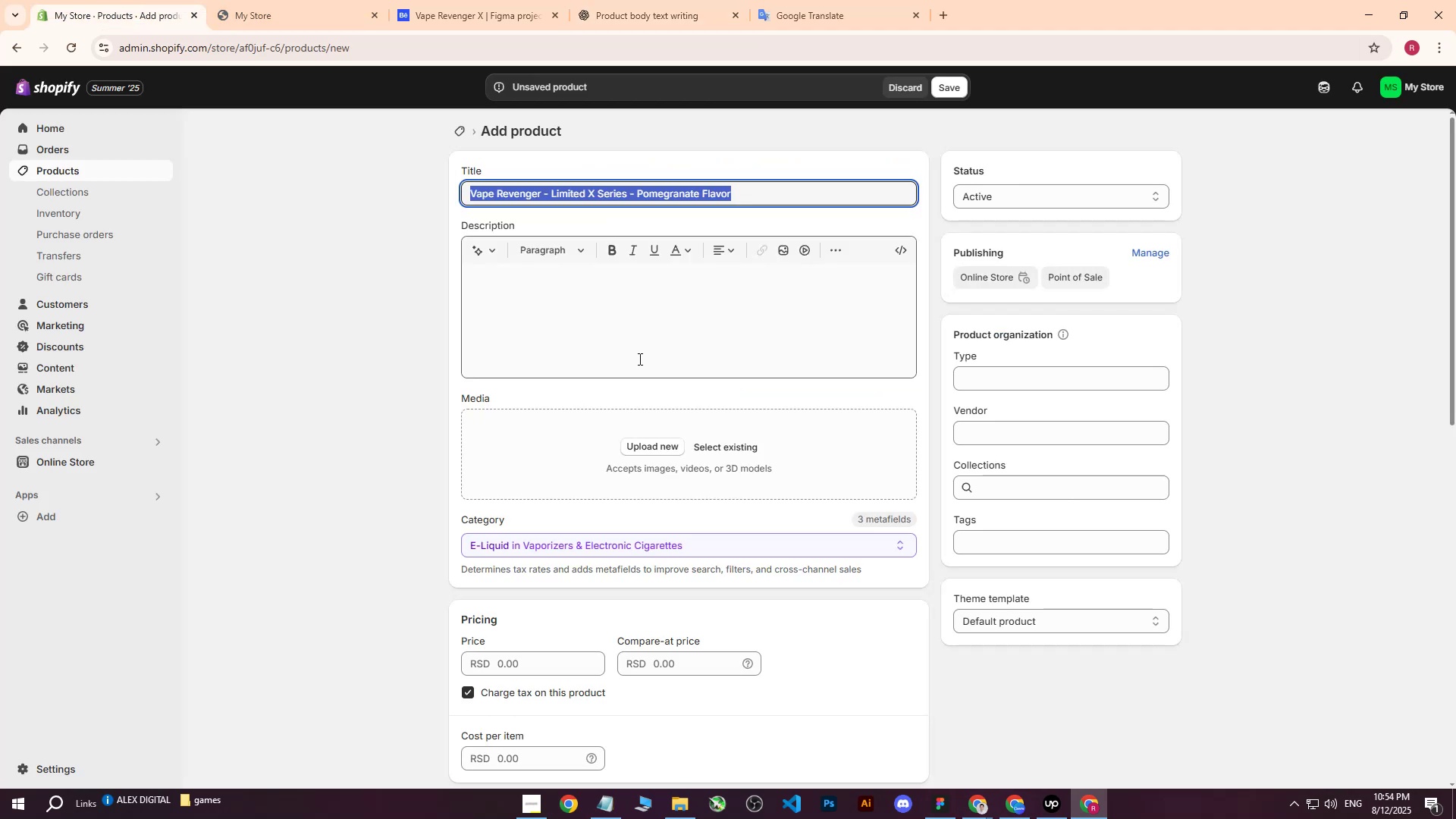 
left_click([612, 318])
 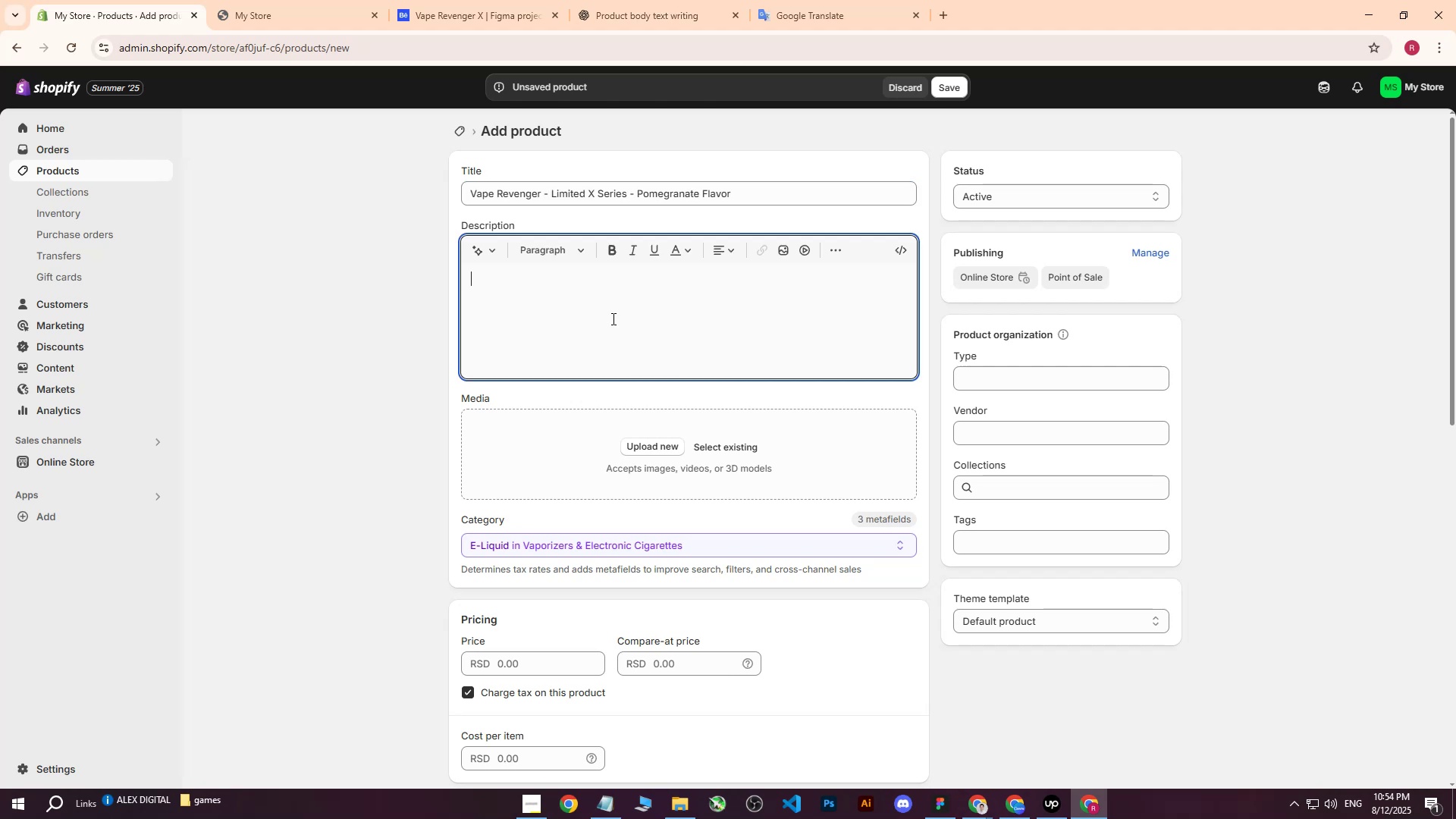 
key(Control+ControlLeft)
 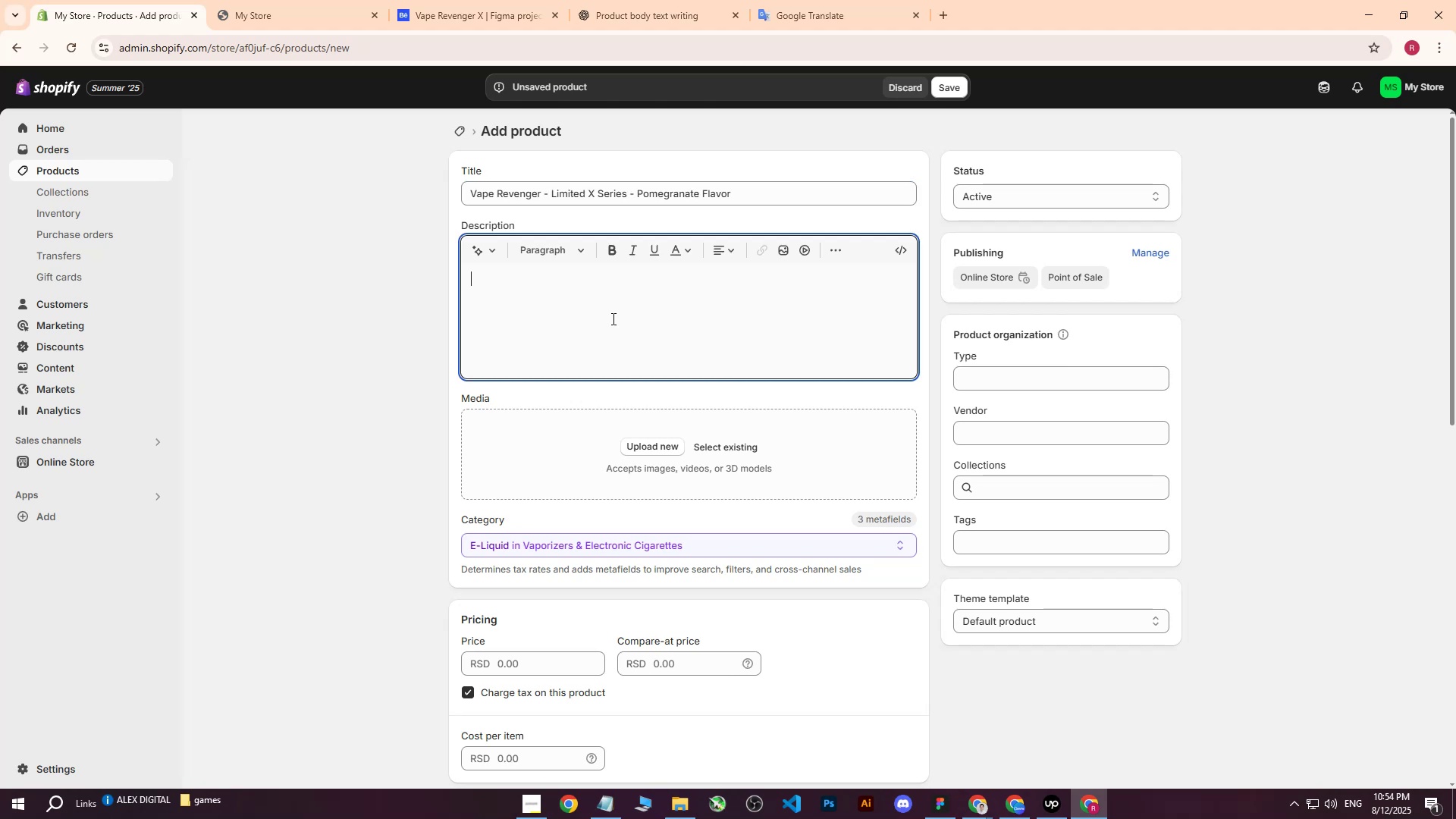 
key(Control+V)
 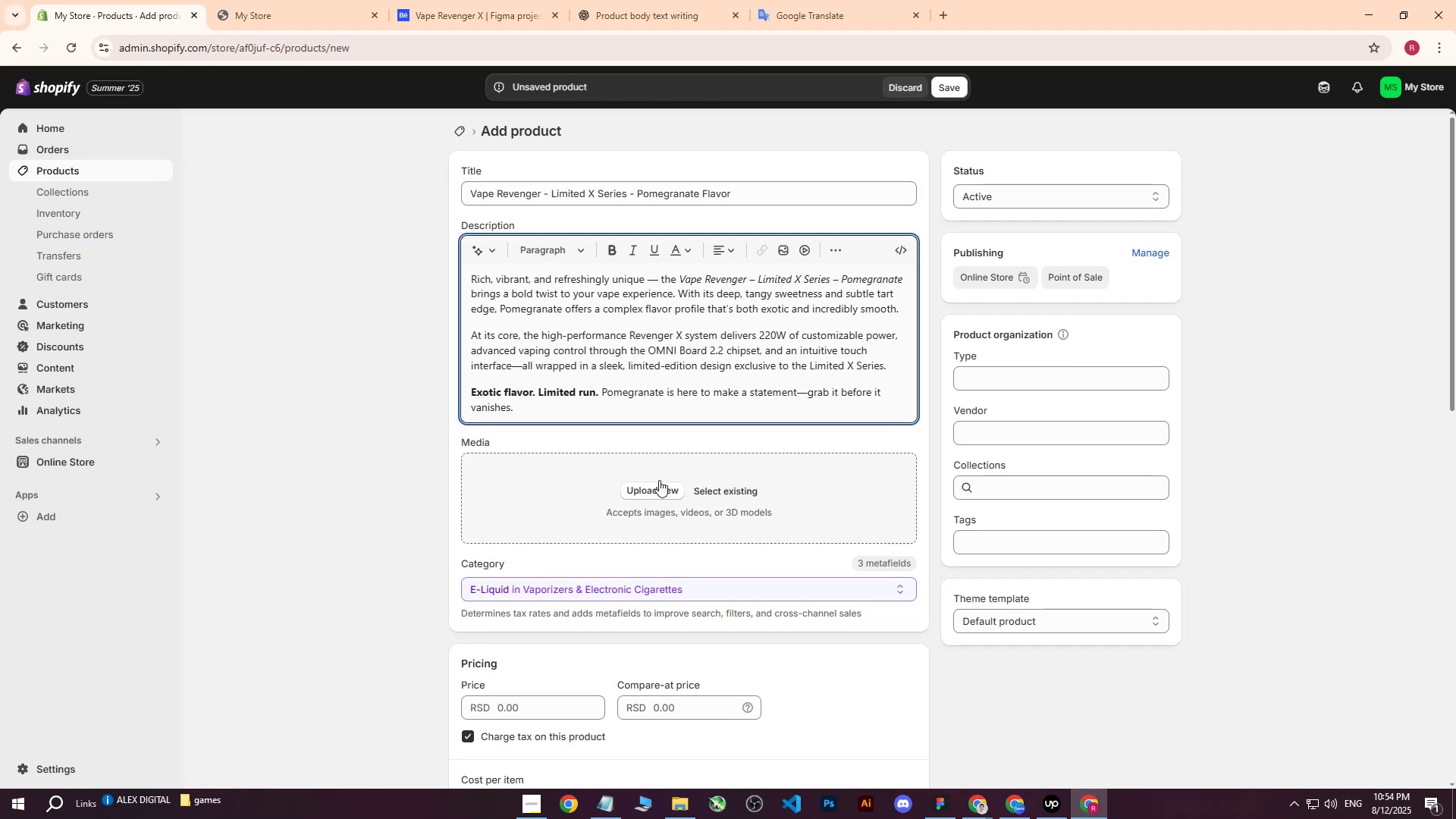 
left_click([655, 488])
 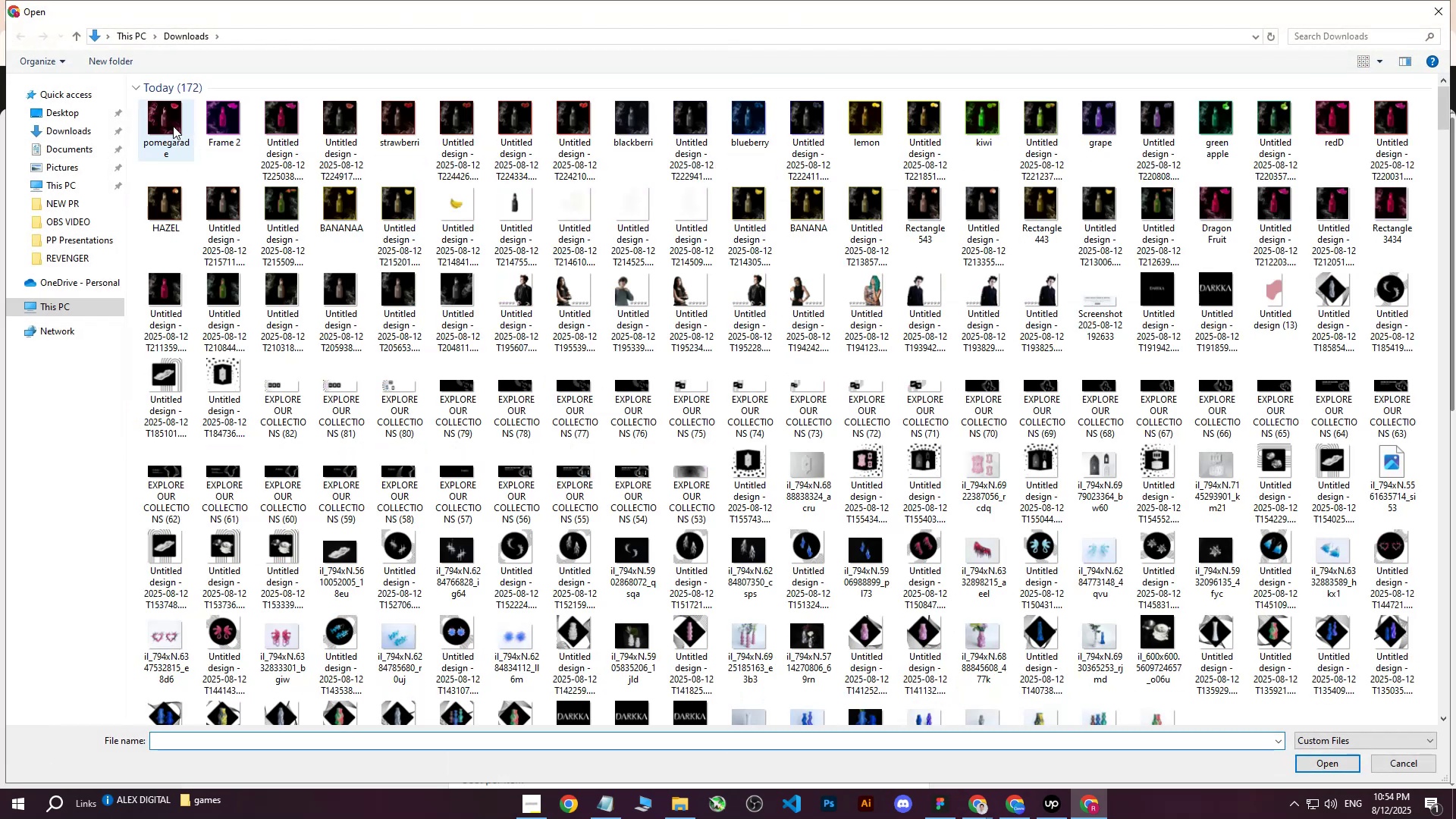 
left_click([168, 124])
 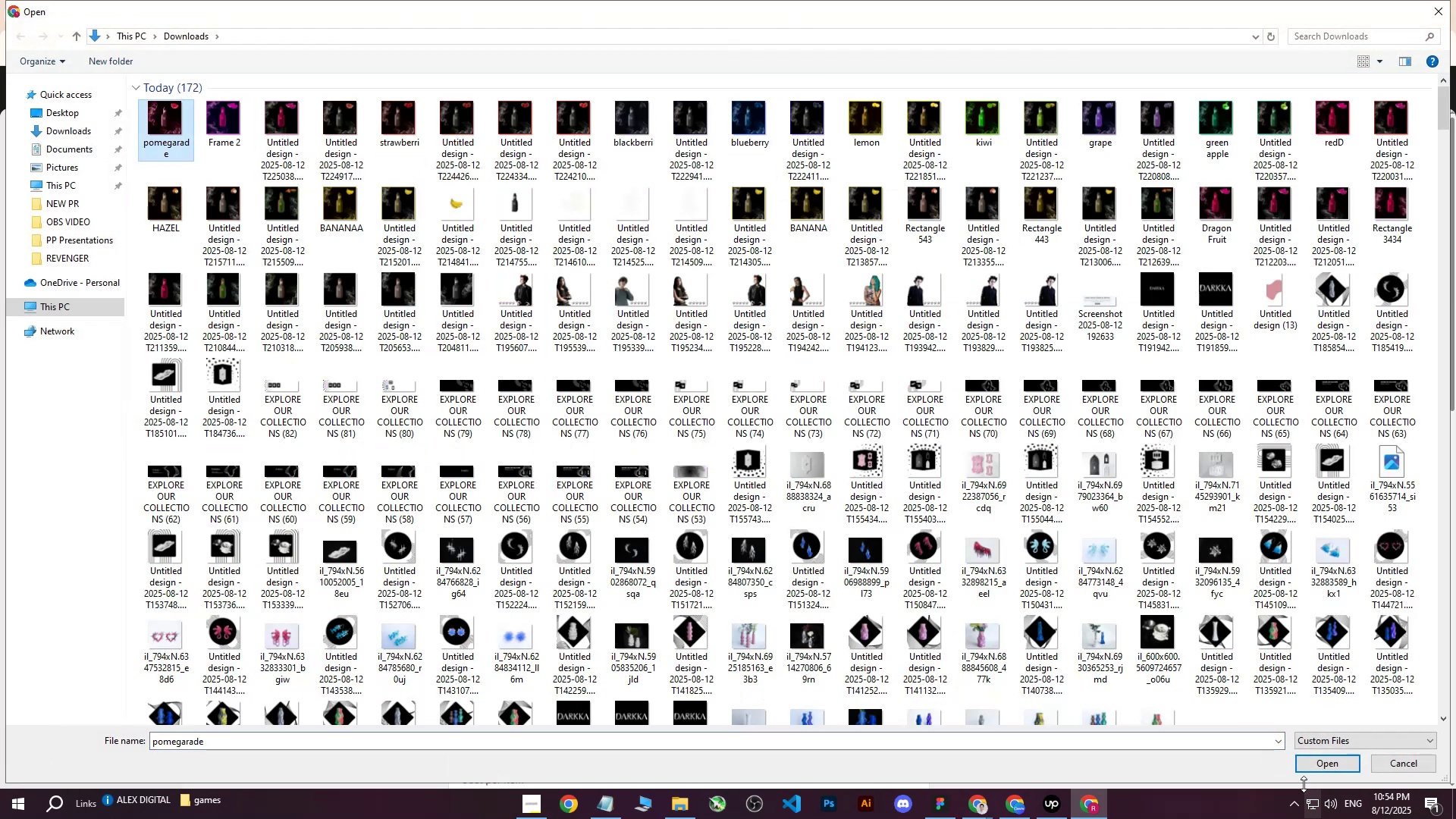 
left_click([1311, 766])
 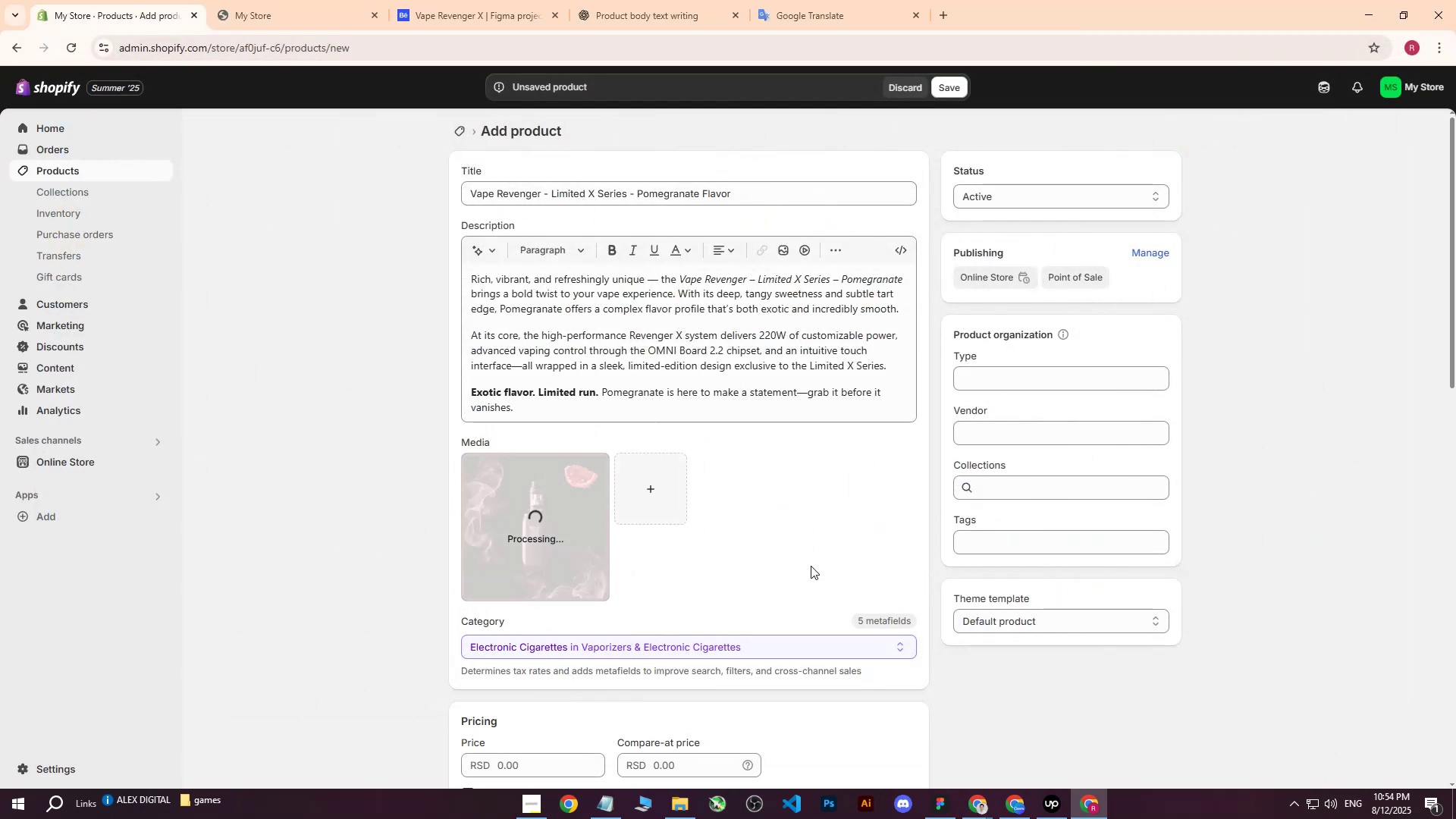 
wait(8.82)
 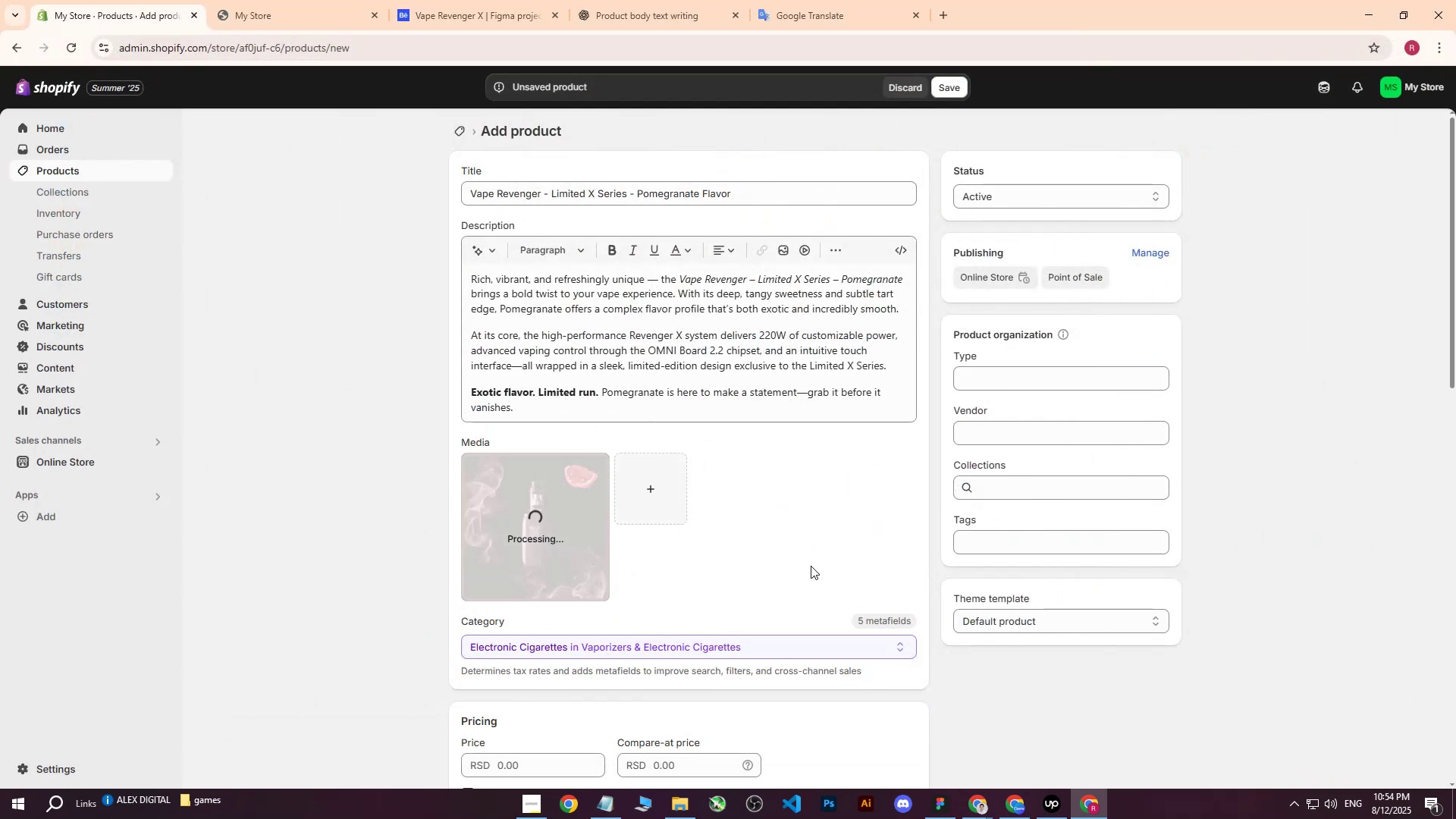 
scroll: coordinate [654, 566], scroll_direction: down, amount: 3.0
 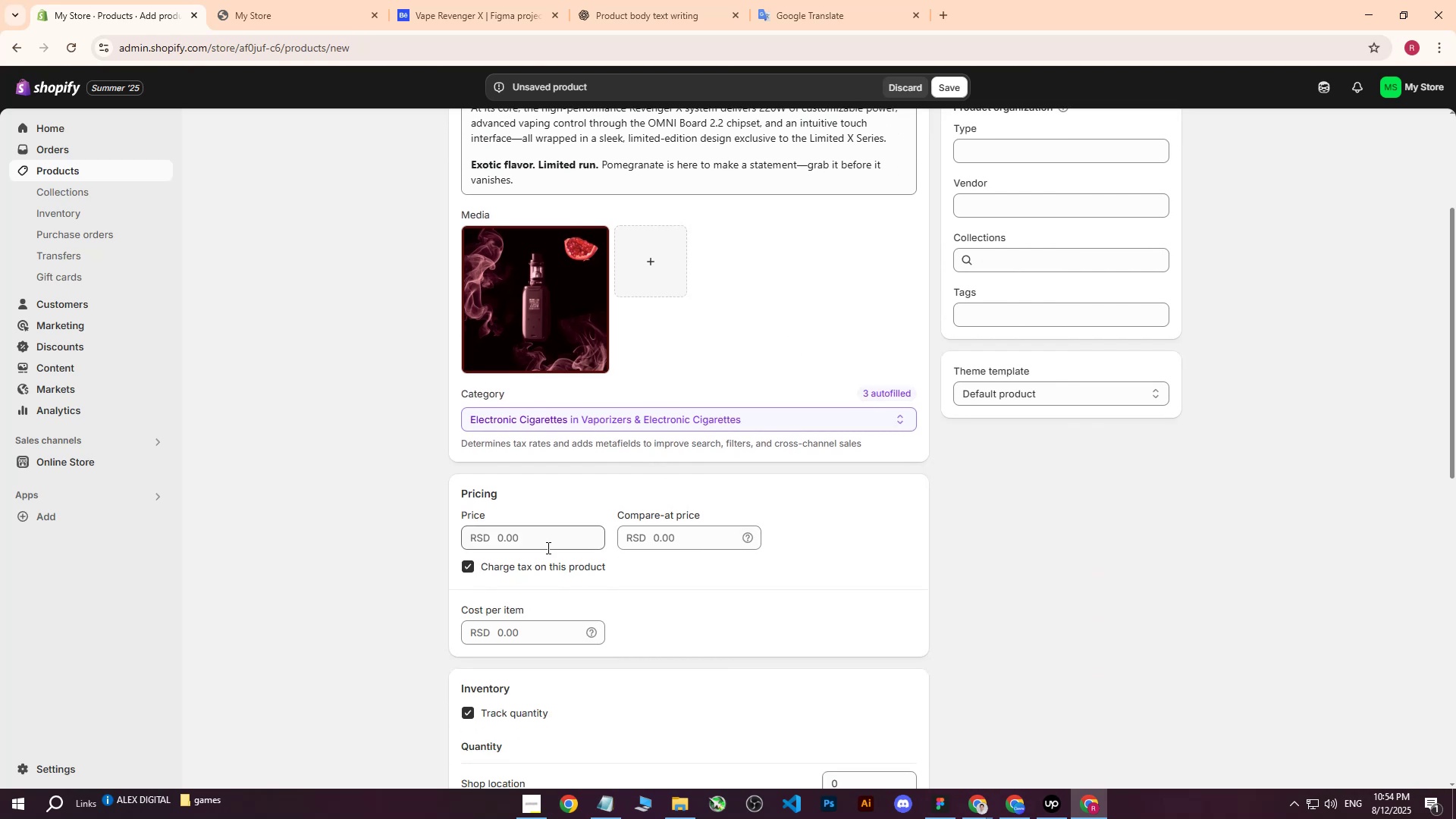 
left_click([538, 542])
 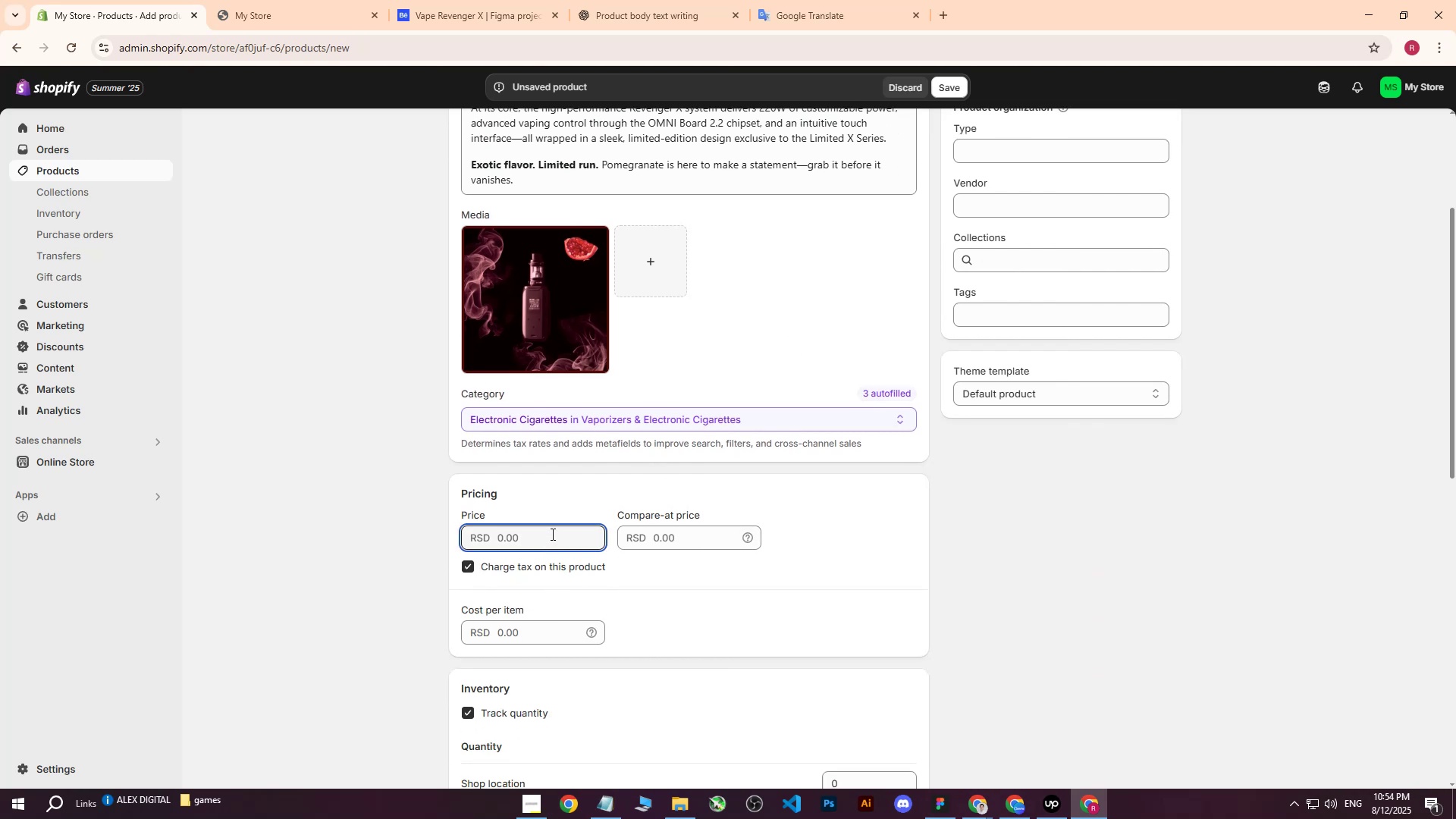 
type(14000)
key(Tab)
key(Tab)
key(Tab)
key(Tab)
type(10000)
 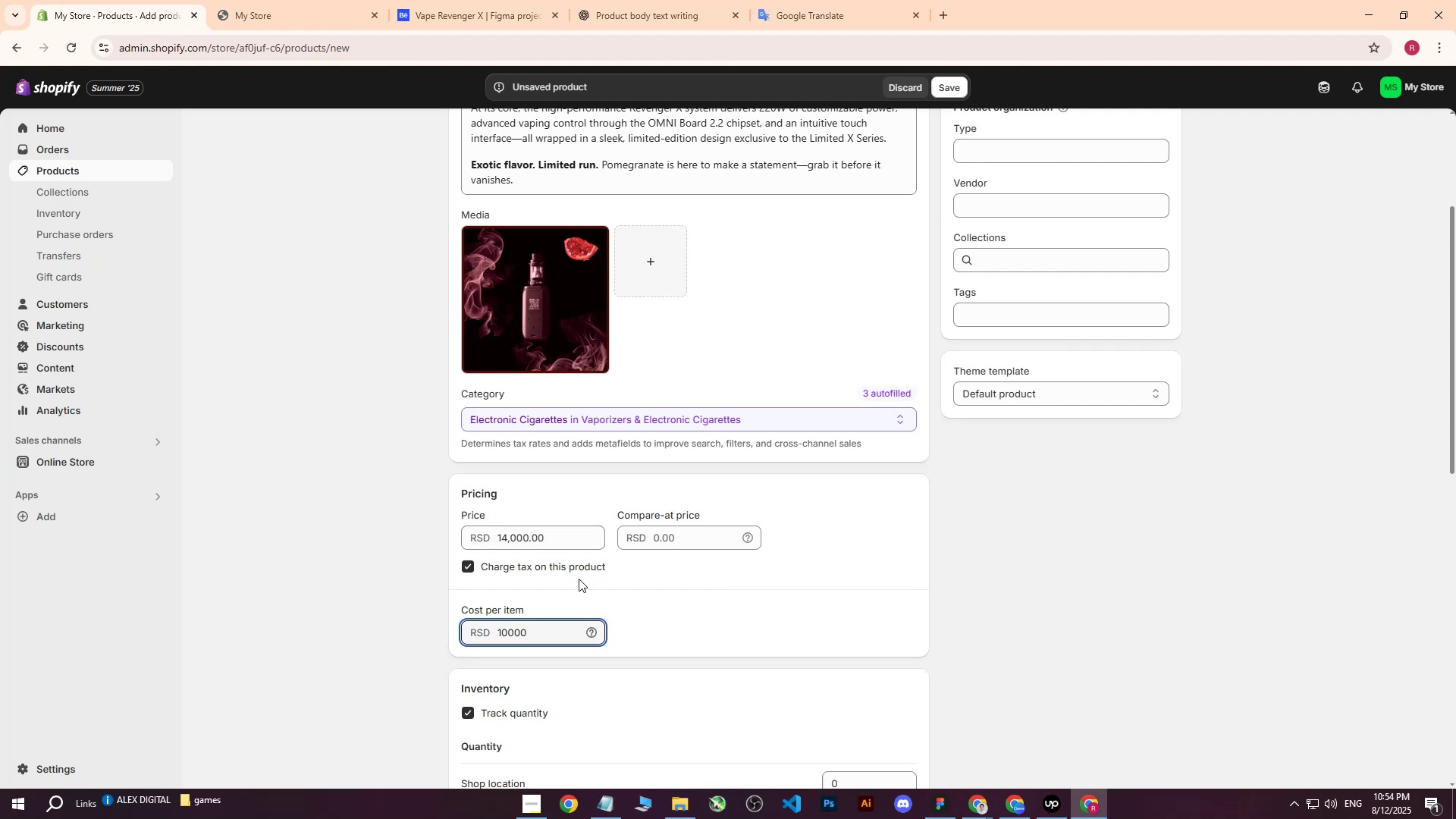 
left_click([674, 592])
 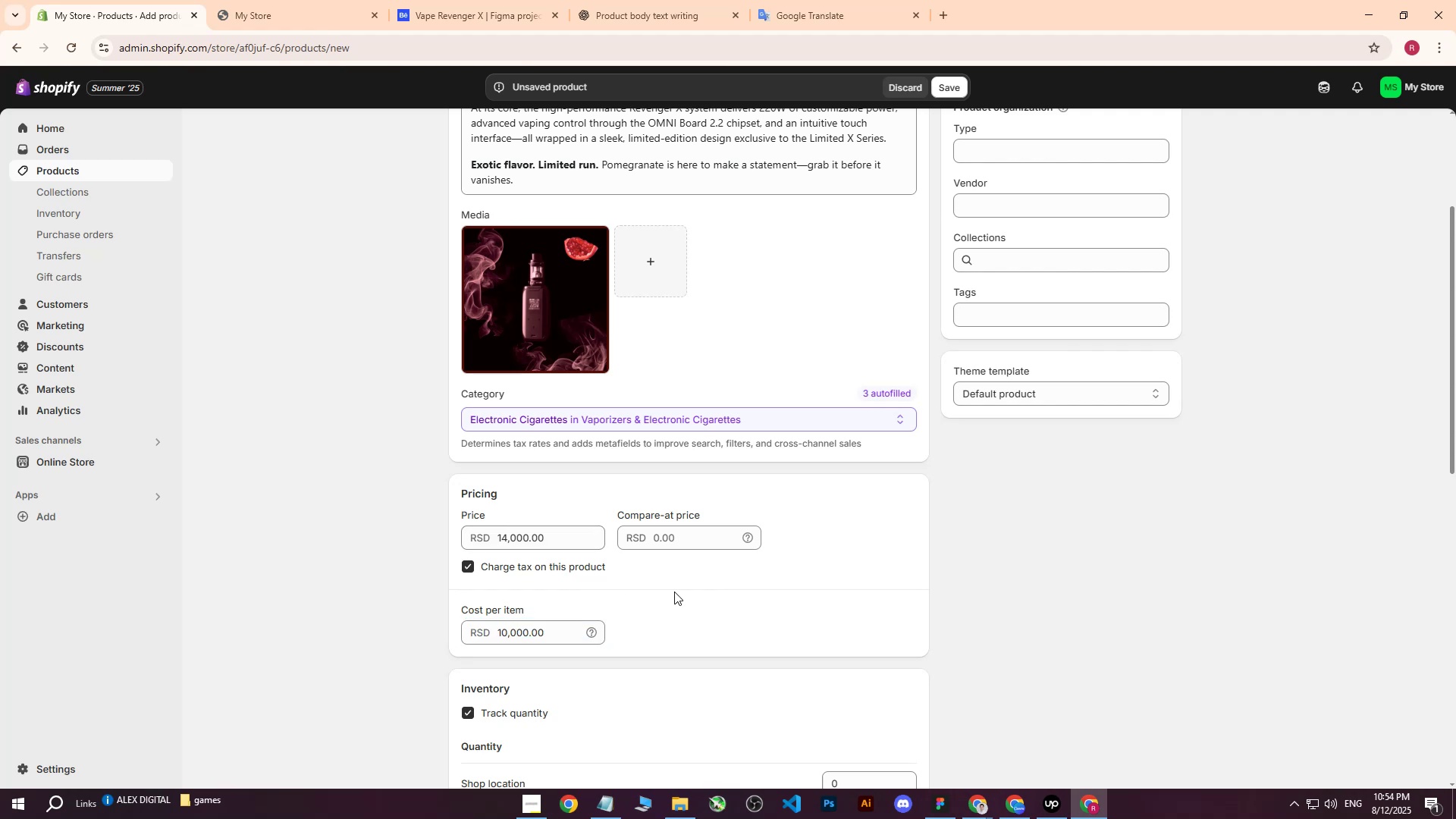 
scroll: coordinate [674, 592], scroll_direction: down, amount: 5.0
 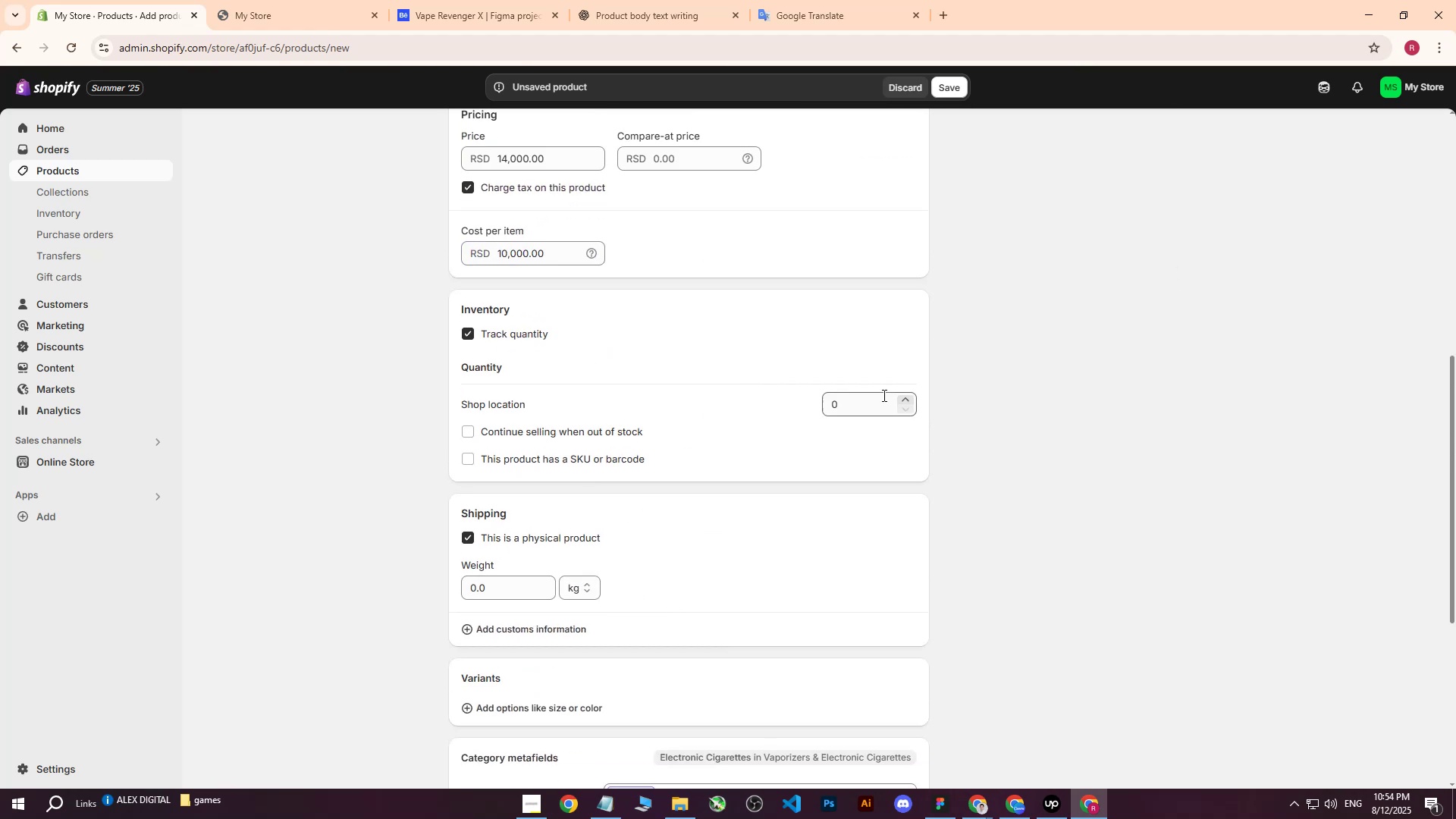 
left_click([854, 399])
 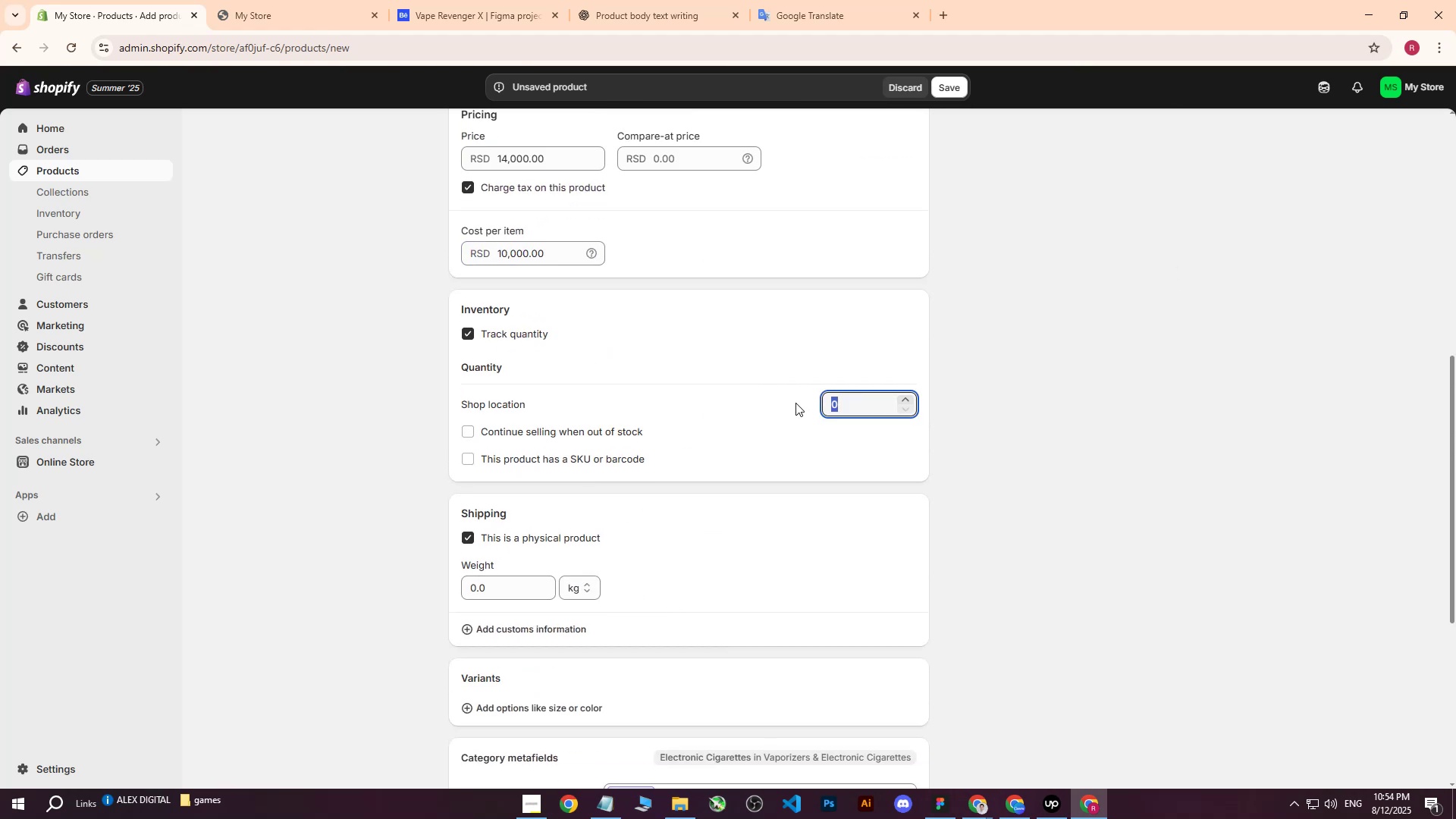 
type(200)
 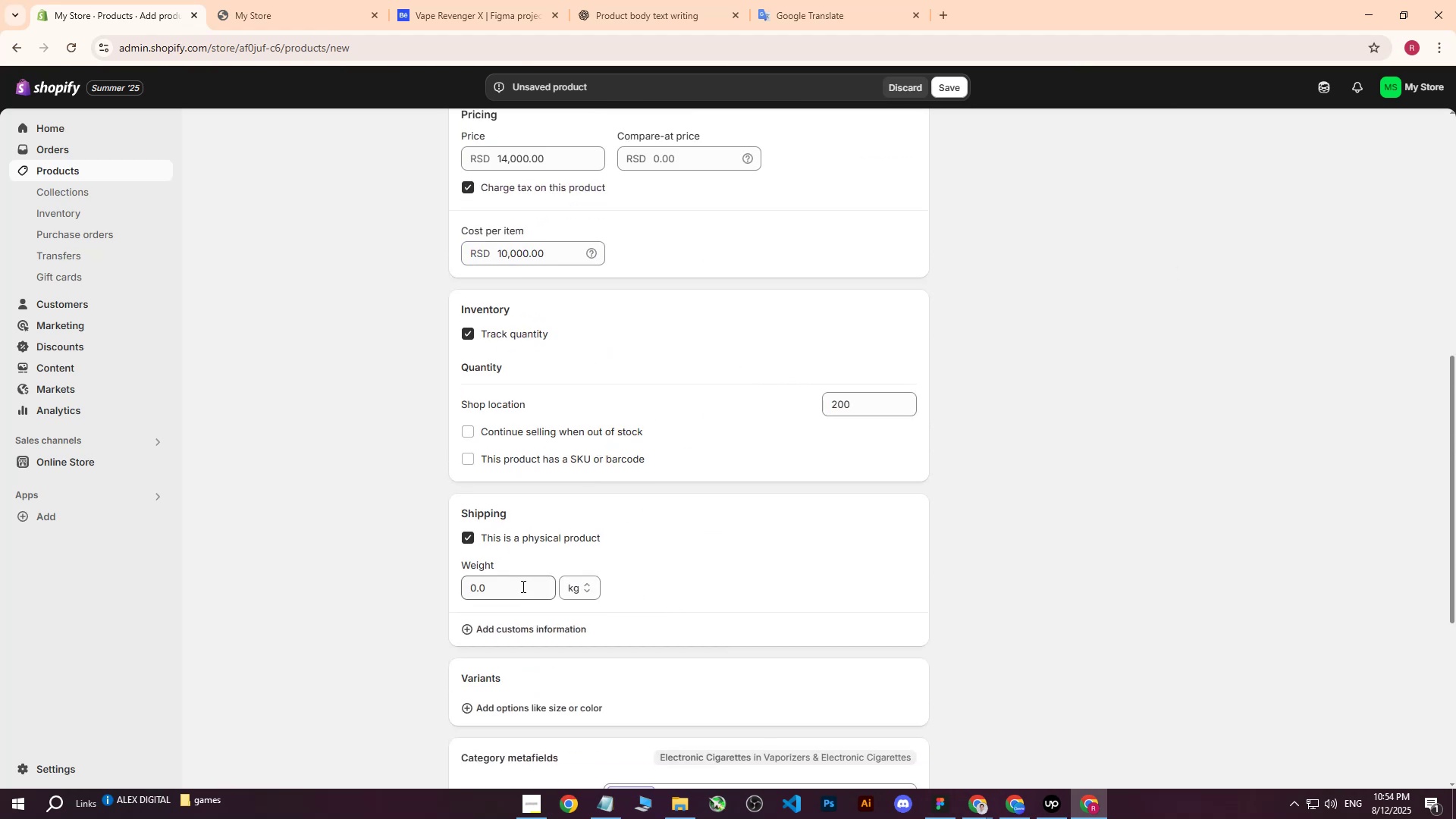 
double_click([582, 587])
 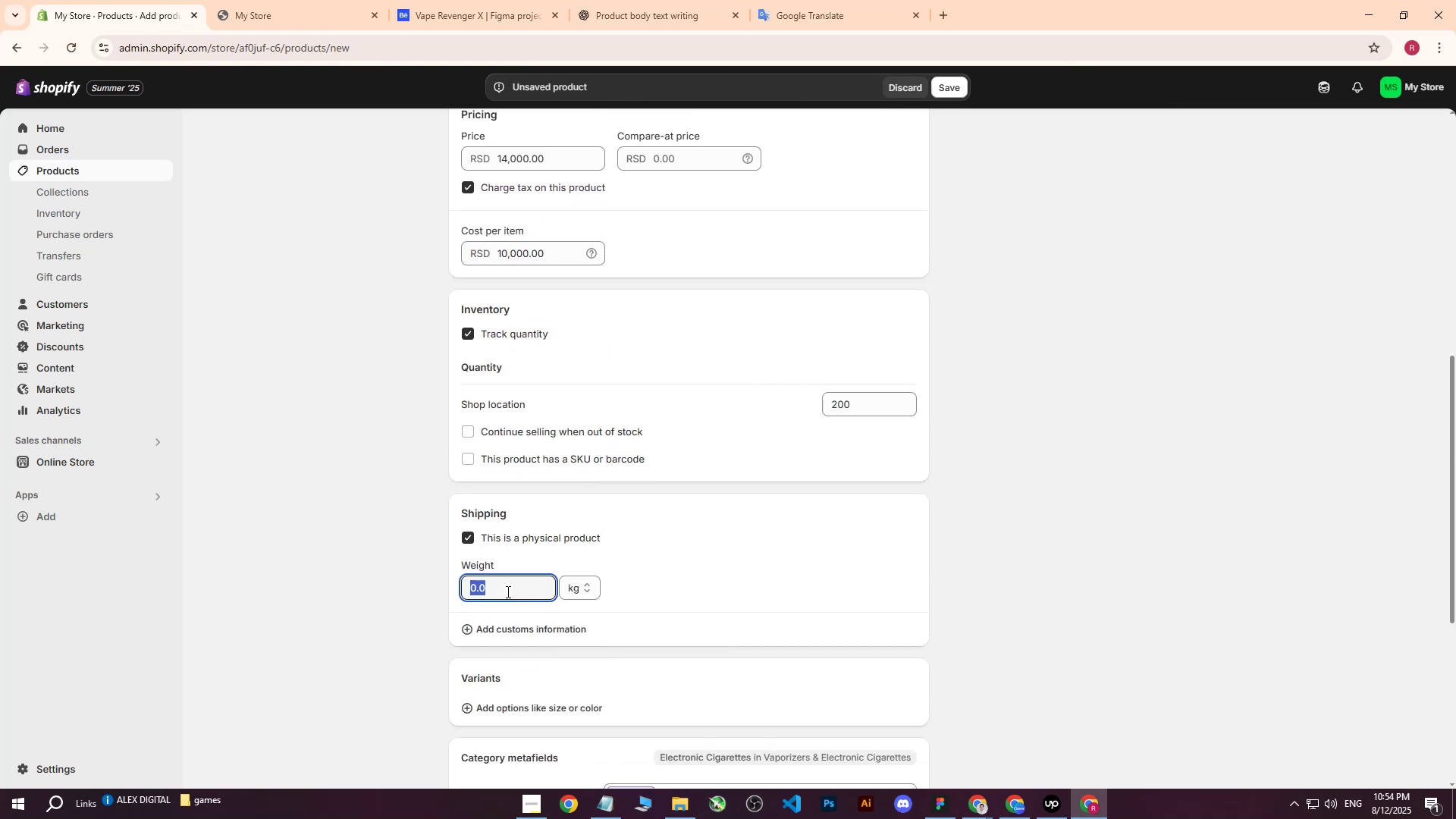 
key(1)
 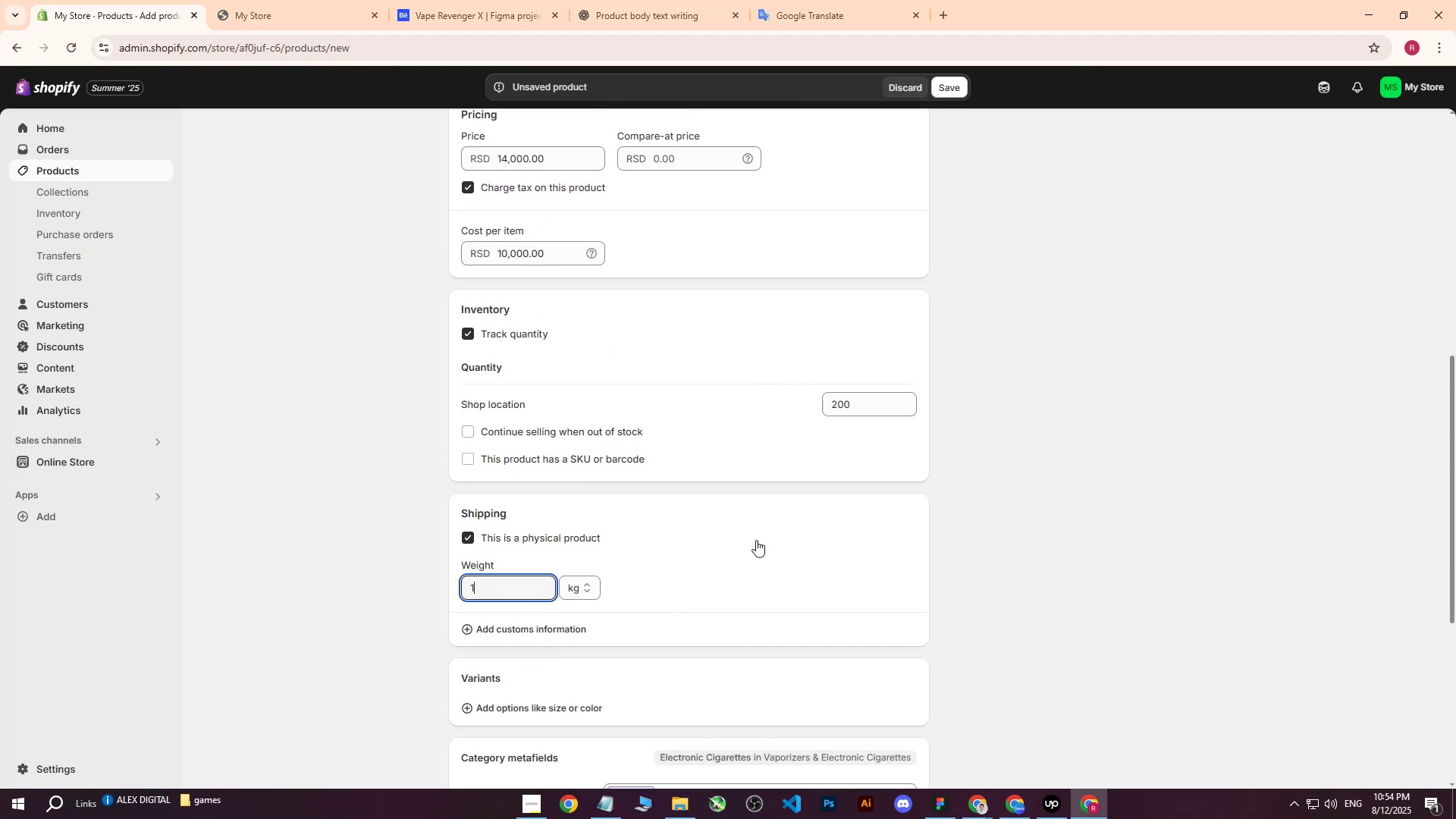 
triple_click([776, 539])
 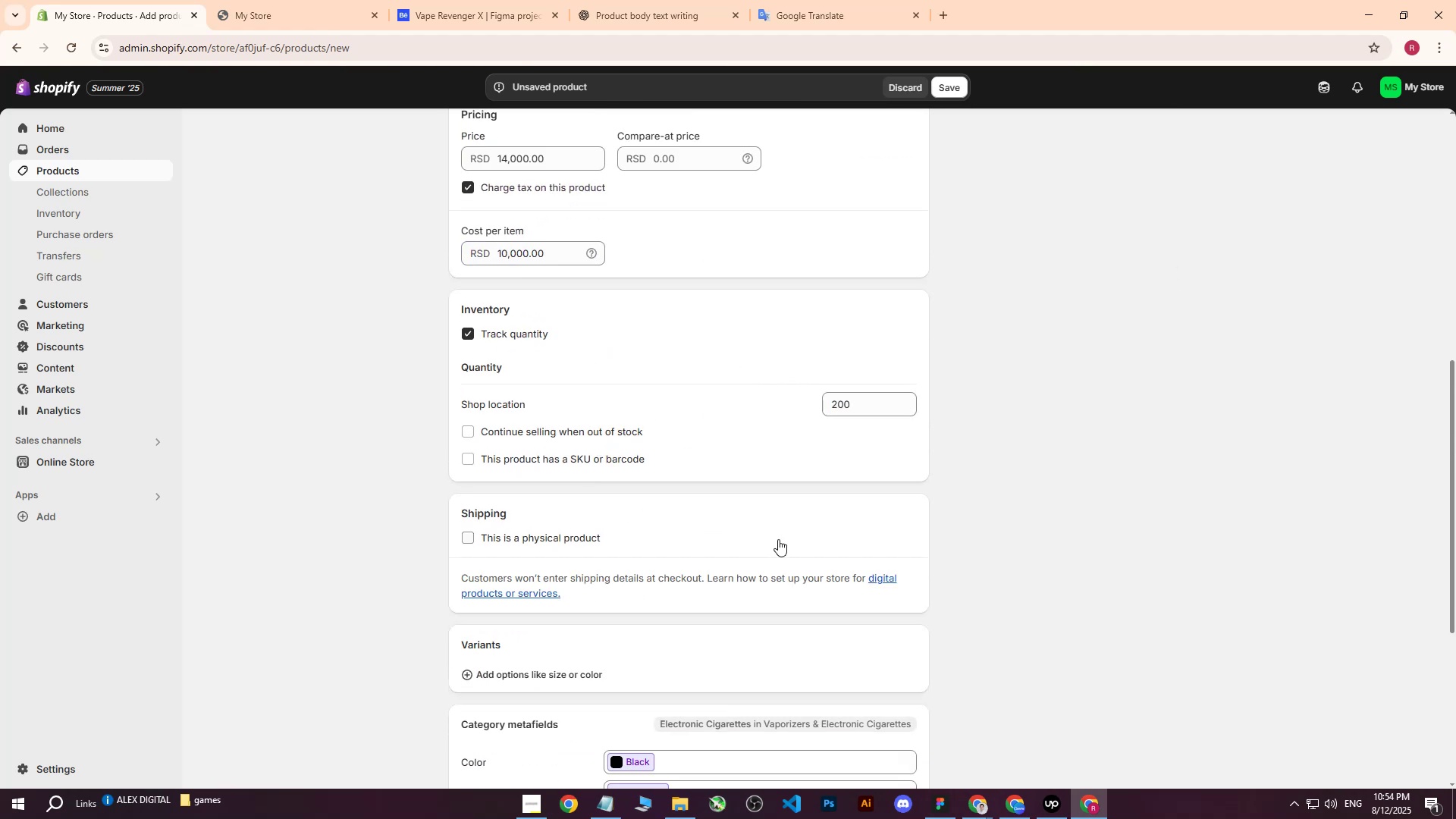 
scroll: coordinate [780, 546], scroll_direction: down, amount: 3.0
 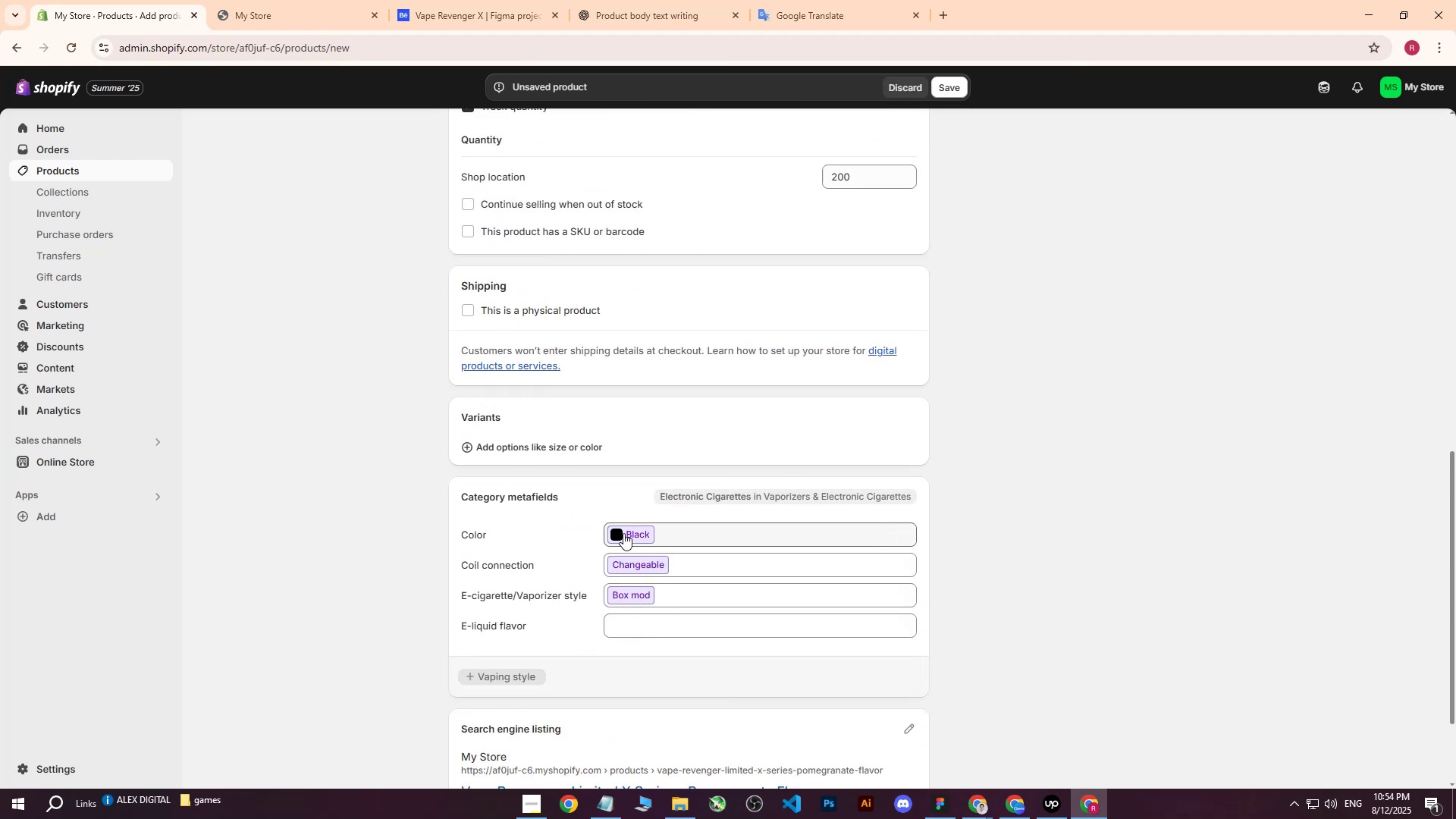 
left_click([617, 534])
 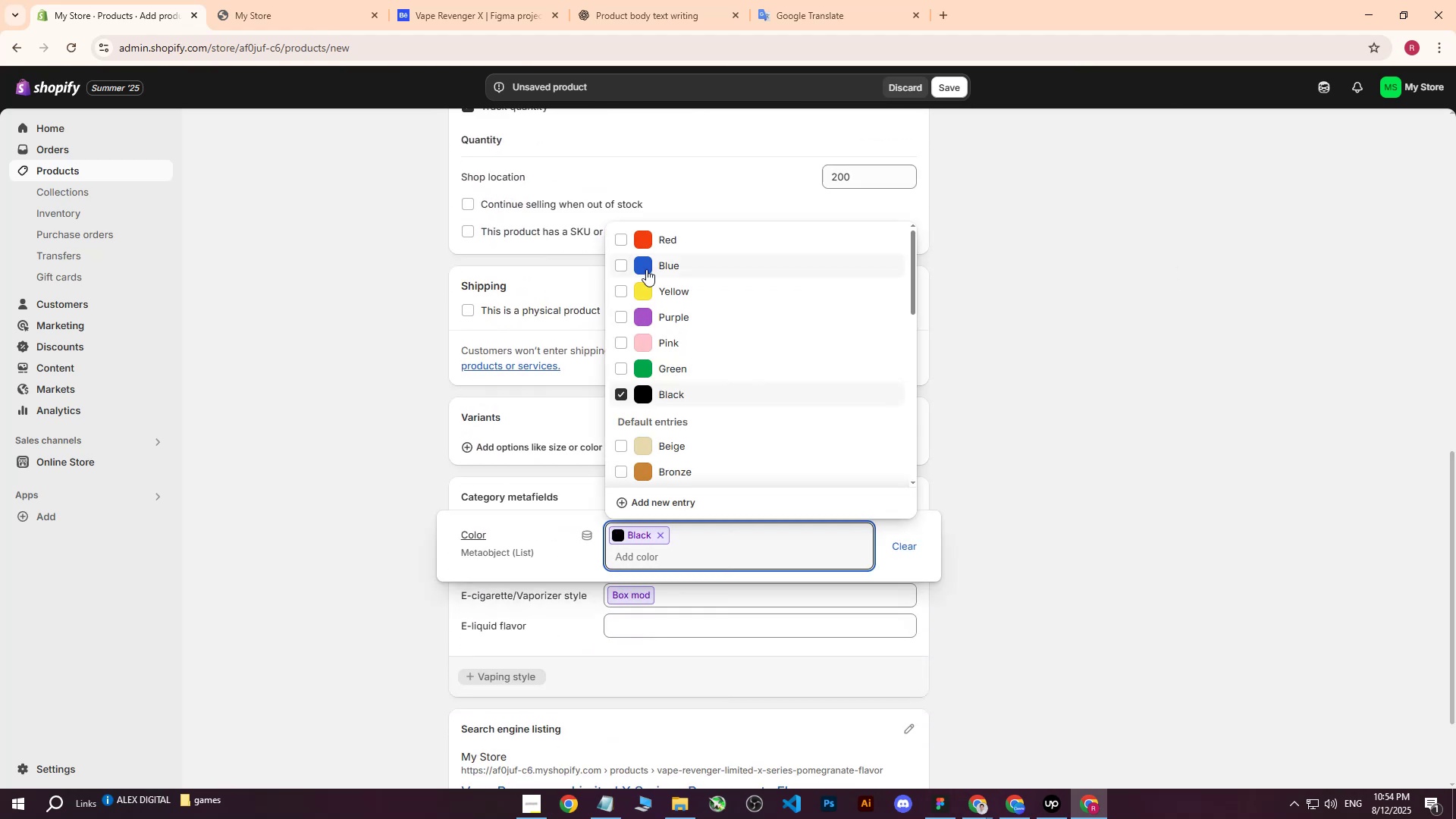 
left_click([620, 230])
 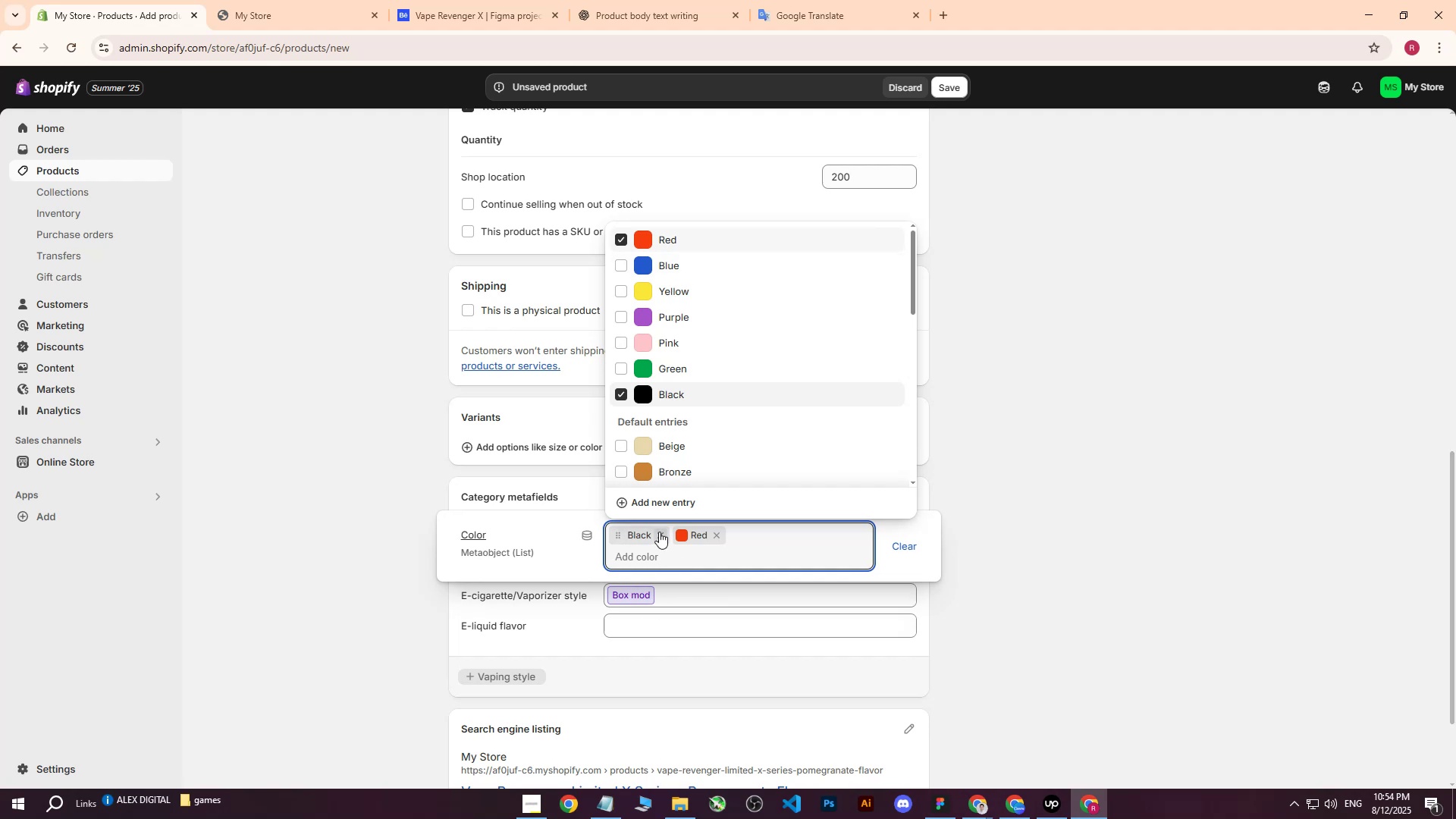 
double_click([1037, 438])
 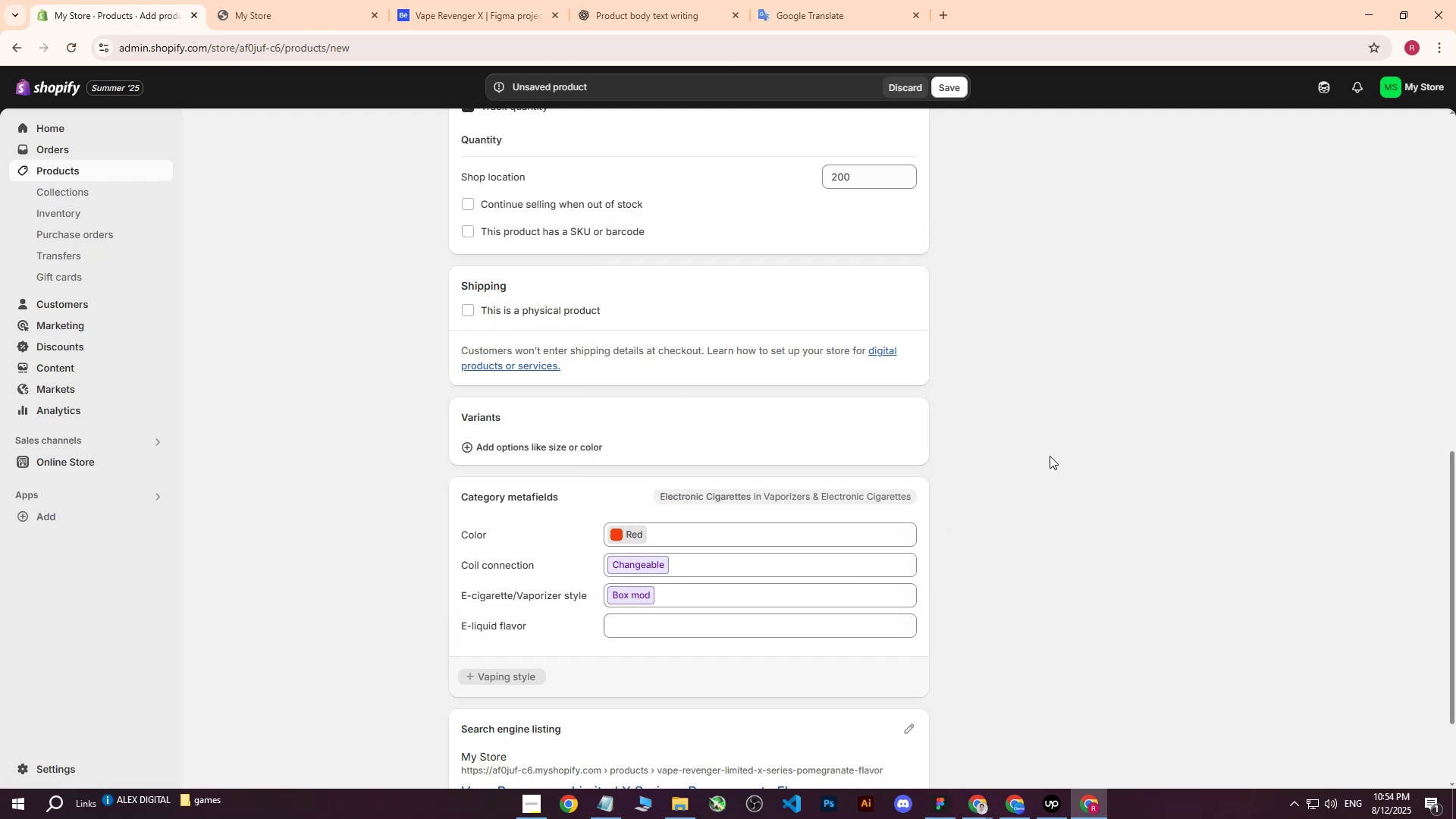 
scroll: coordinate [1040, 548], scroll_direction: up, amount: 14.0
 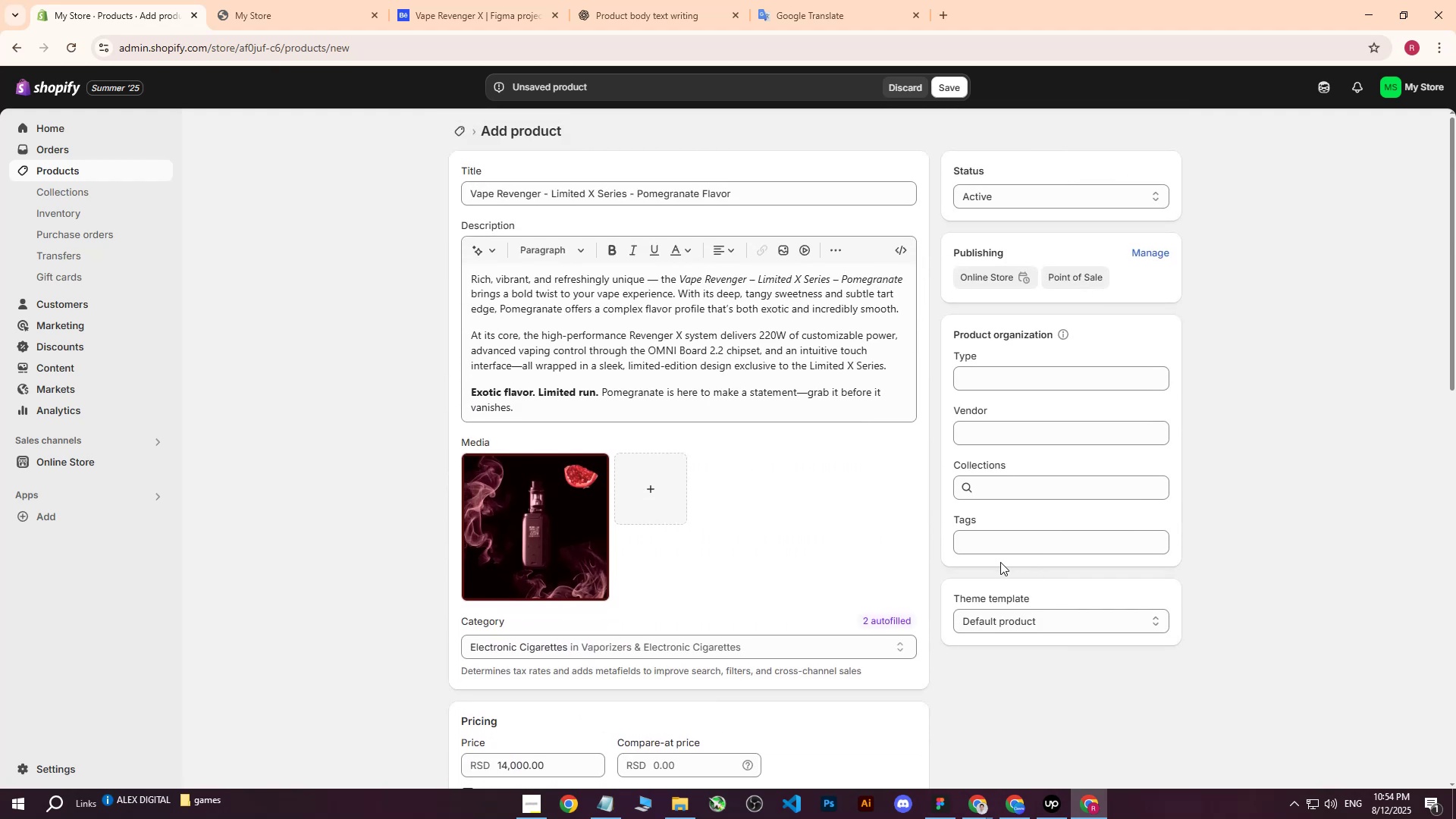 
left_click([1004, 551])
 